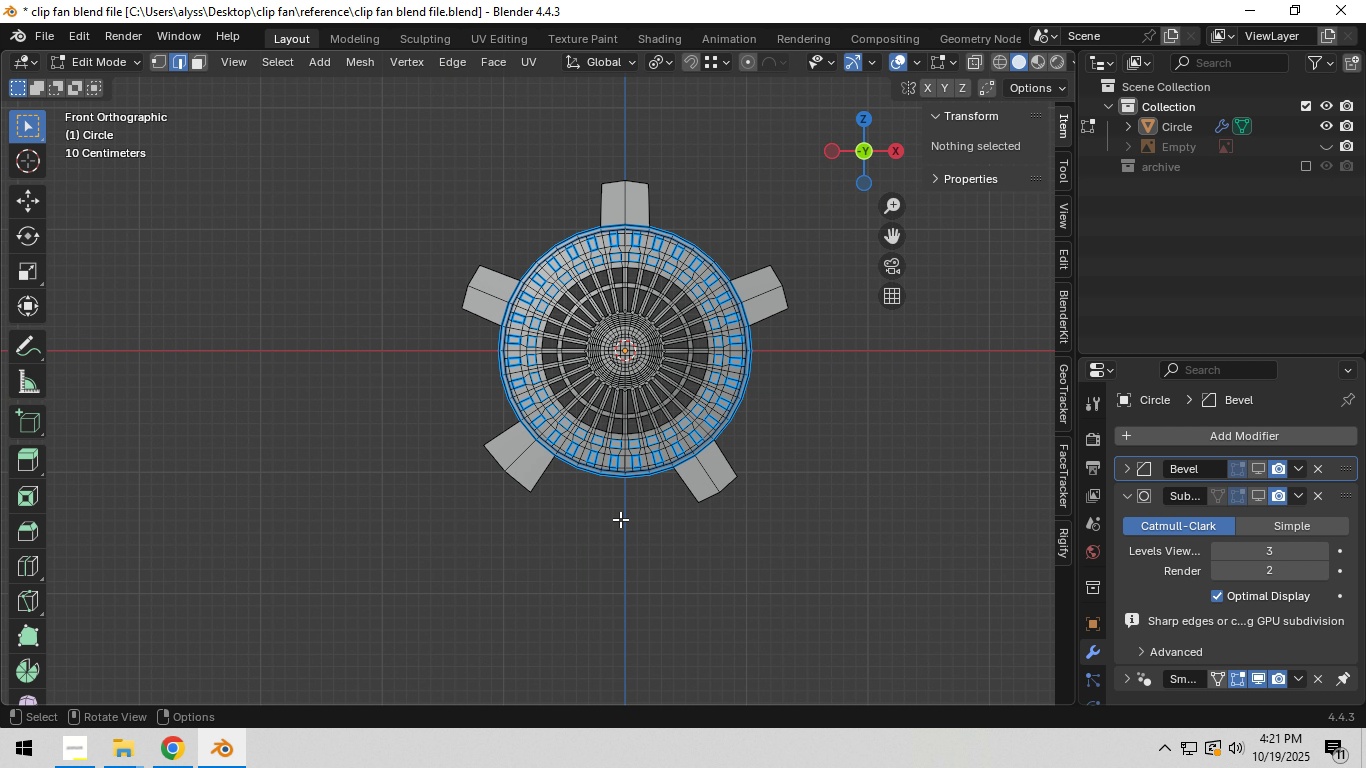 
scroll: coordinate [602, 524], scroll_direction: up, amount: 2.0
 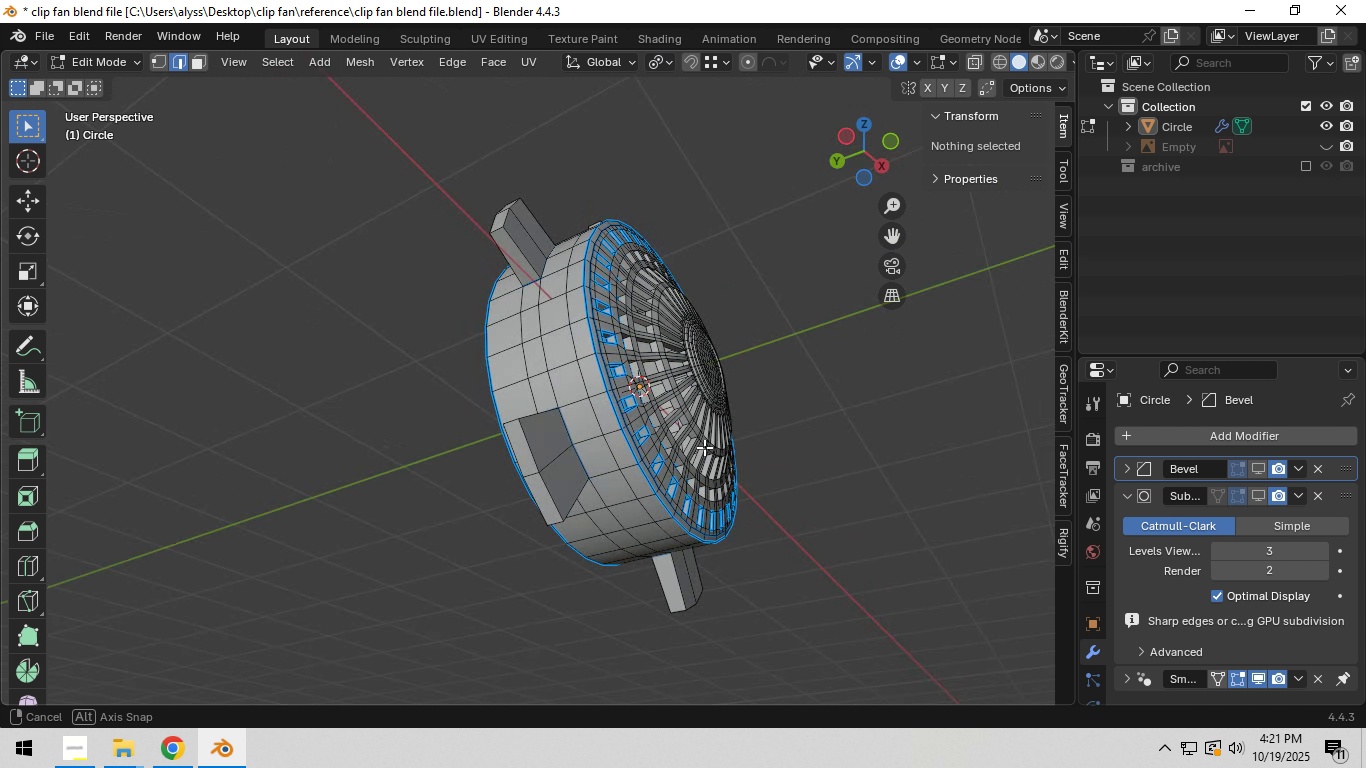 
key(3)
 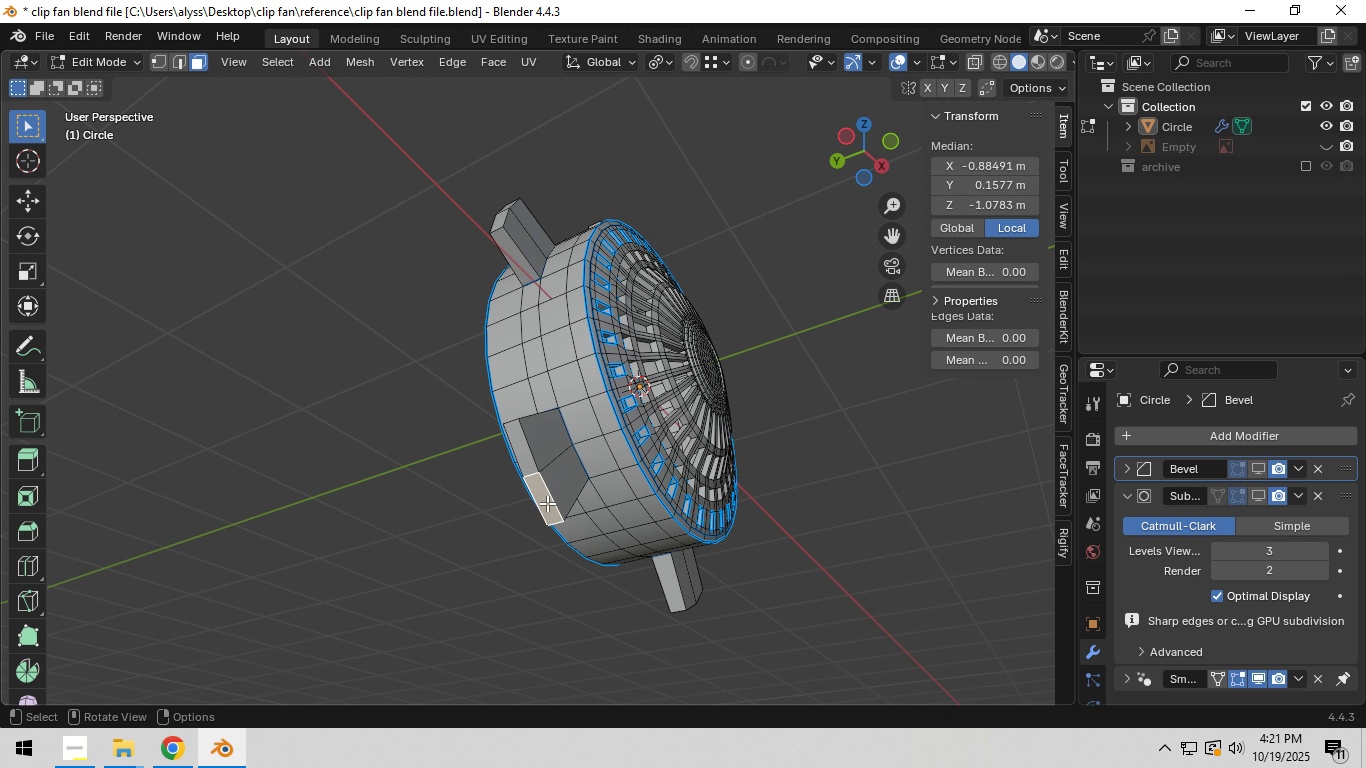 
left_click([547, 503])
 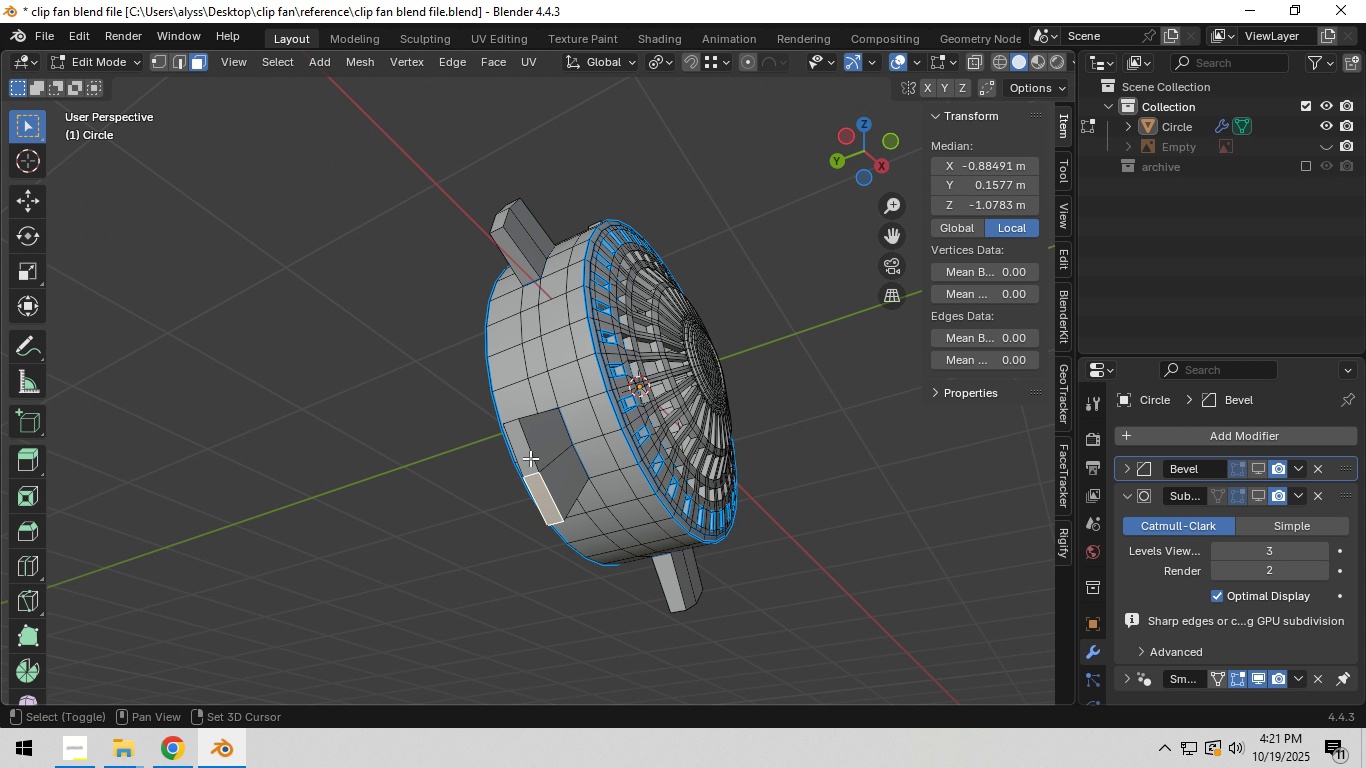 
key(Shift+ShiftLeft)
 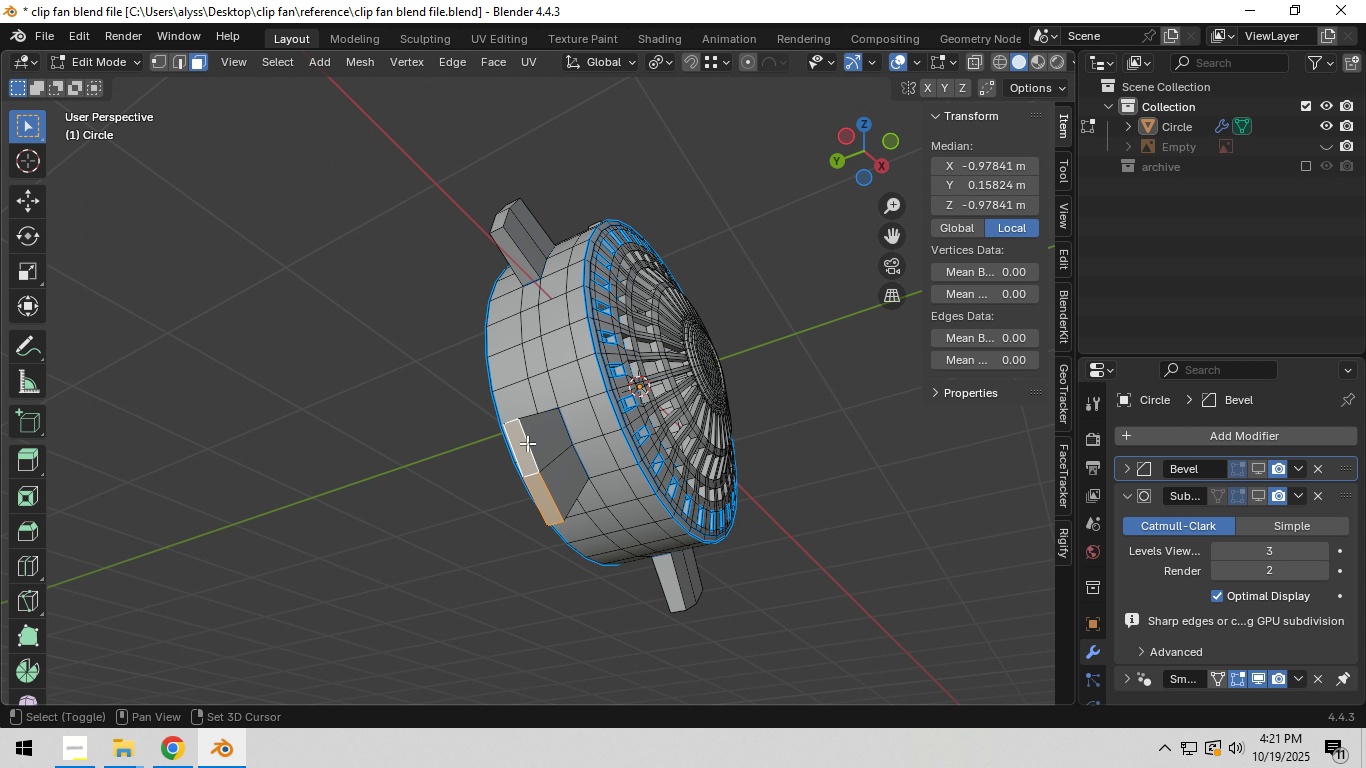 
double_click([524, 442])
 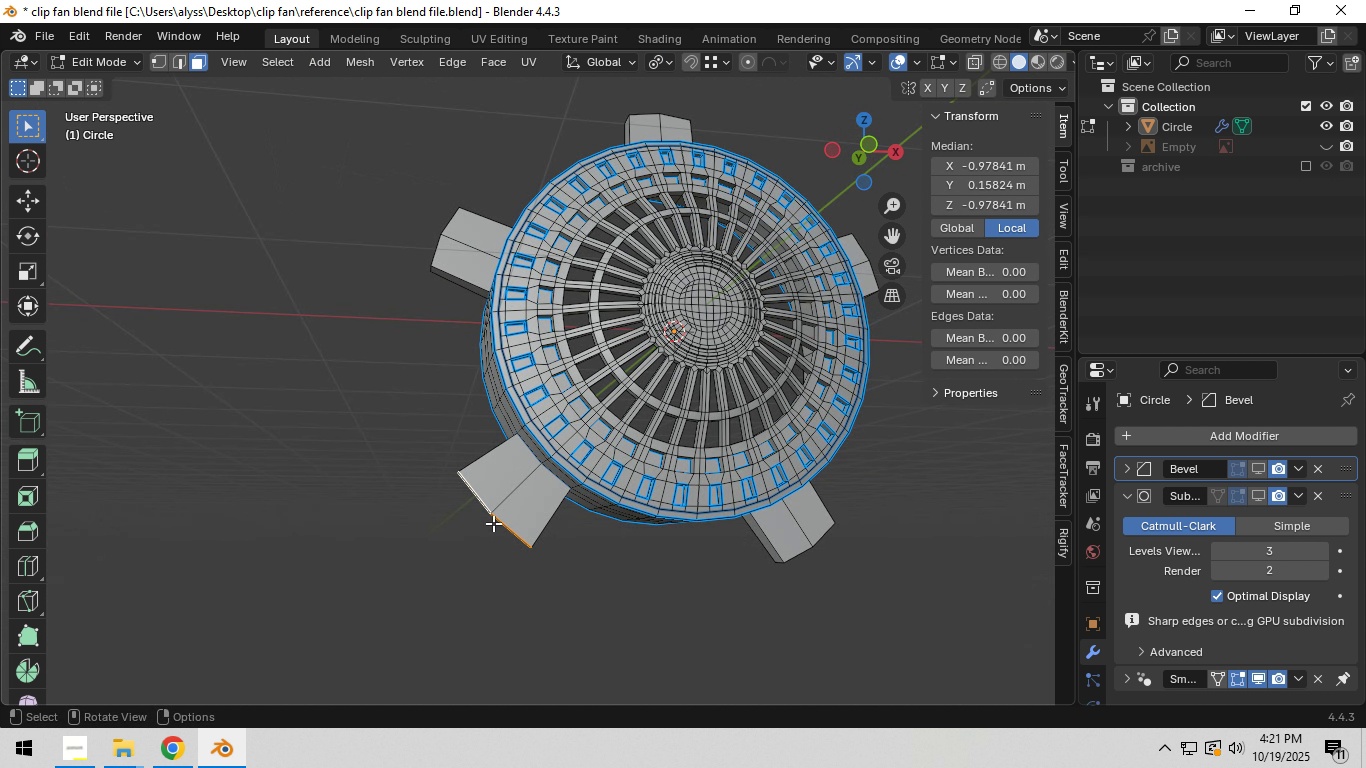 
key(S)
 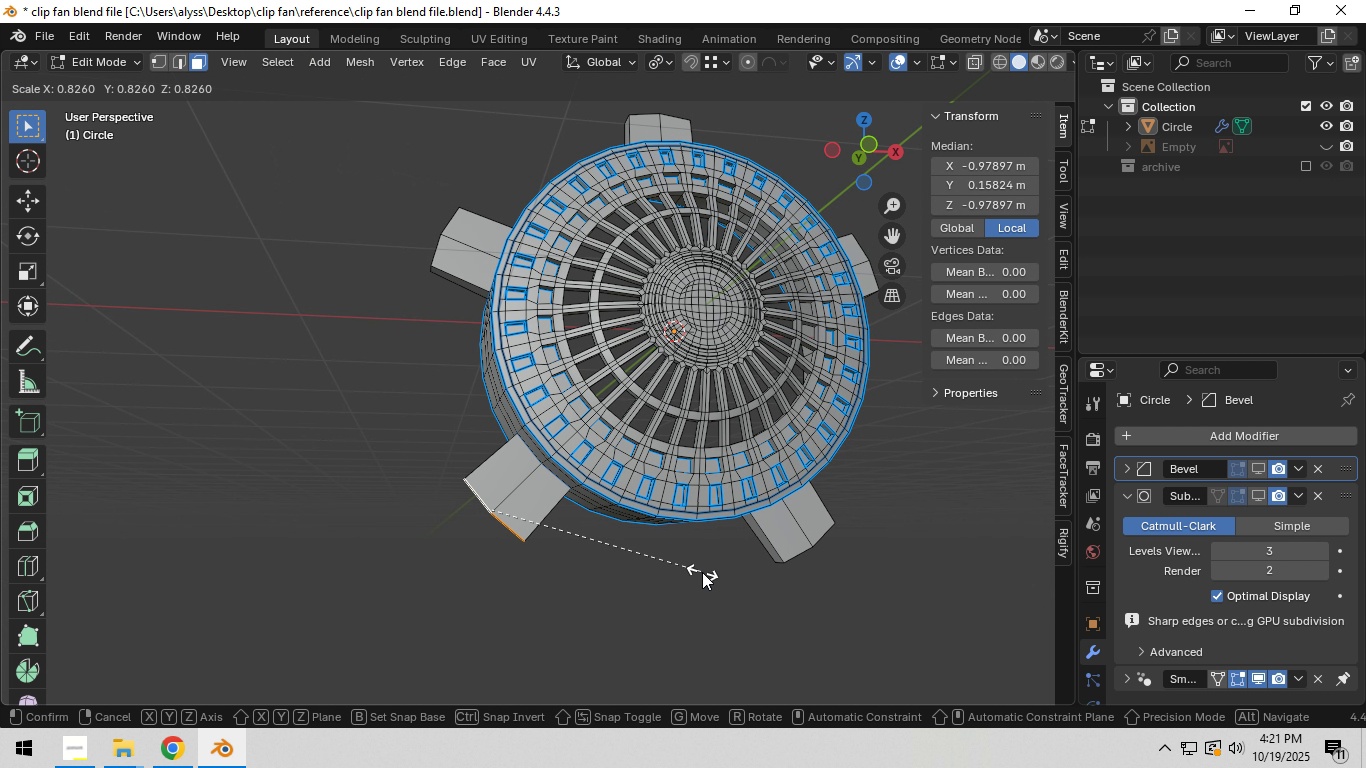 
left_click([702, 572])
 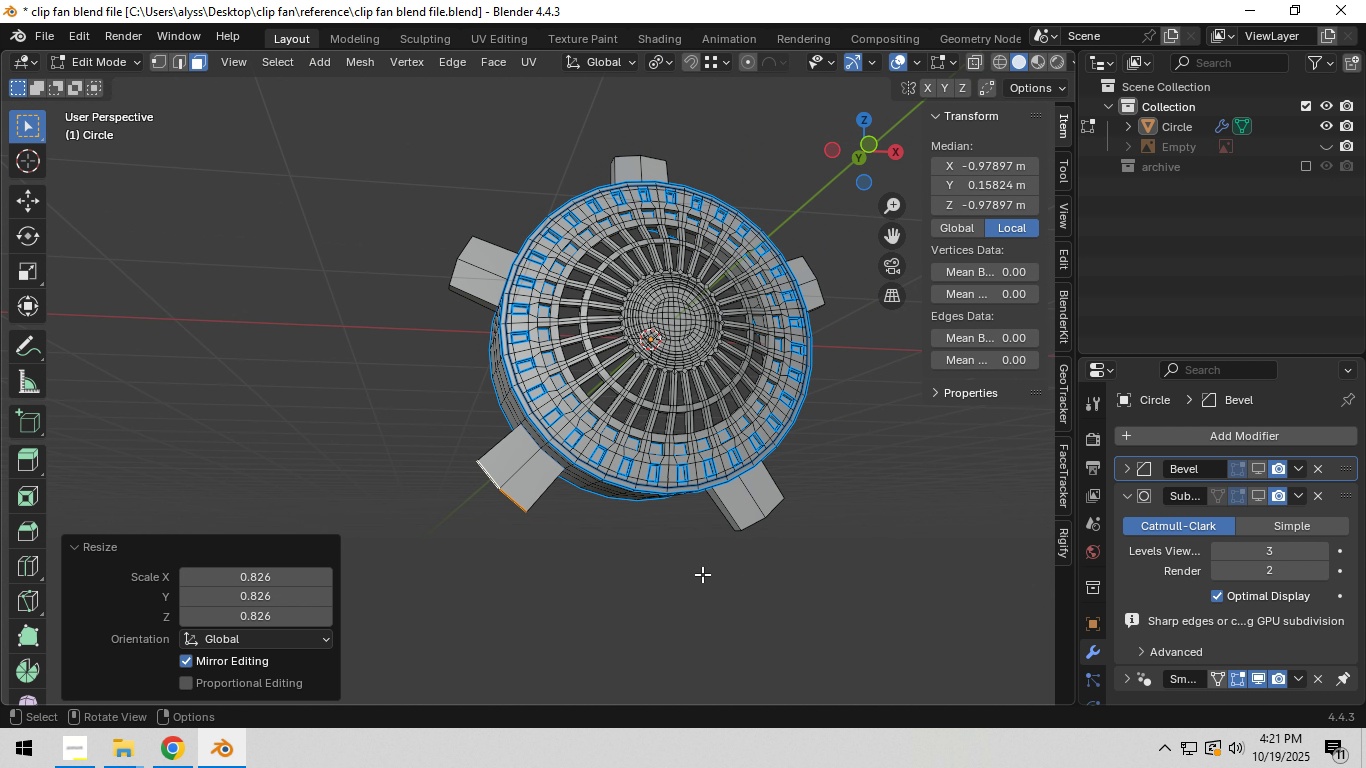 
scroll: coordinate [702, 574], scroll_direction: down, amount: 3.0
 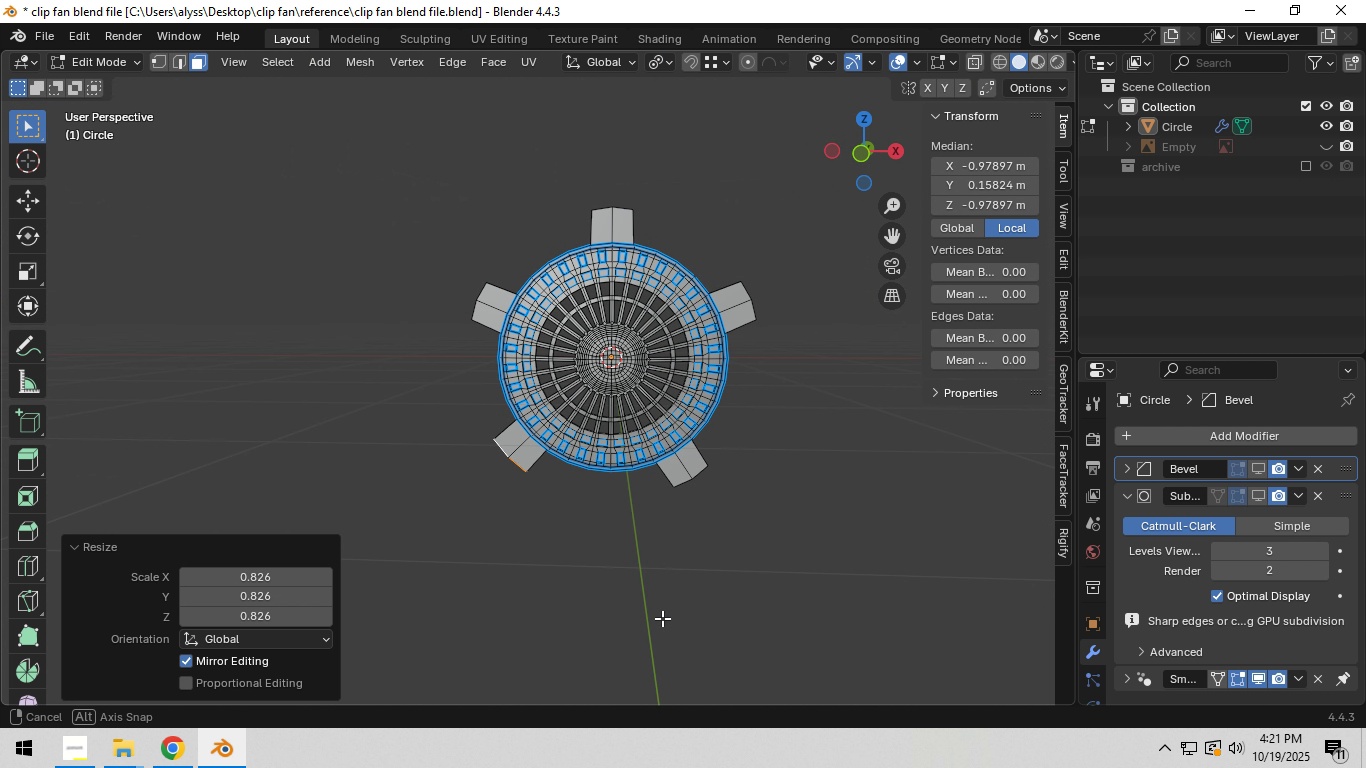 
key(S)
 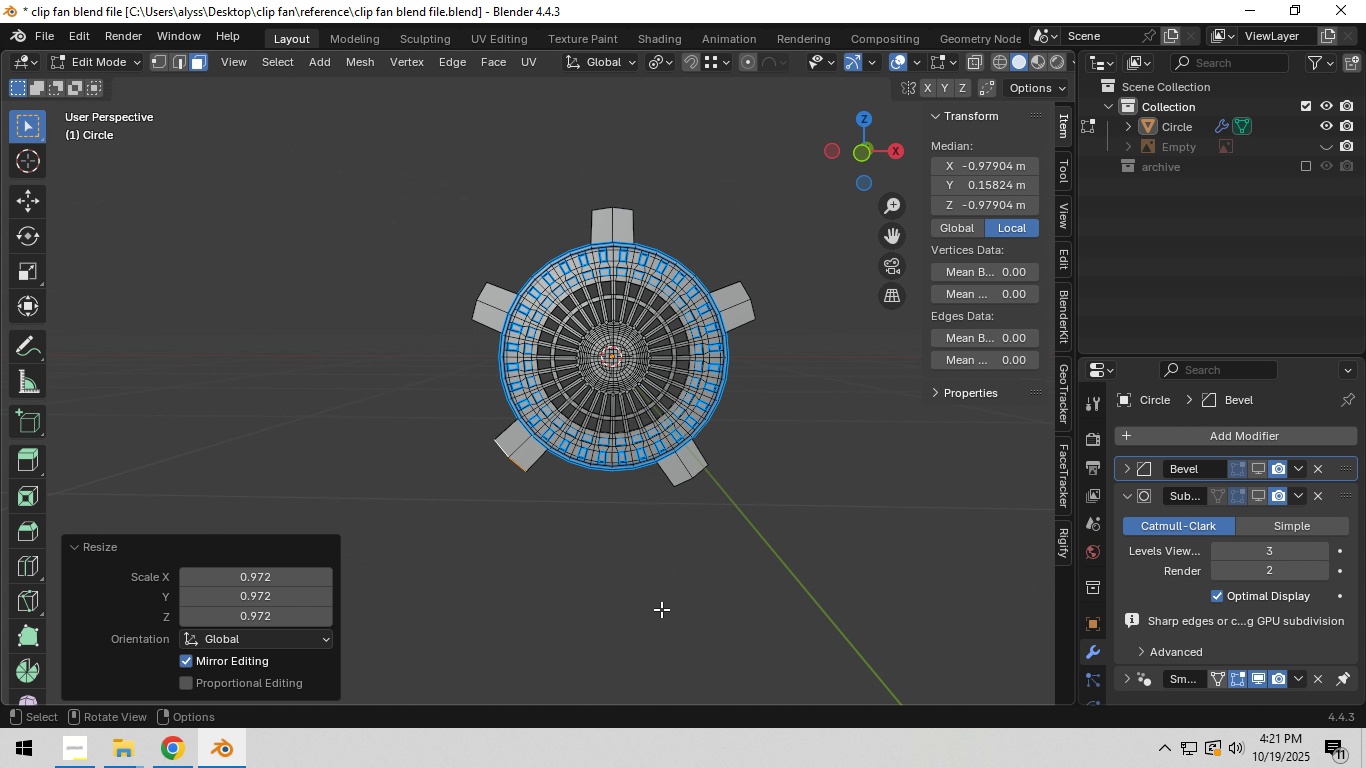 
double_click([723, 567])
 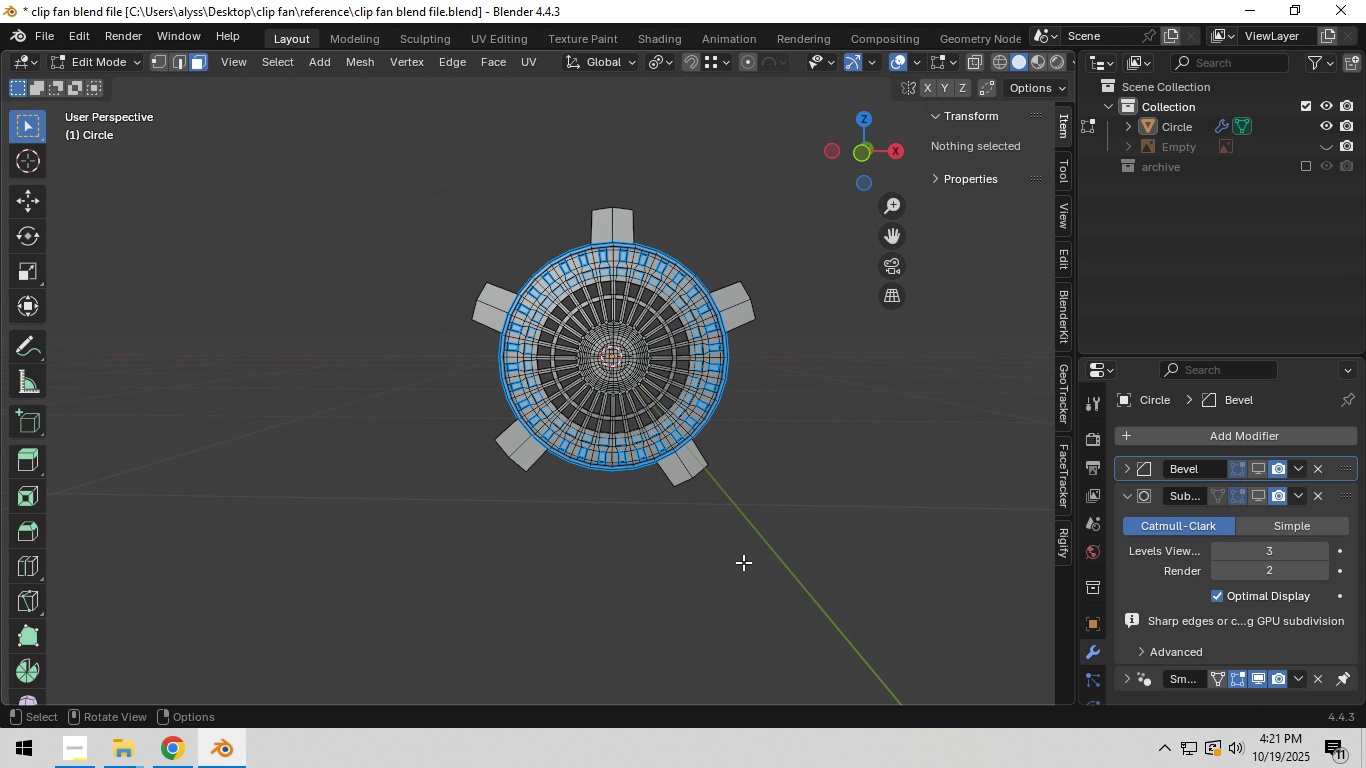 
key(Control+S)
 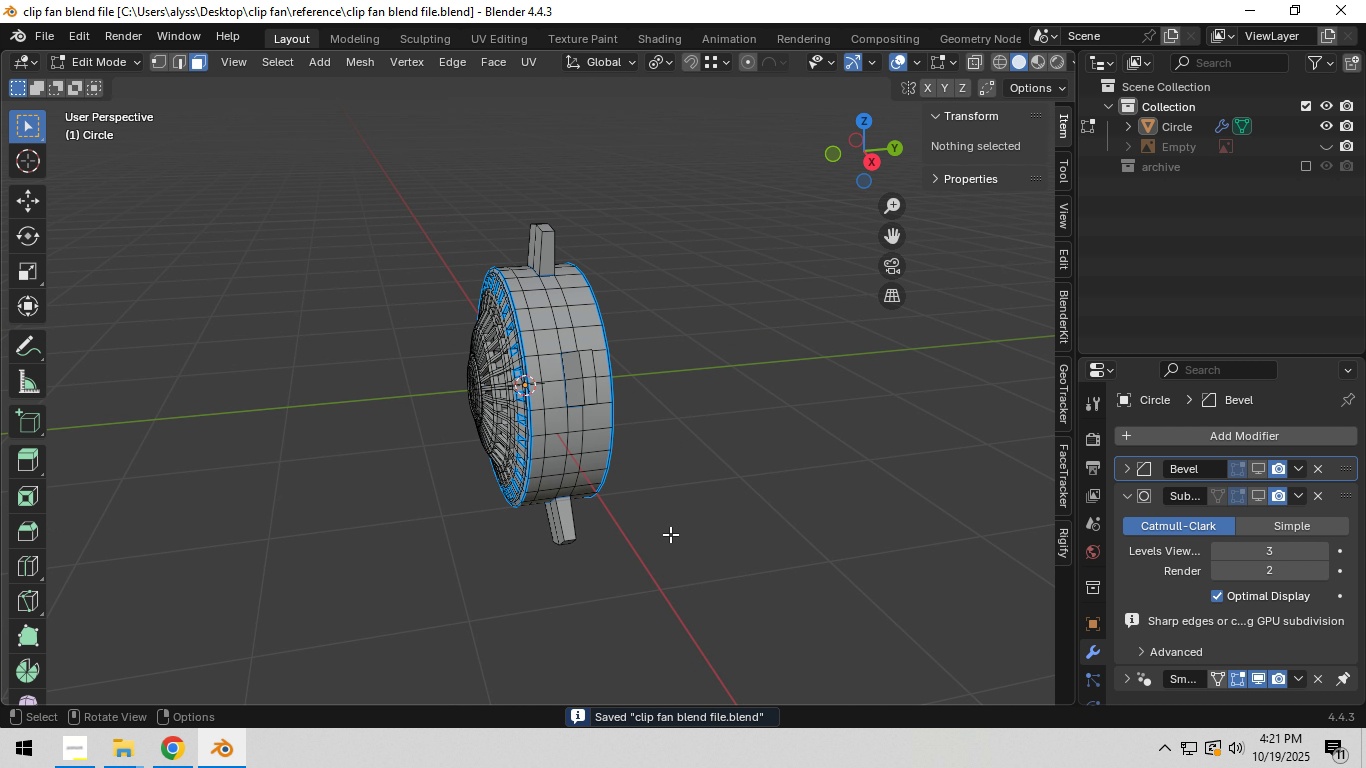 
scroll: coordinate [642, 489], scroll_direction: up, amount: 3.0
 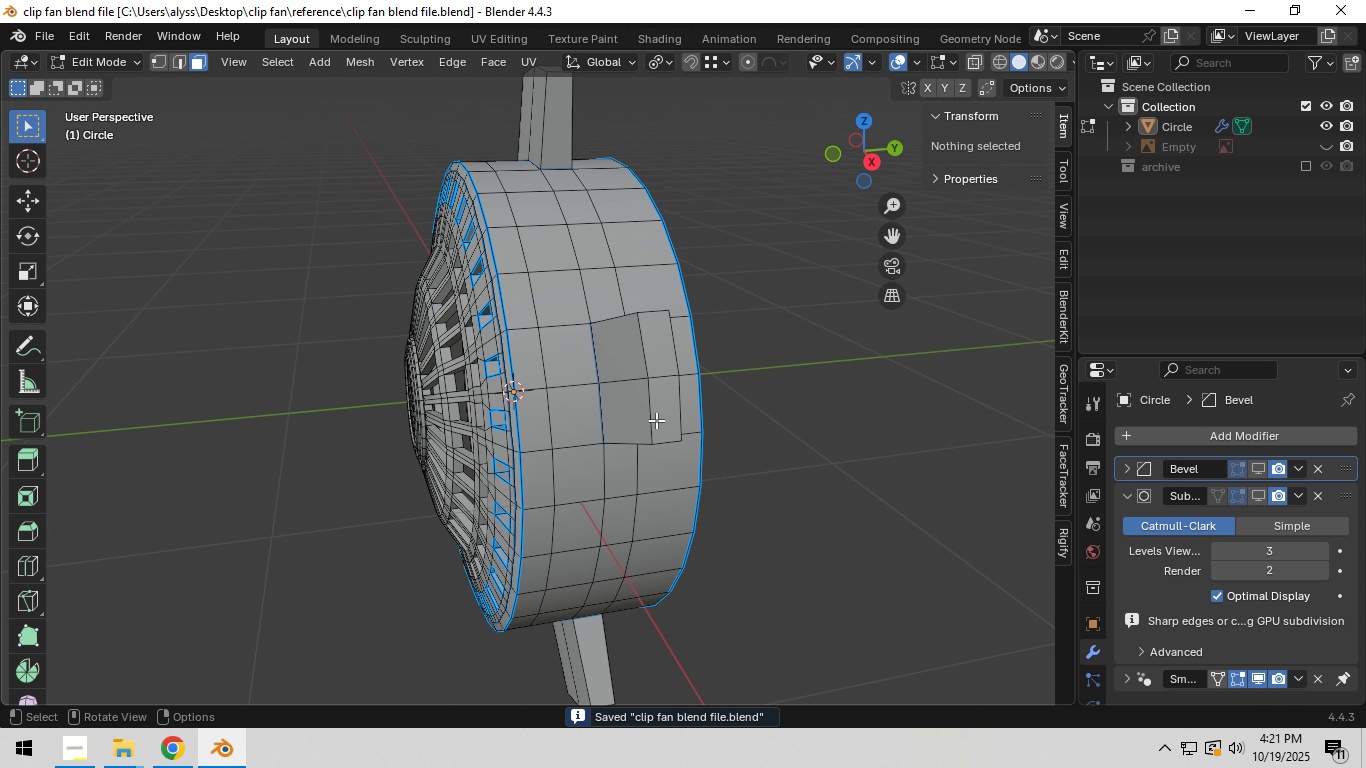 
hold_key(key=AltLeft, duration=0.37)
left_click([655, 417])
 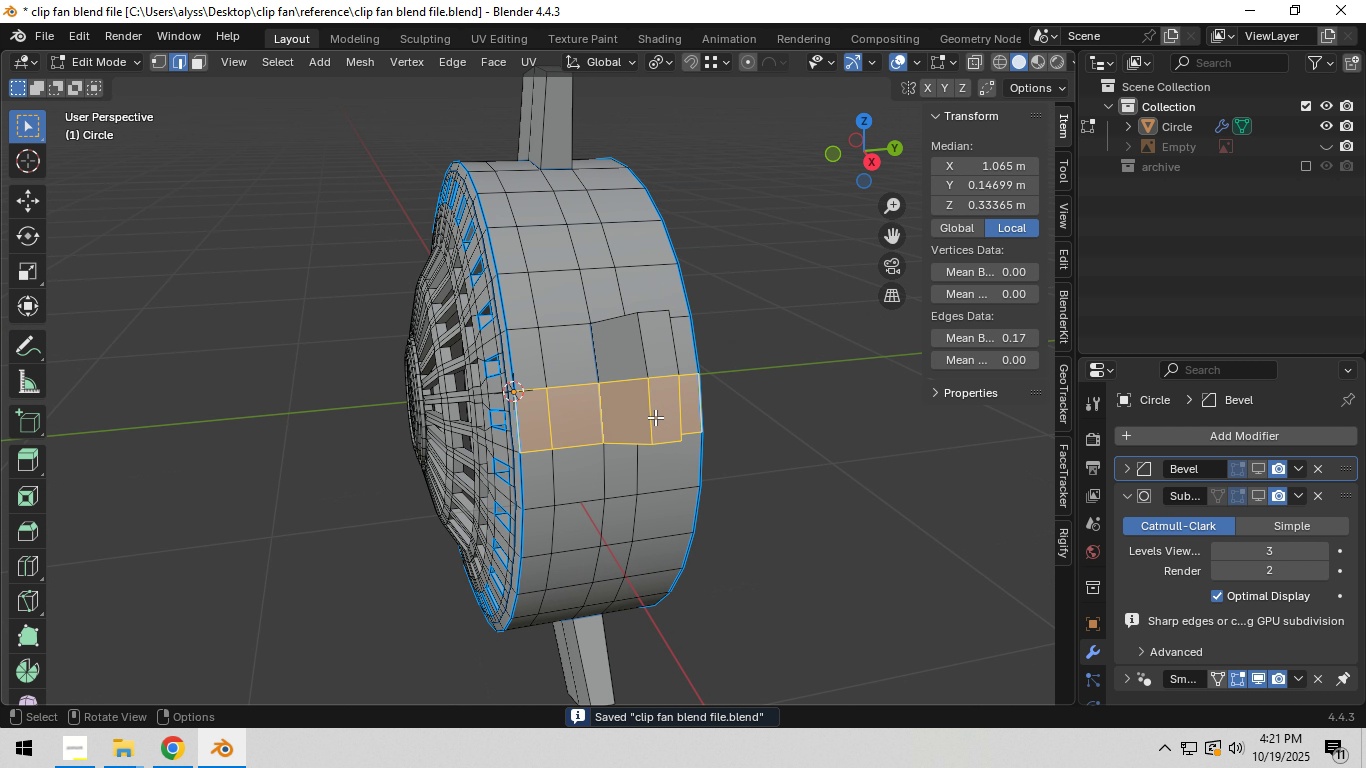 
key(2)
 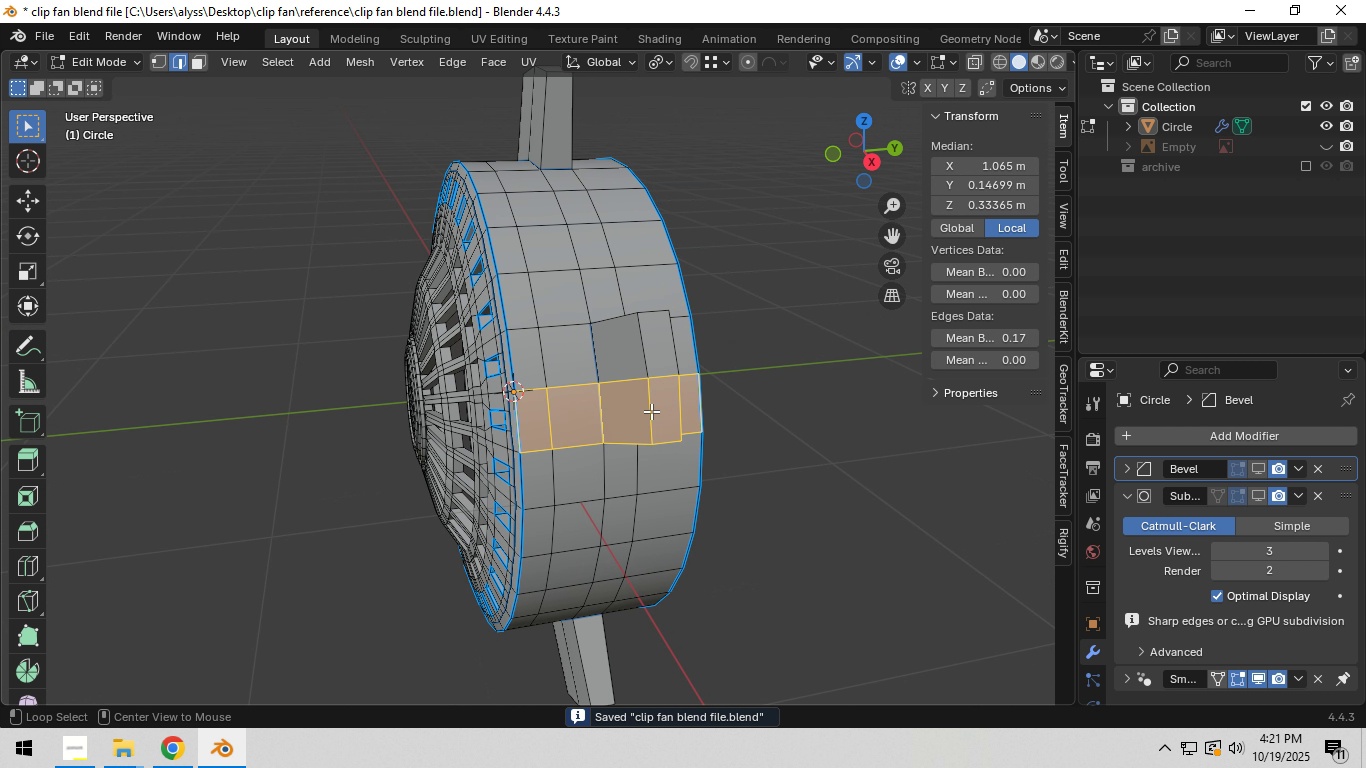 
hold_key(key=AltLeft, duration=0.66)
left_click([651, 411])
 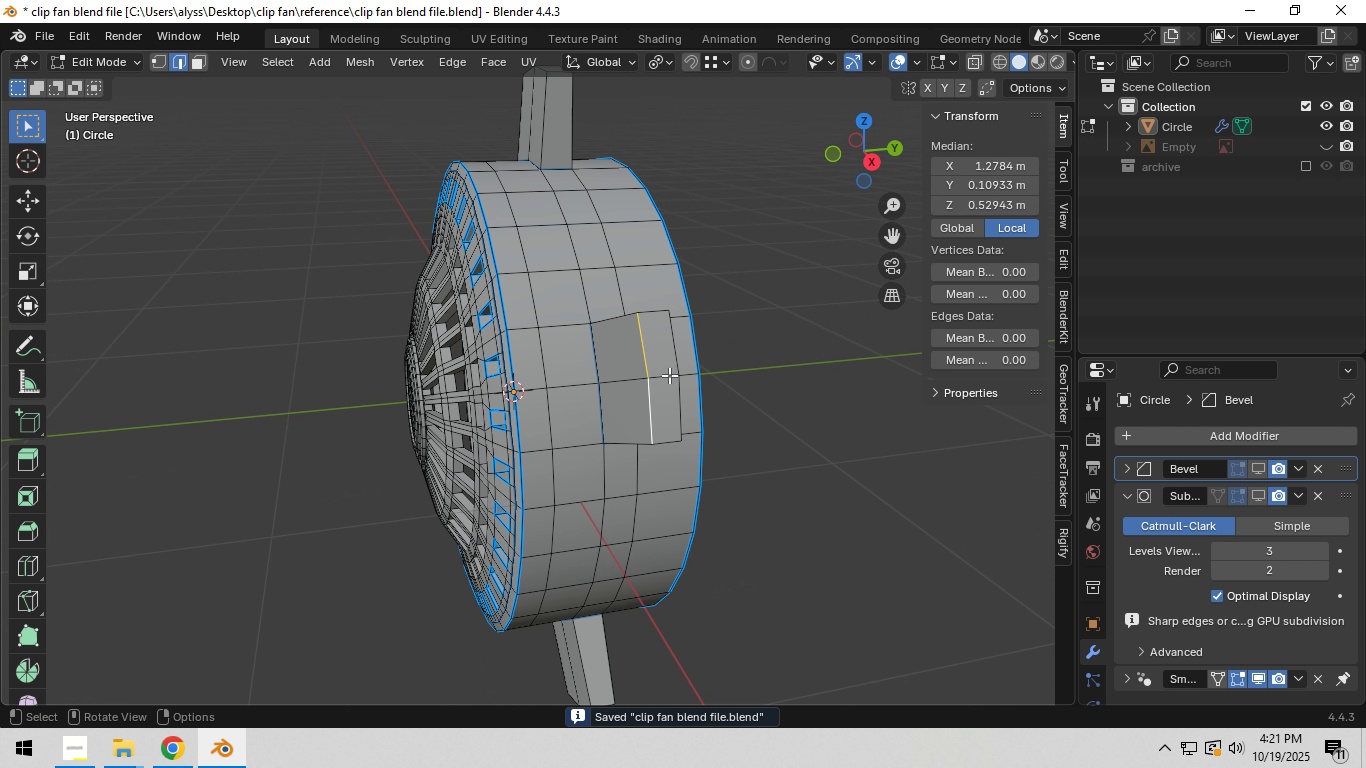 
hold_key(key=ShiftLeft, duration=1.38)
hold_key(key=AltLeft, duration=0.31)
left_click([672, 359])
 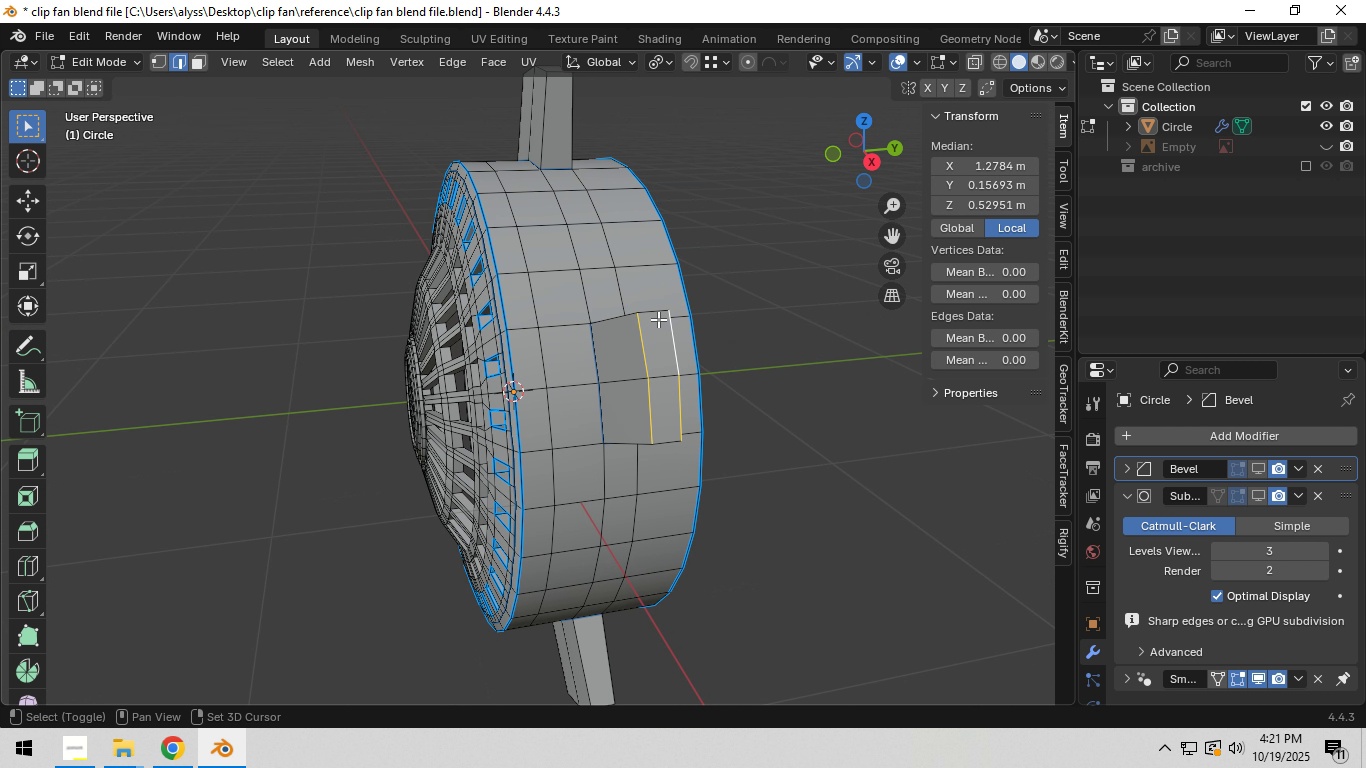 
double_click([658, 319])
 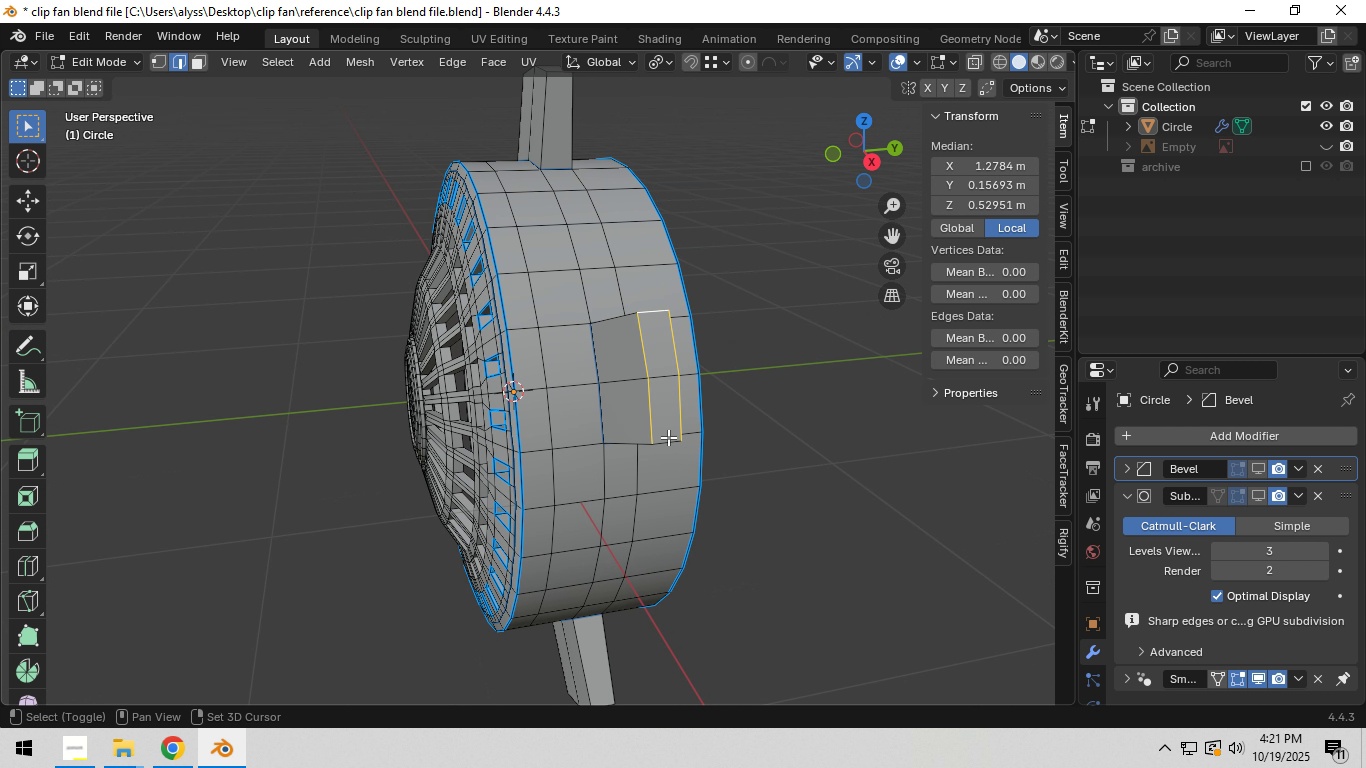 
left_click([668, 437])
 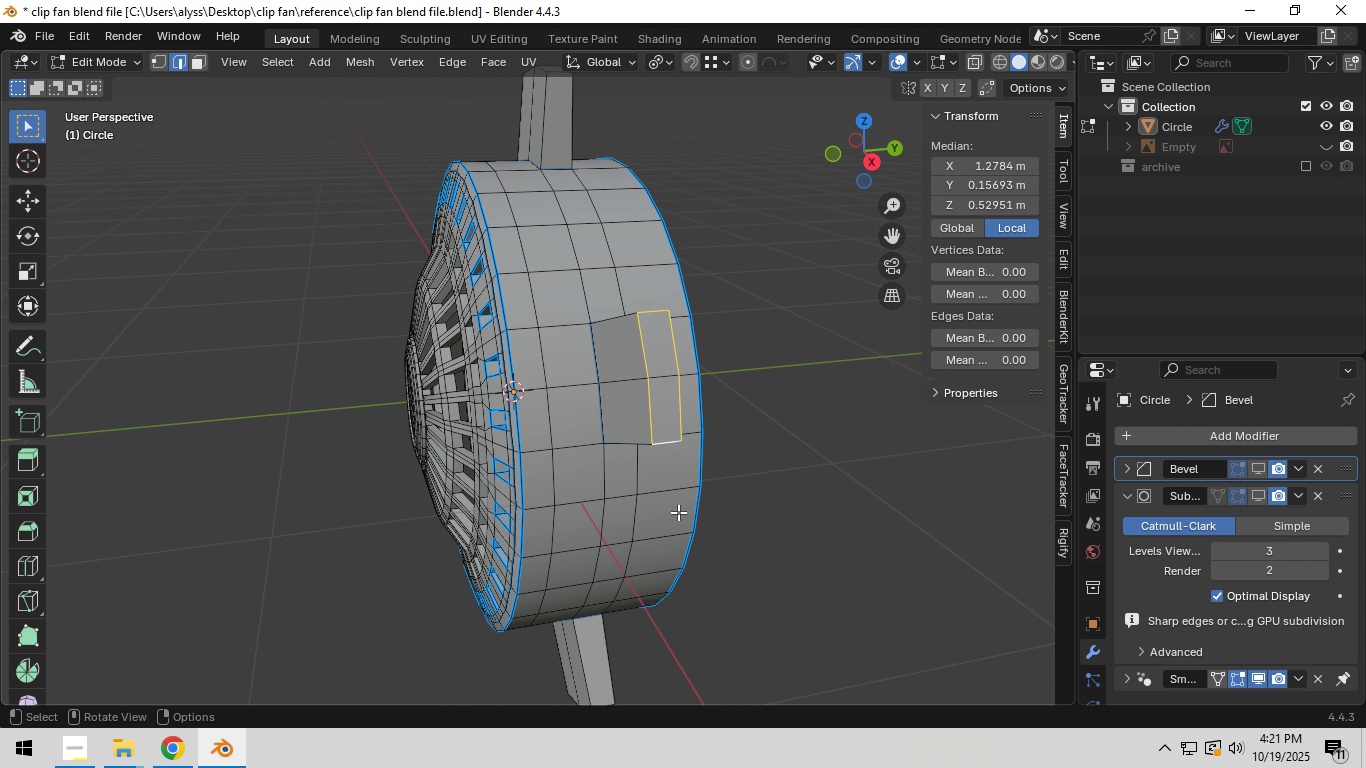 
scroll: coordinate [678, 525], scroll_direction: down, amount: 2.0
 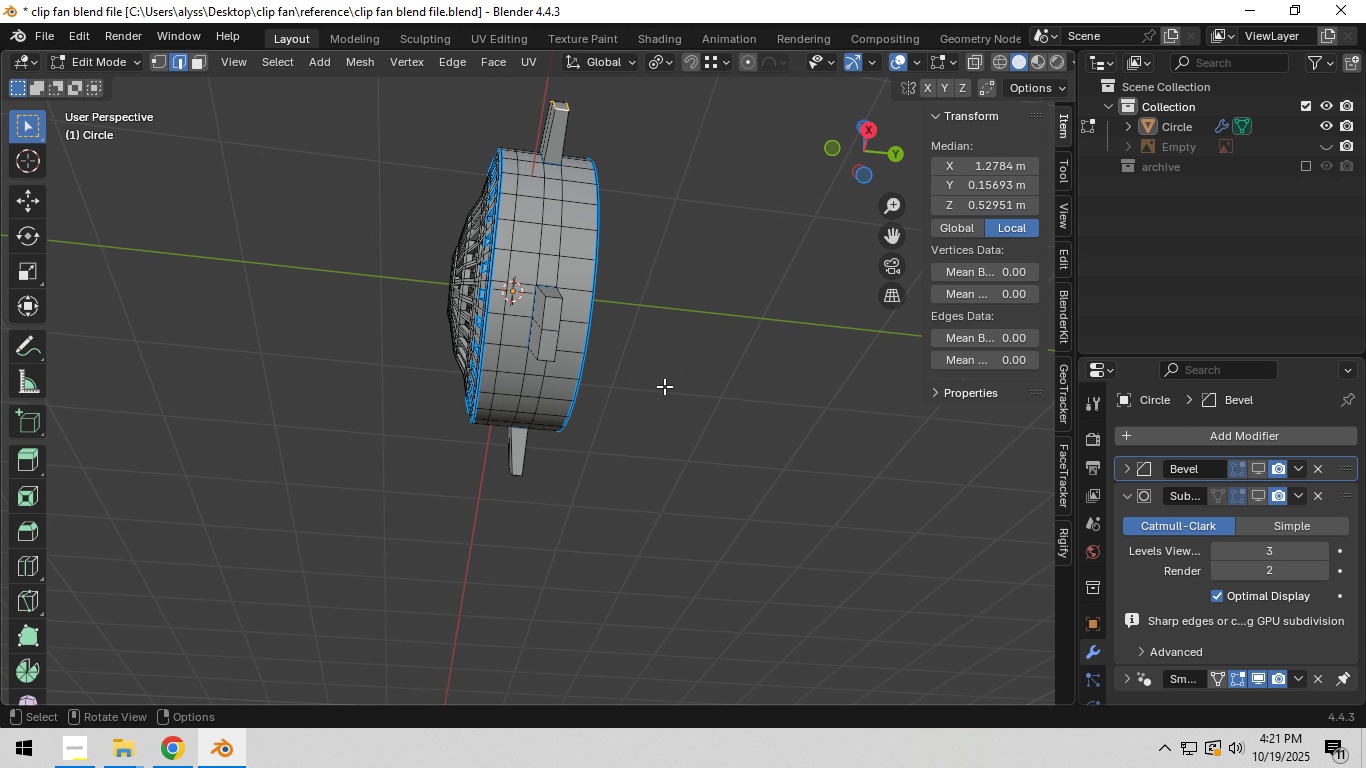 
hold_key(key=ShiftLeft, duration=0.31)
 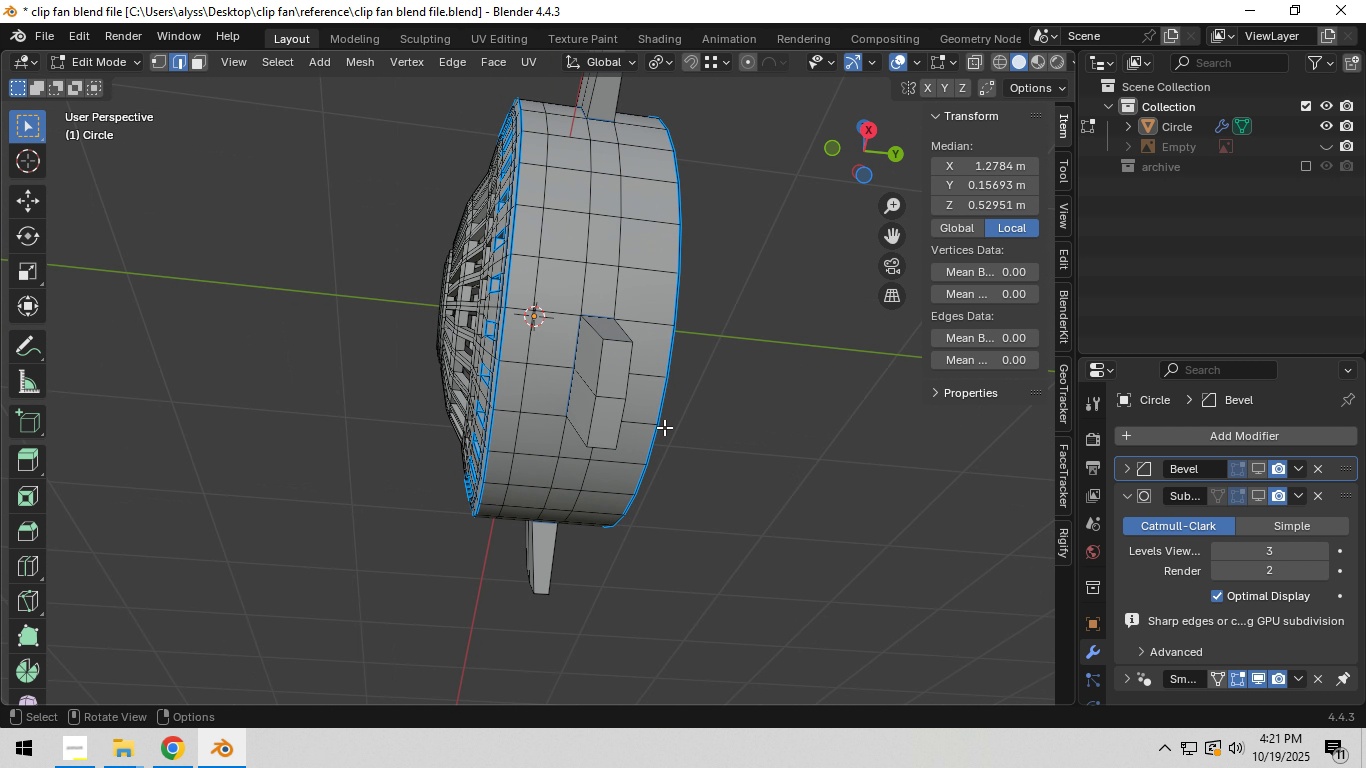 
scroll: coordinate [664, 427], scroll_direction: up, amount: 2.0
 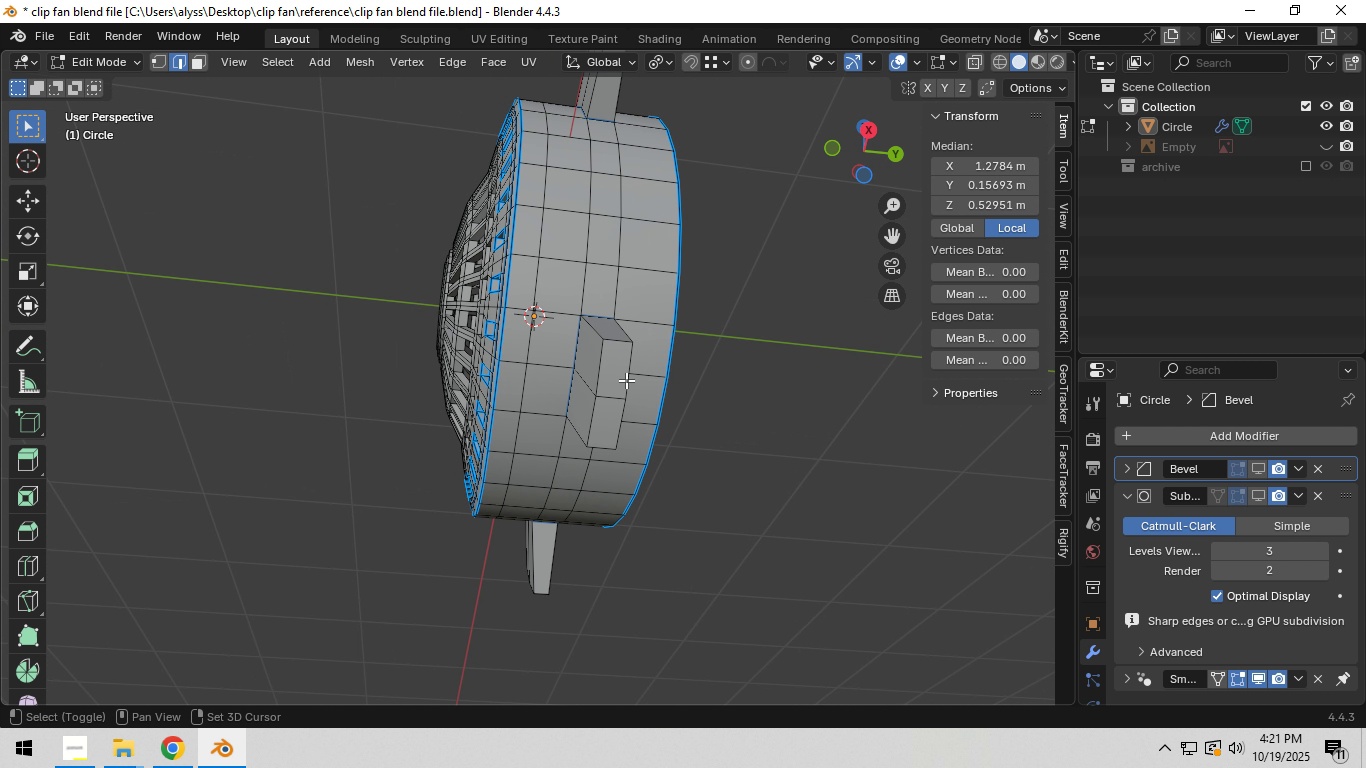 
hold_key(key=ShiftLeft, duration=3.63)
hold_key(key=AltLeft, duration=0.63)
left_click([599, 373])
 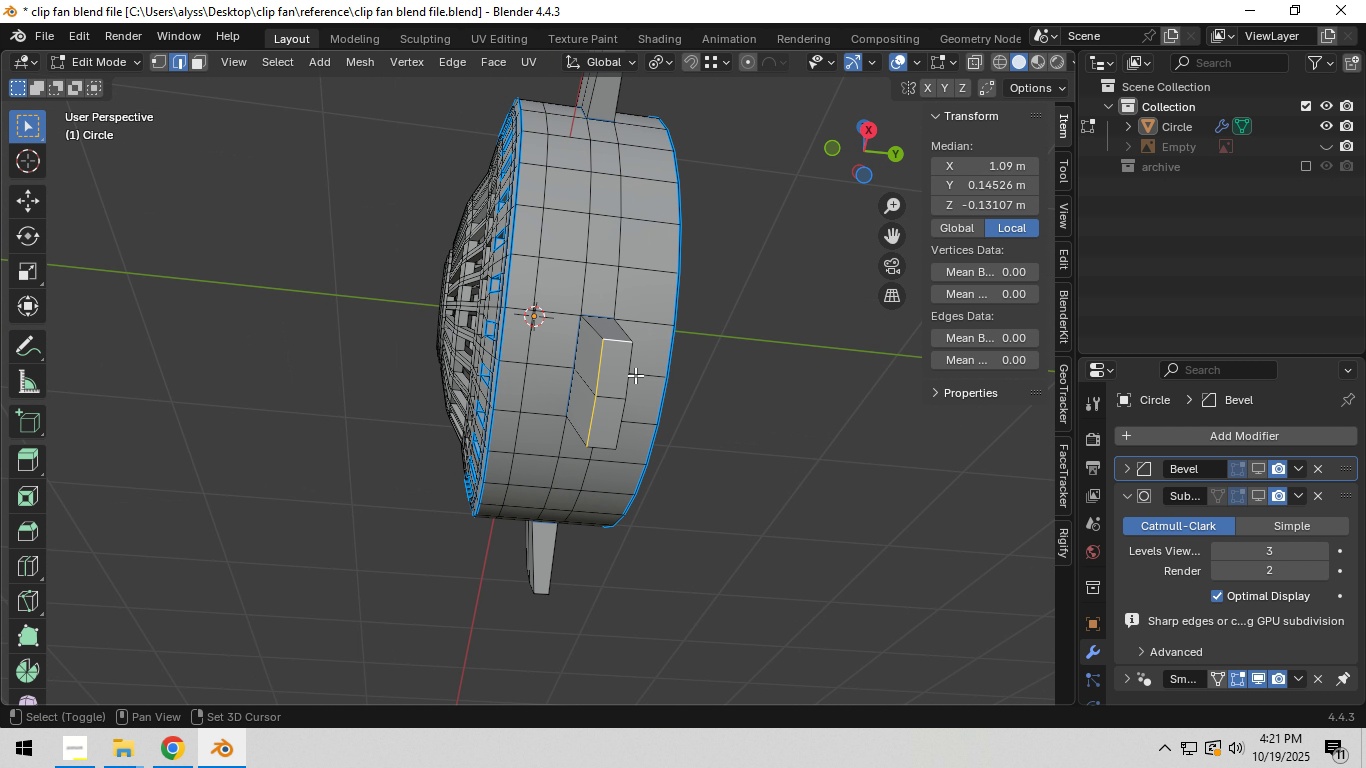 
double_click([635, 375])
 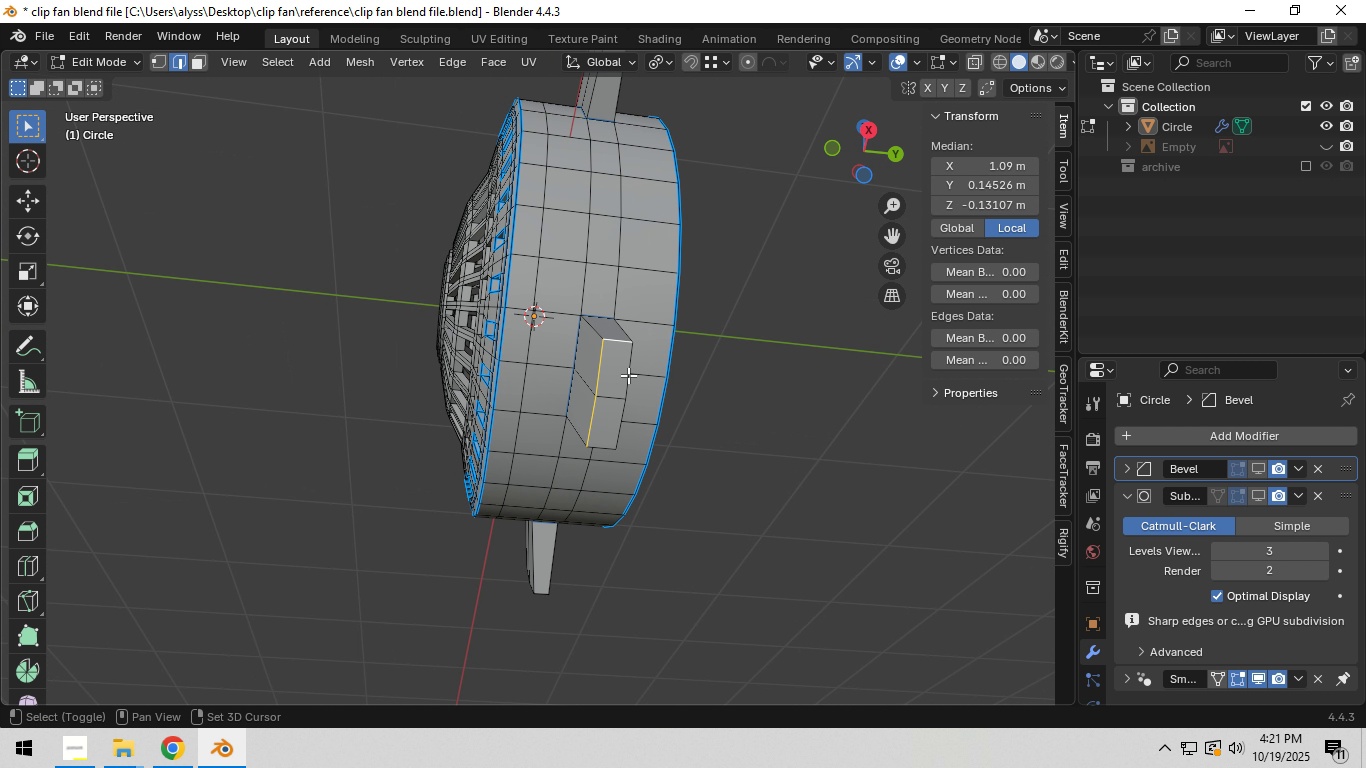 
double_click([628, 375])
 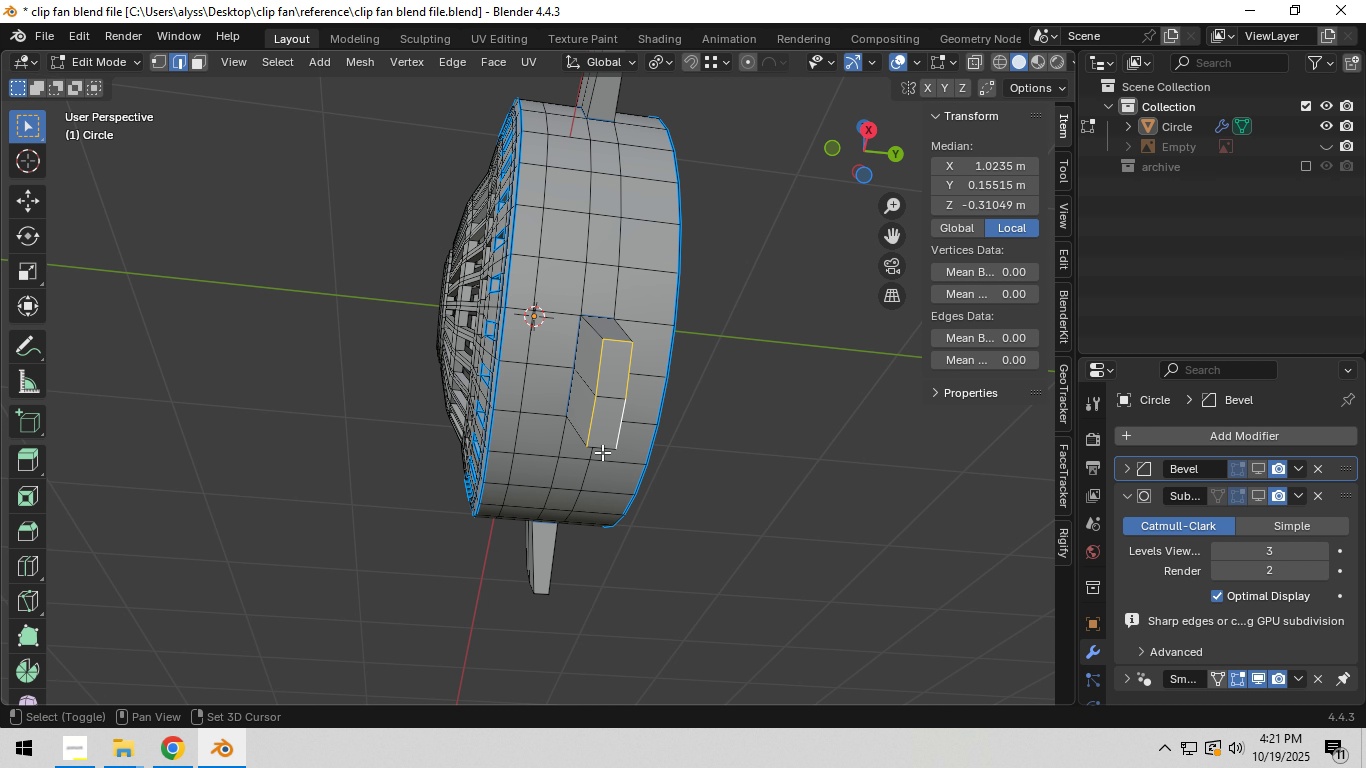 
double_click([600, 454])
 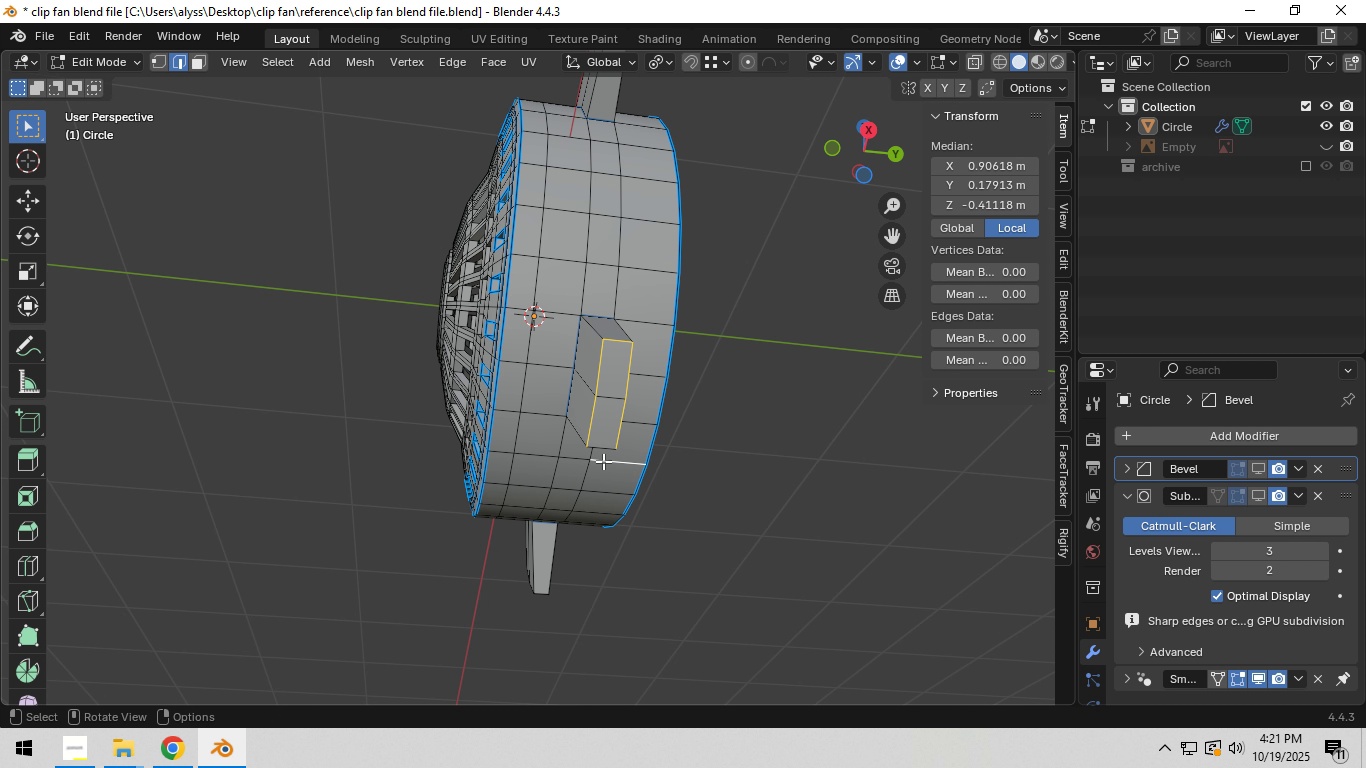 
hold_key(key=ShiftLeft, duration=0.78)
left_click([608, 469])
 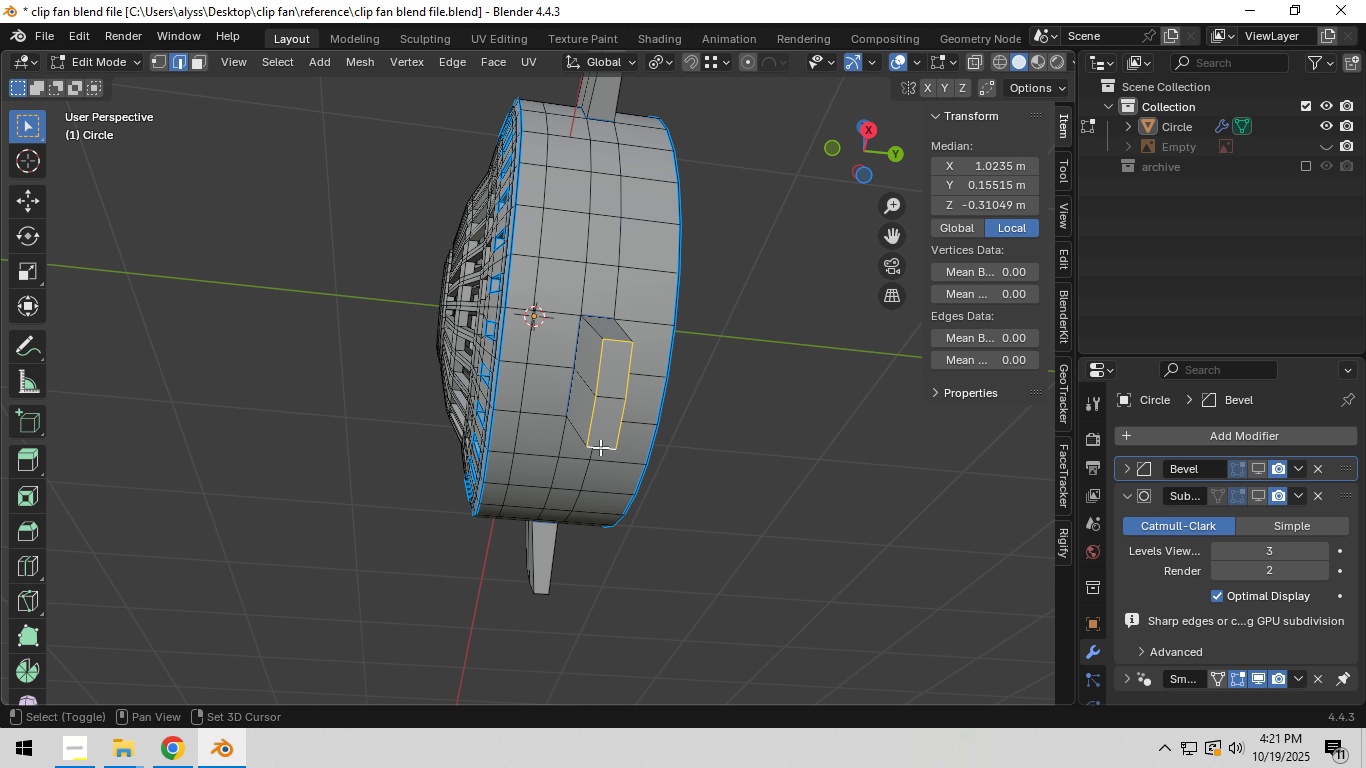 
double_click([600, 447])
 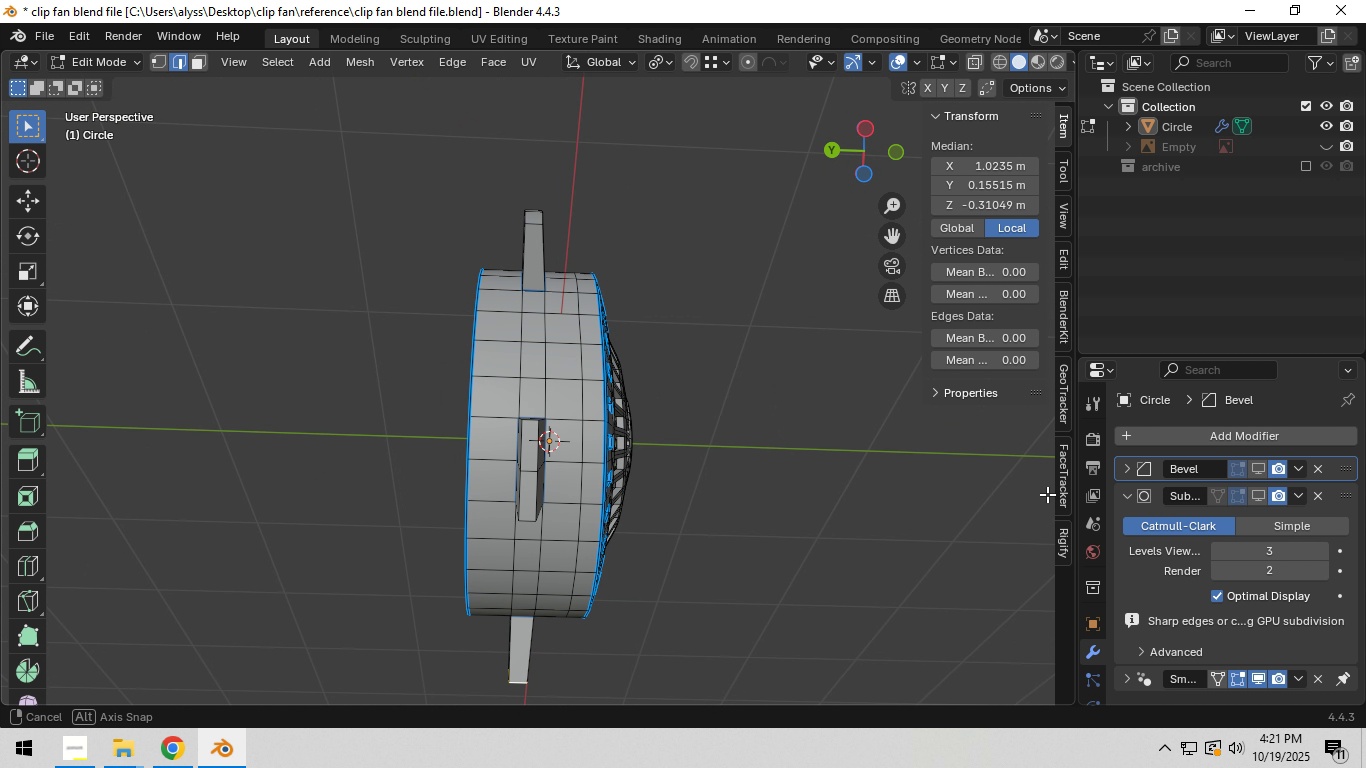 
hold_key(key=ShiftLeft, duration=1.54)
left_click([539, 518])
 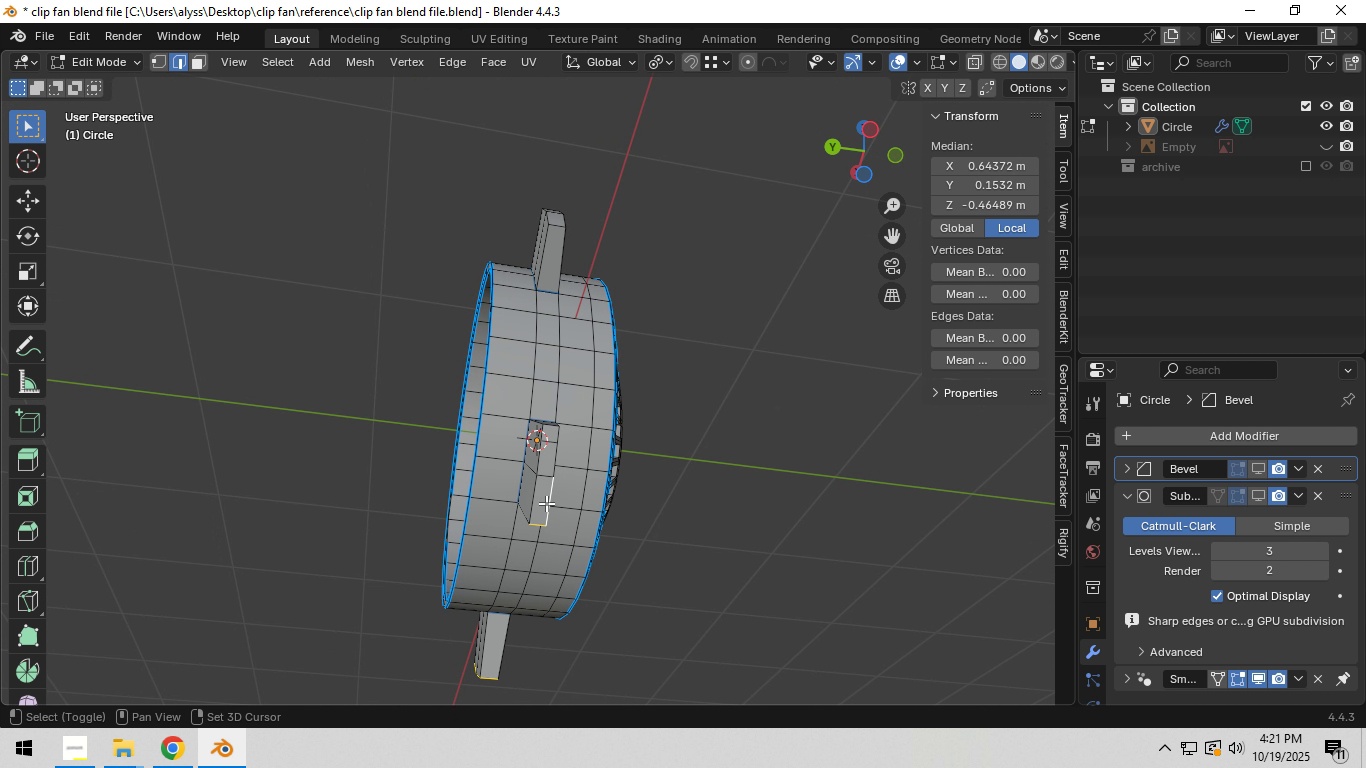 
double_click([546, 503])
 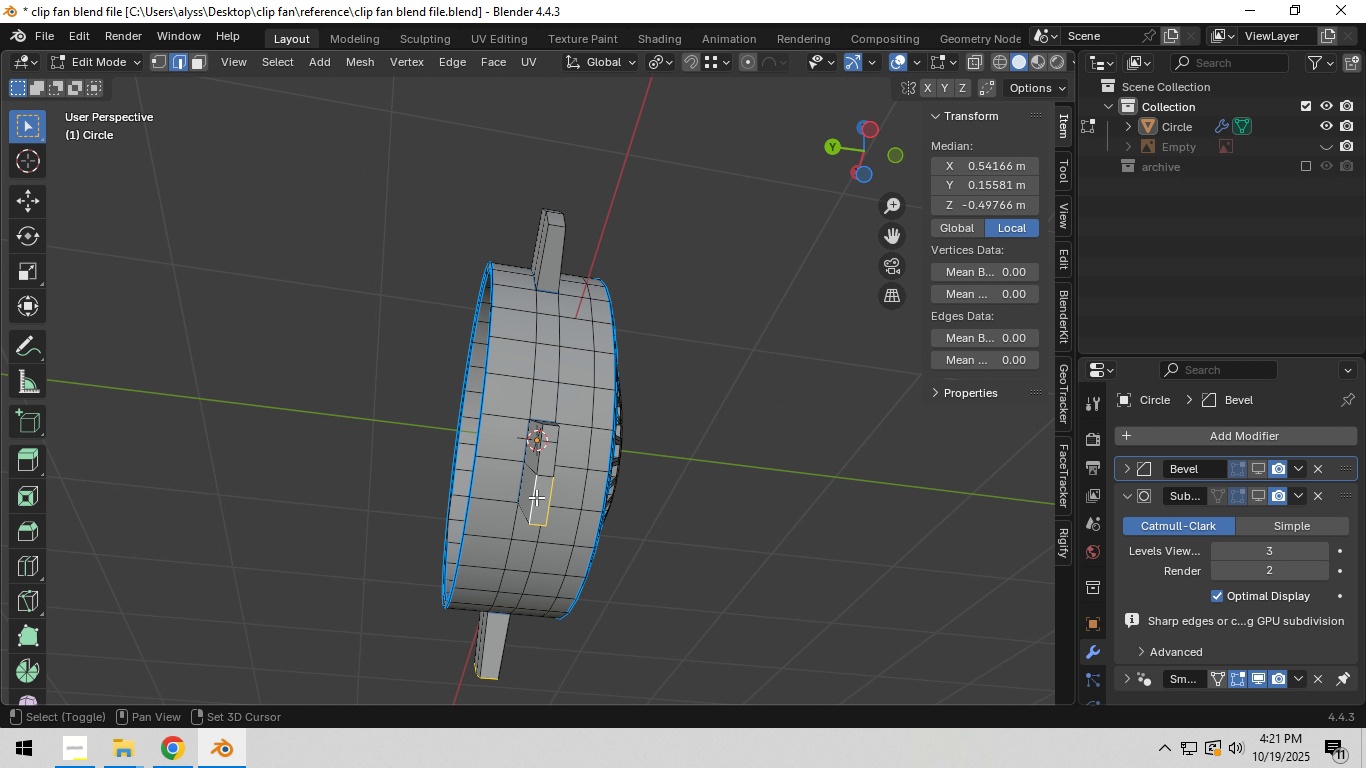 
triple_click([536, 498])
 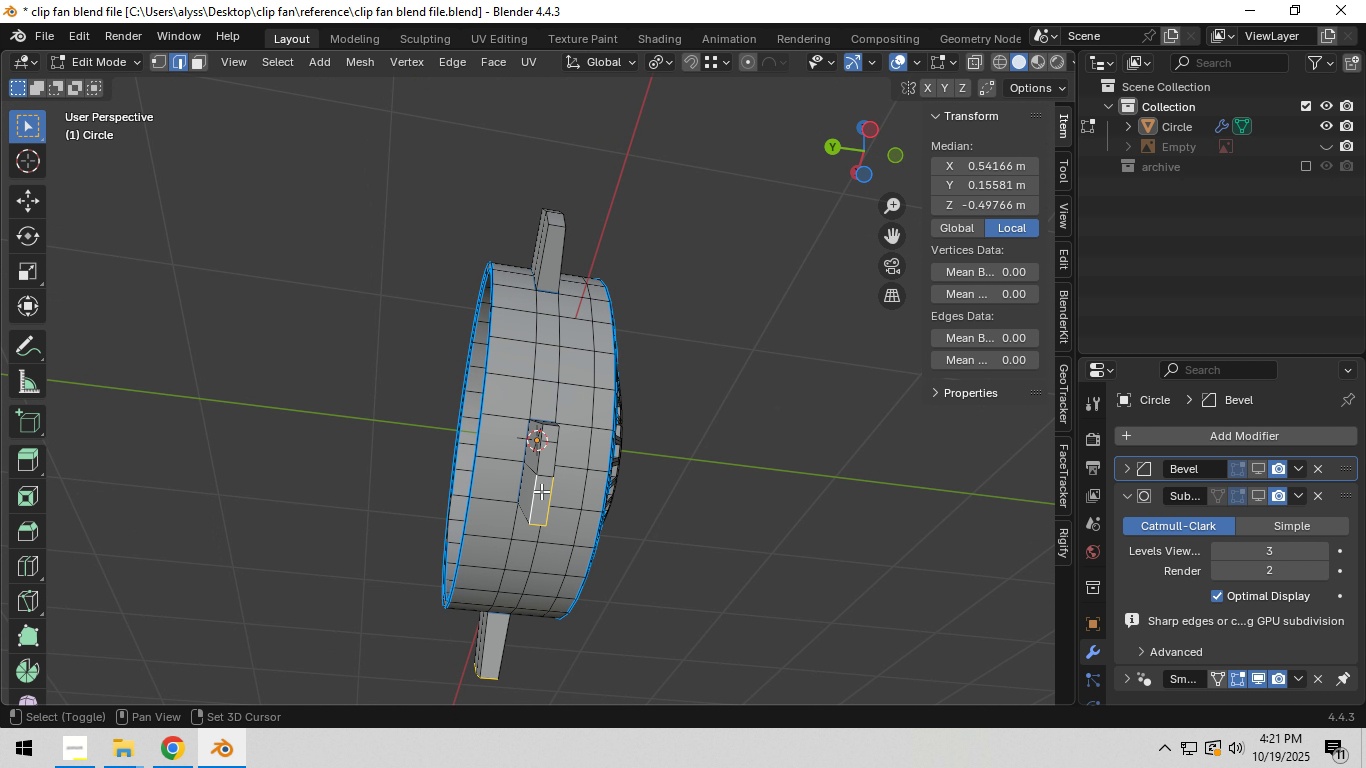 
hold_key(key=ShiftLeft, duration=1.51)
left_click([550, 458])
 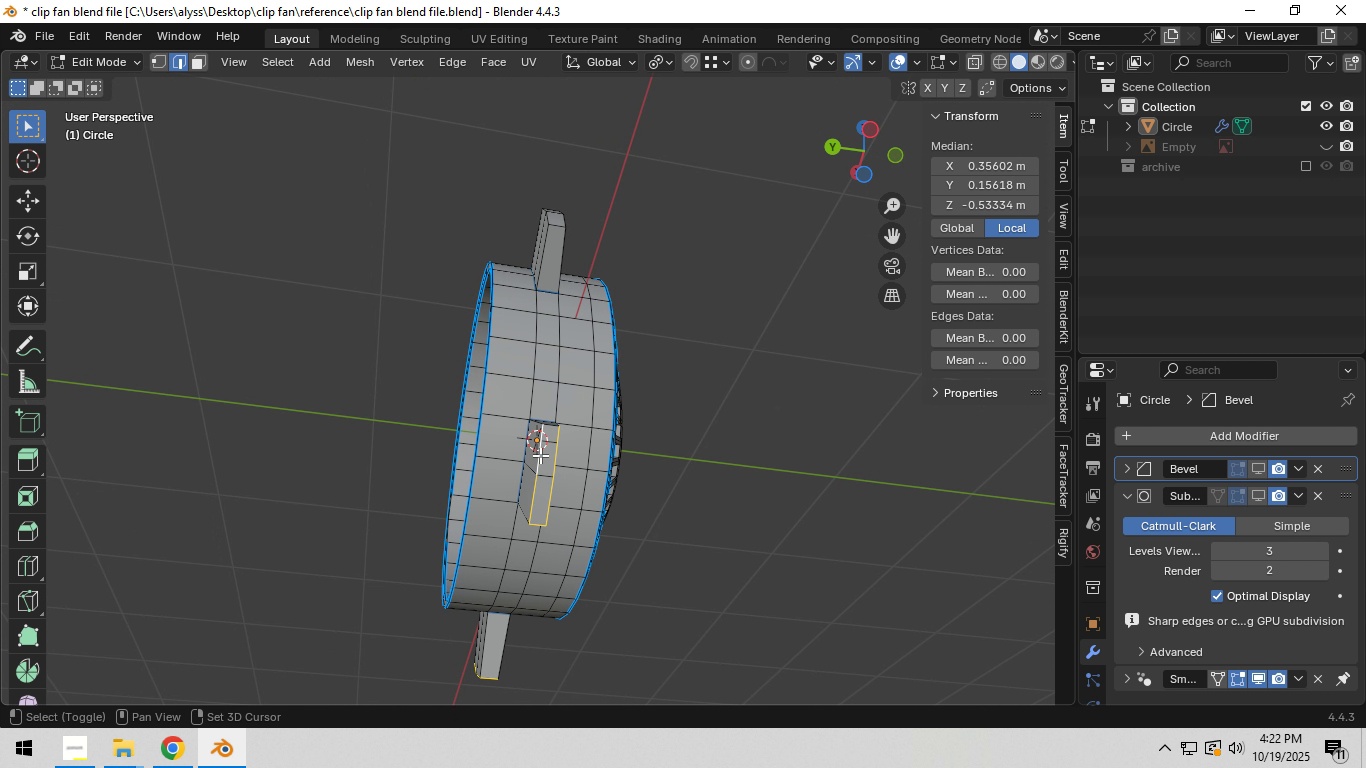 
left_click([540, 455])
 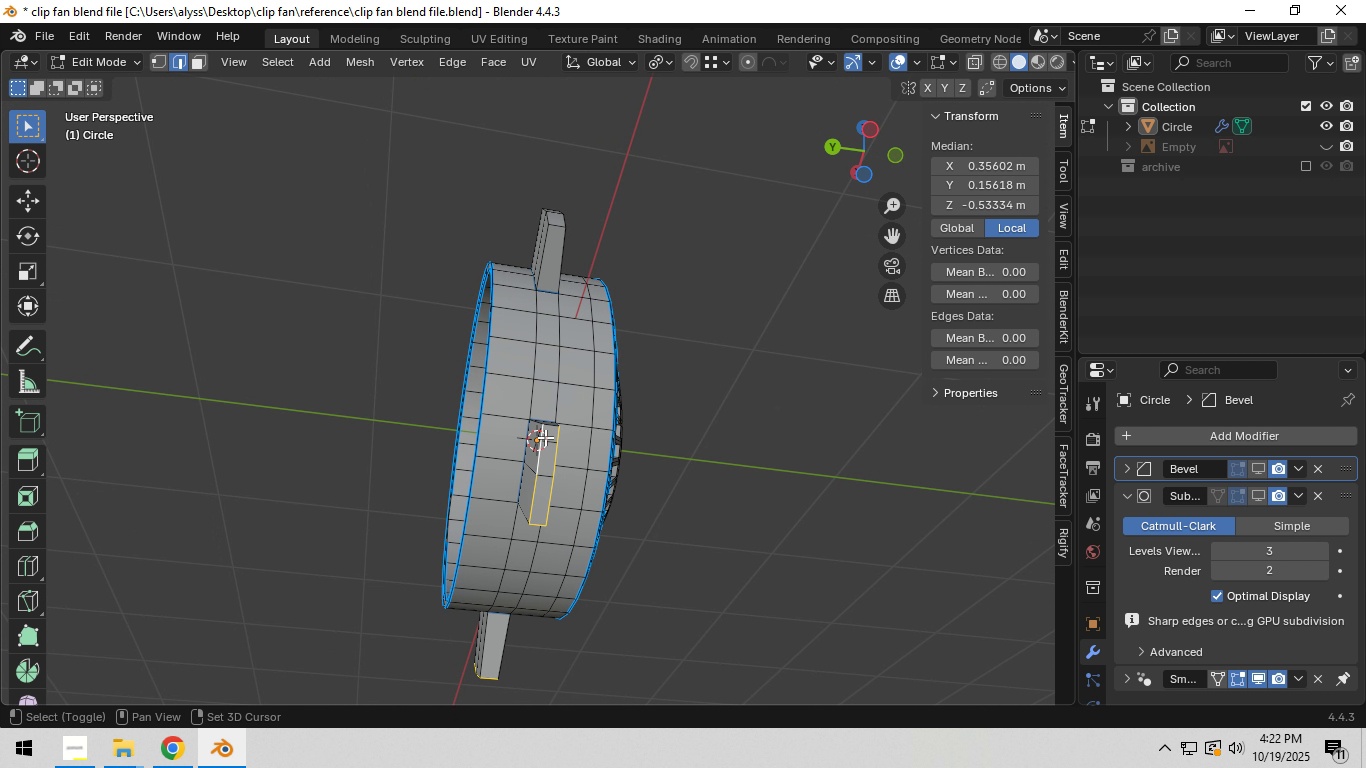 
hold_key(key=ShiftLeft, duration=0.69)
left_click([550, 430])
 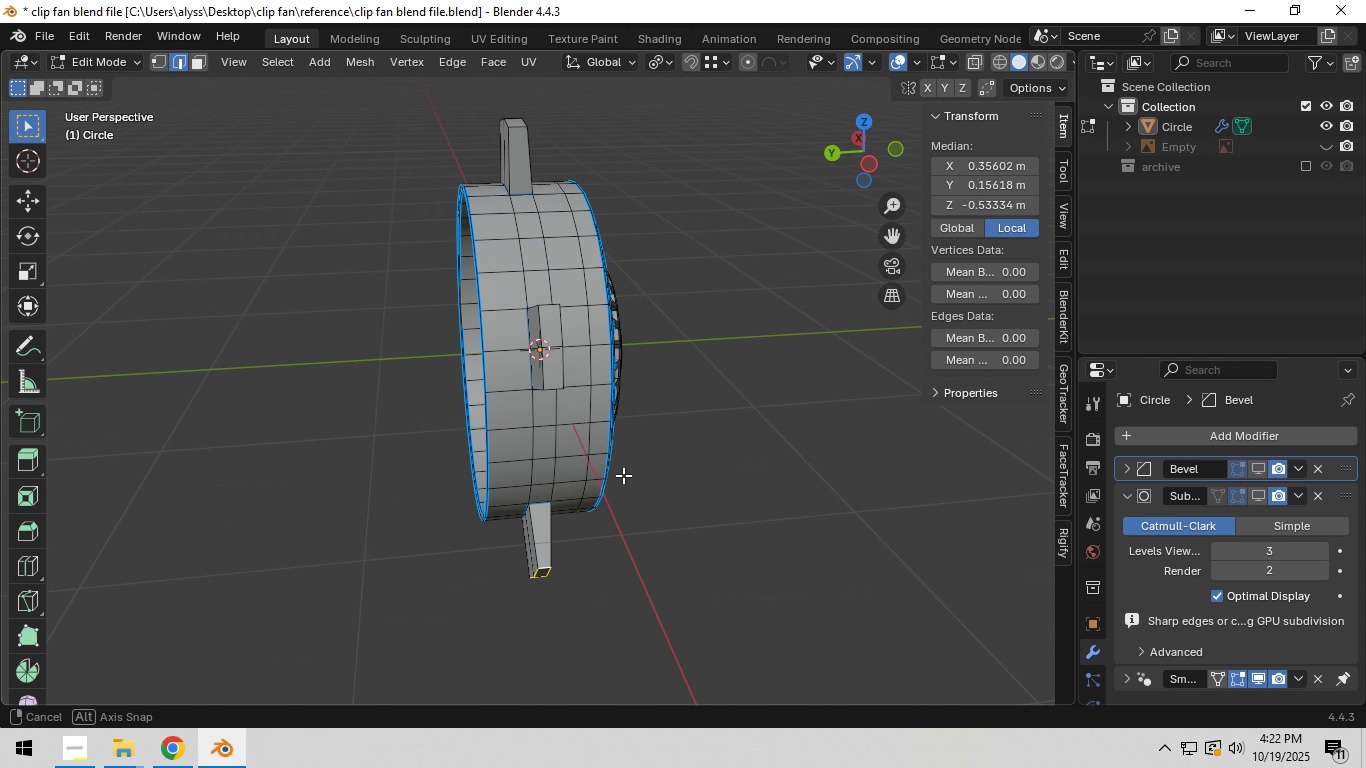 
hold_key(key=ShiftLeft, duration=1.53)
left_click([552, 379])
 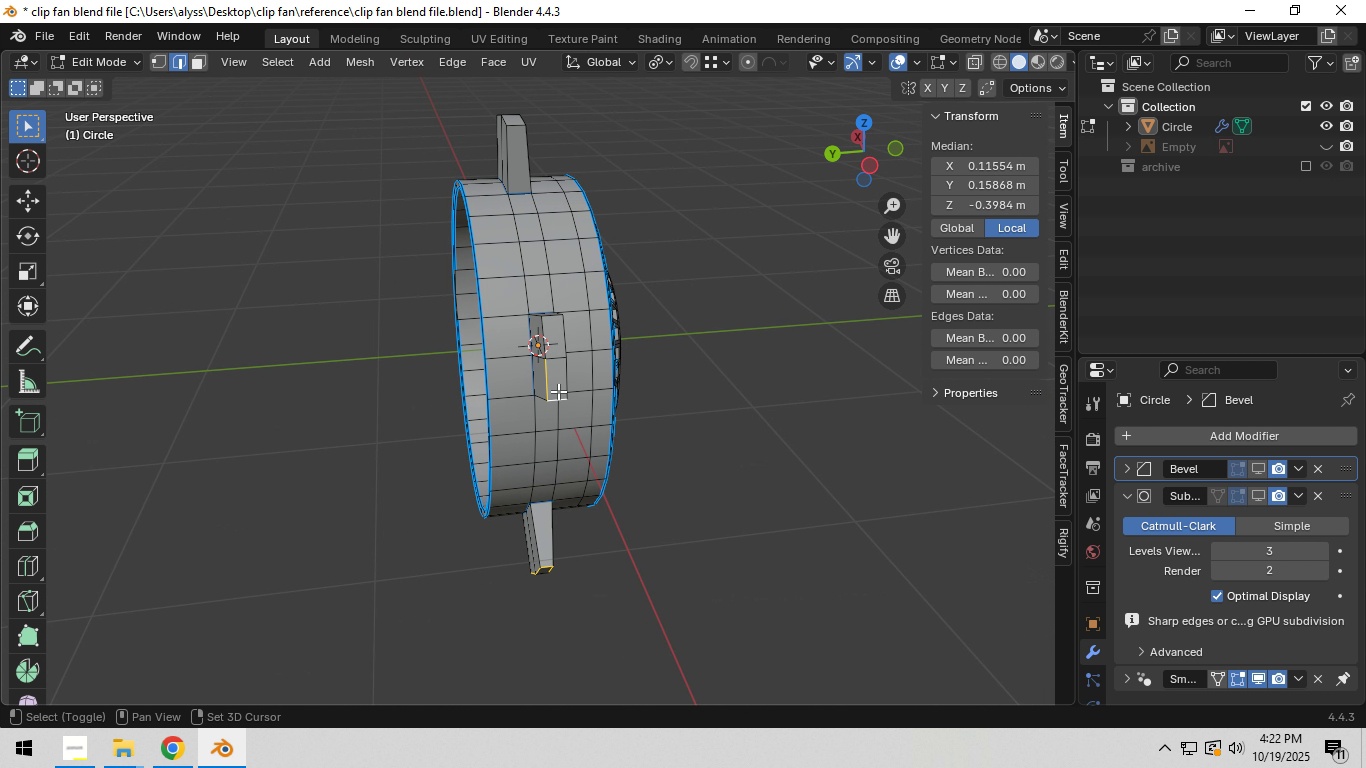 
double_click([558, 391])
 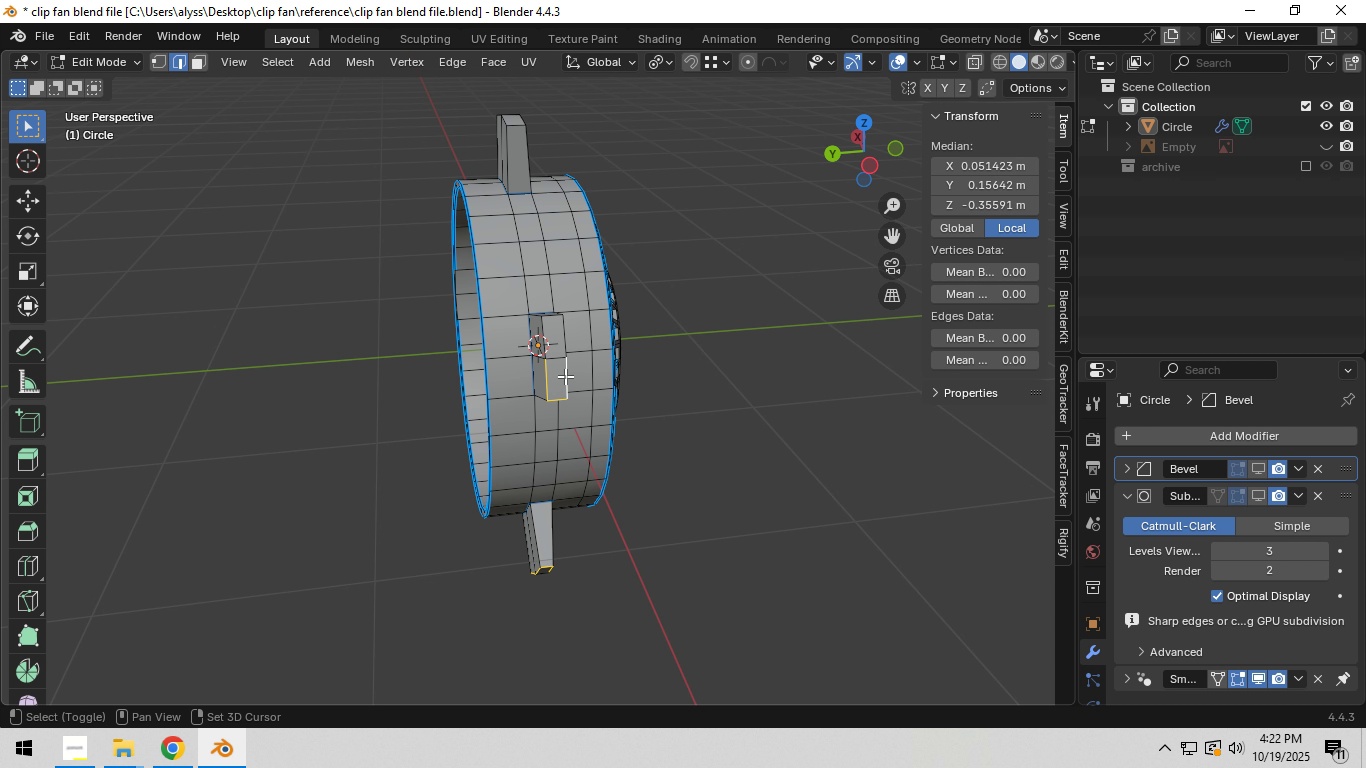 
hold_key(key=ShiftLeft, duration=1.52)
left_click([565, 376])
 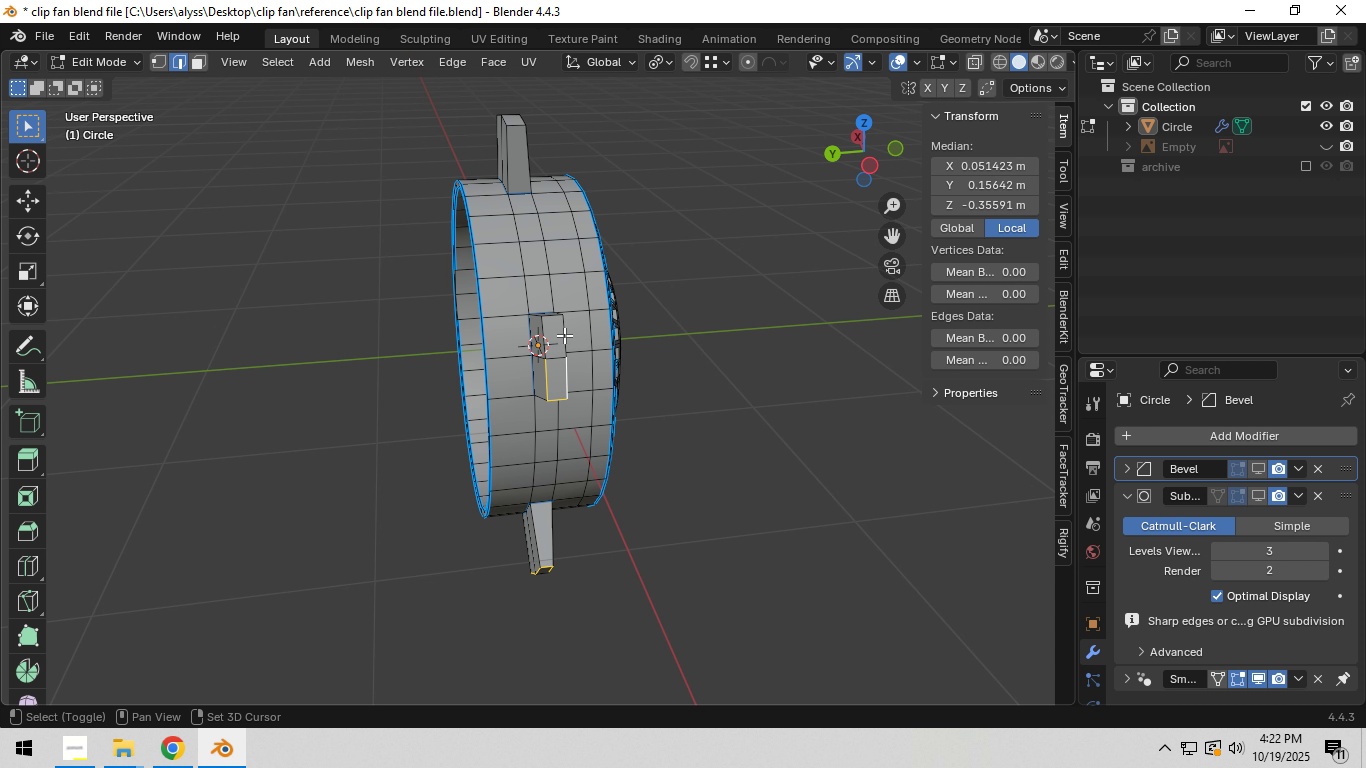 
left_click([564, 335])
 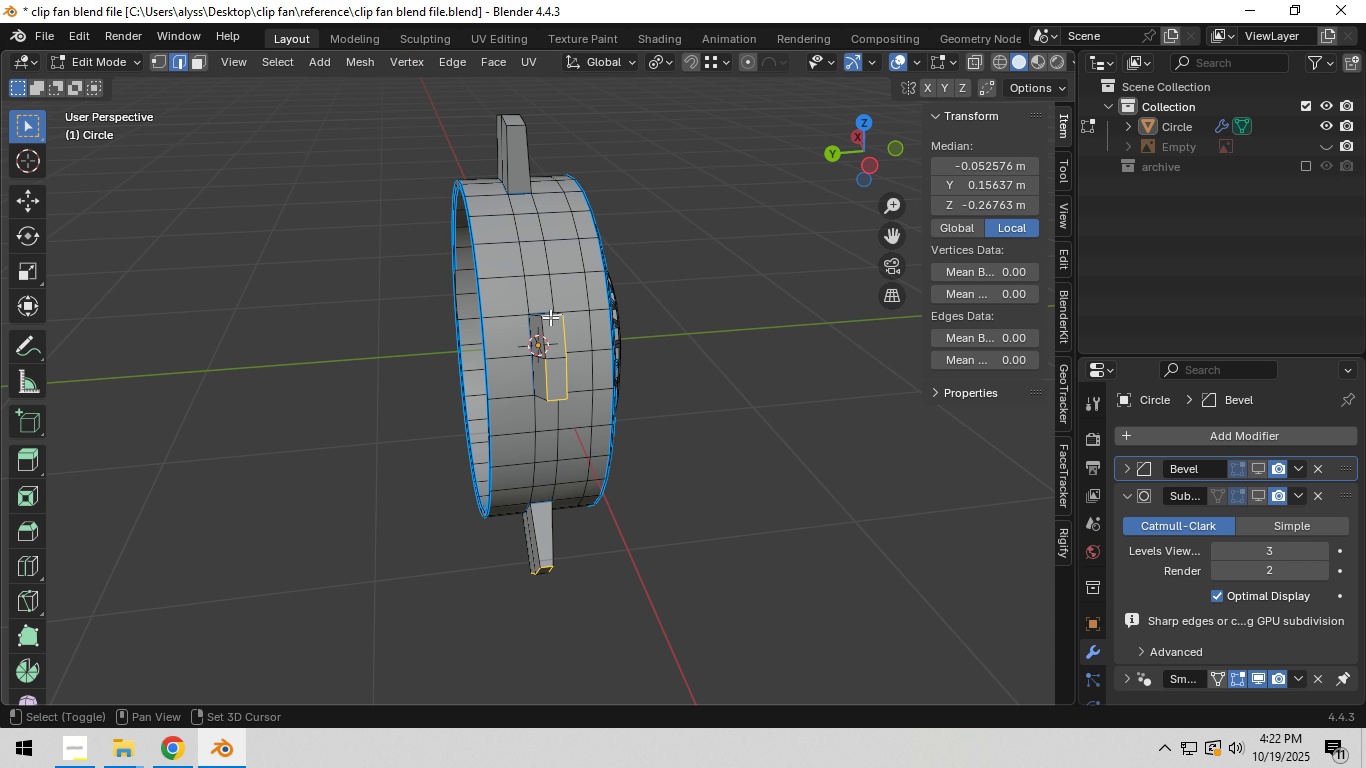 
left_click([550, 317])
 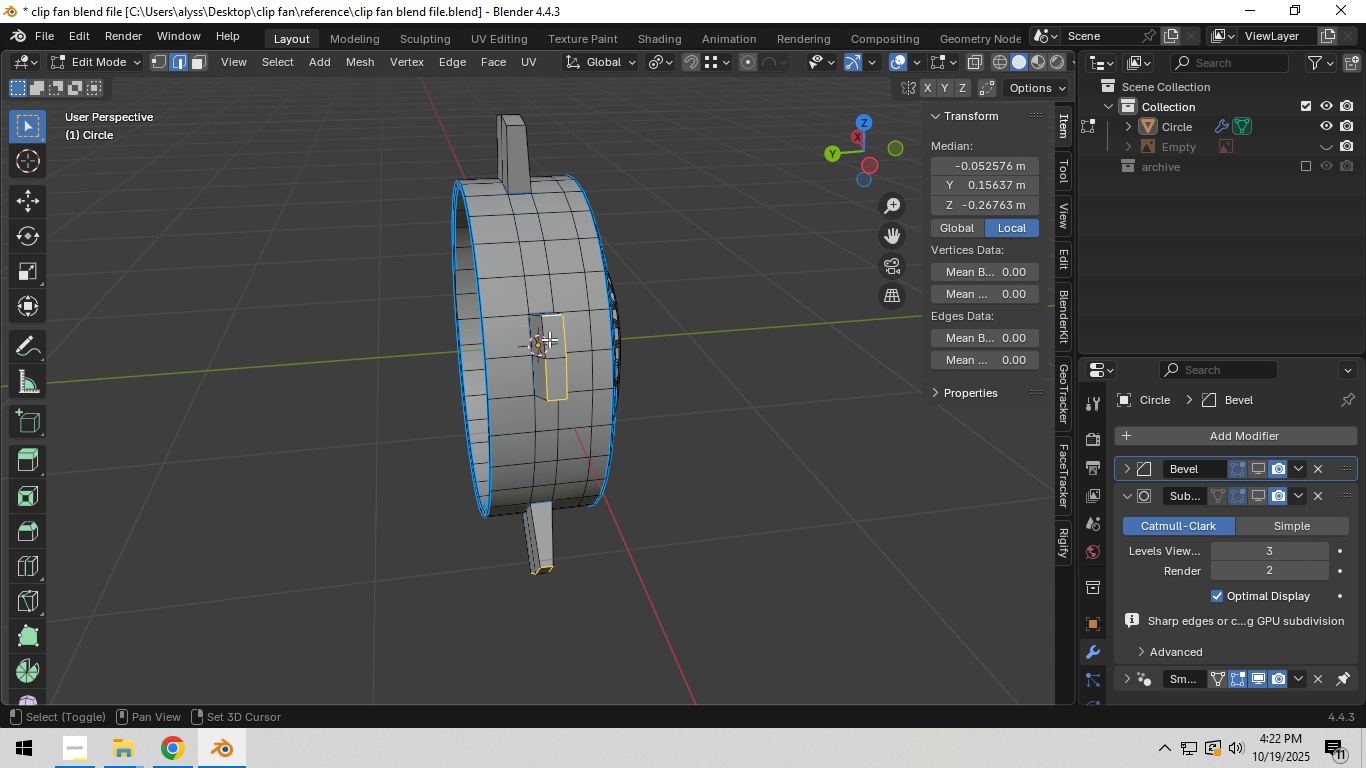 
hold_key(key=ShiftLeft, duration=0.51)
 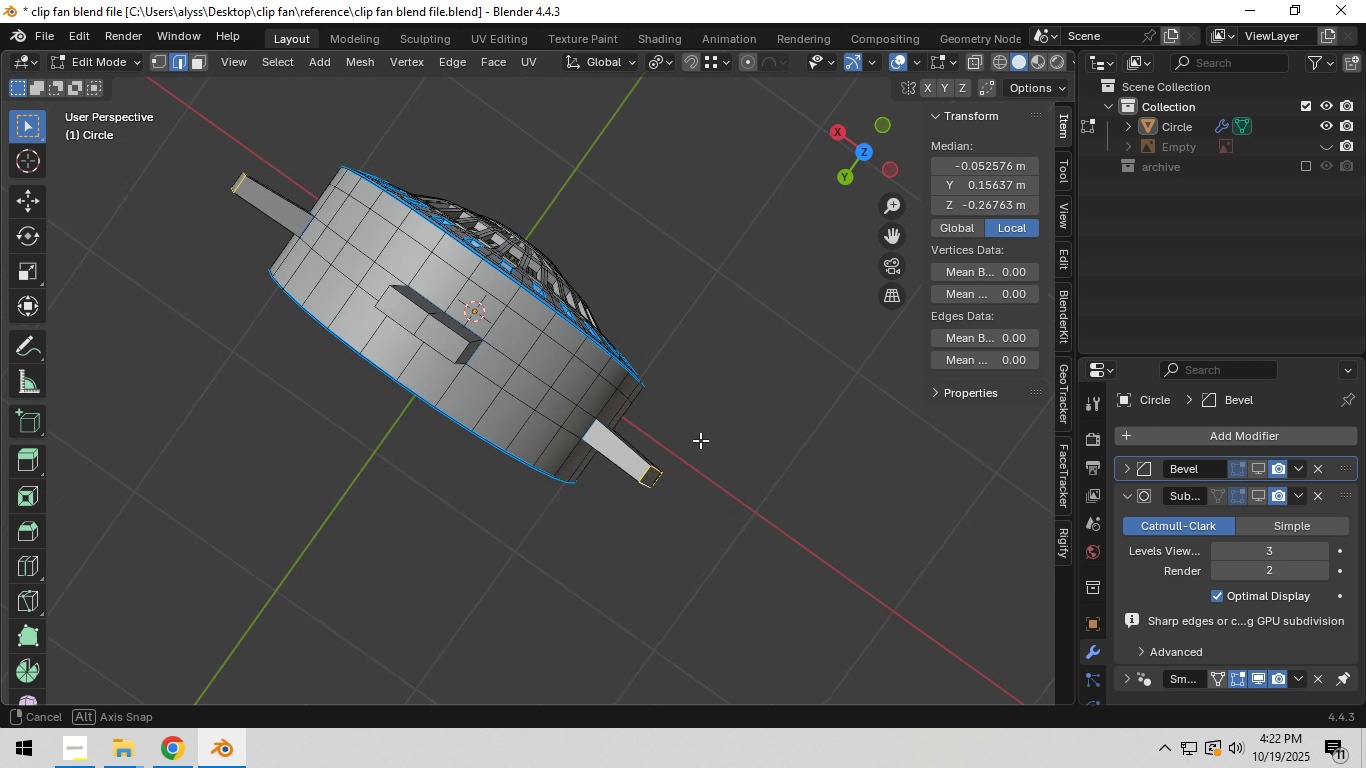 
hold_key(key=ShiftLeft, duration=1.53)
left_click([448, 347])
 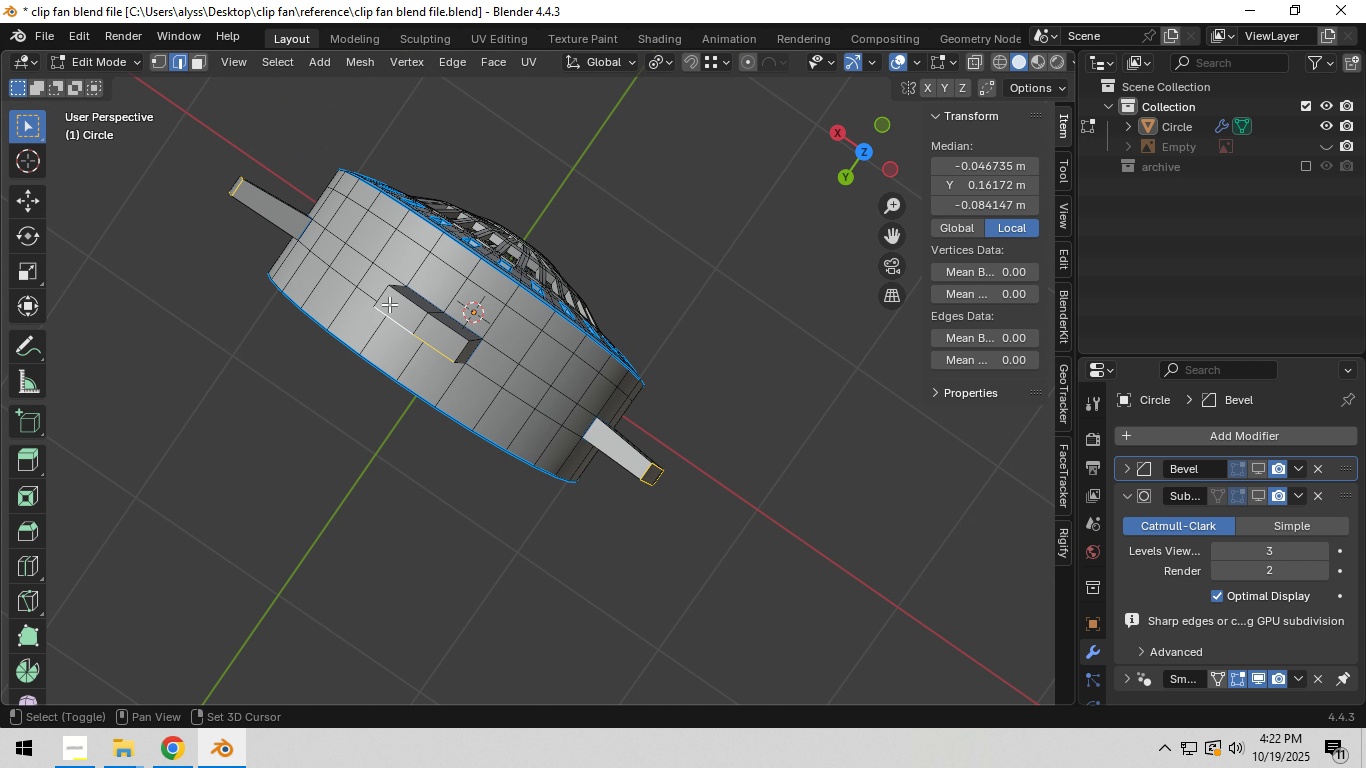 
hold_key(key=ShiftLeft, duration=1.52)
left_click([385, 300])
 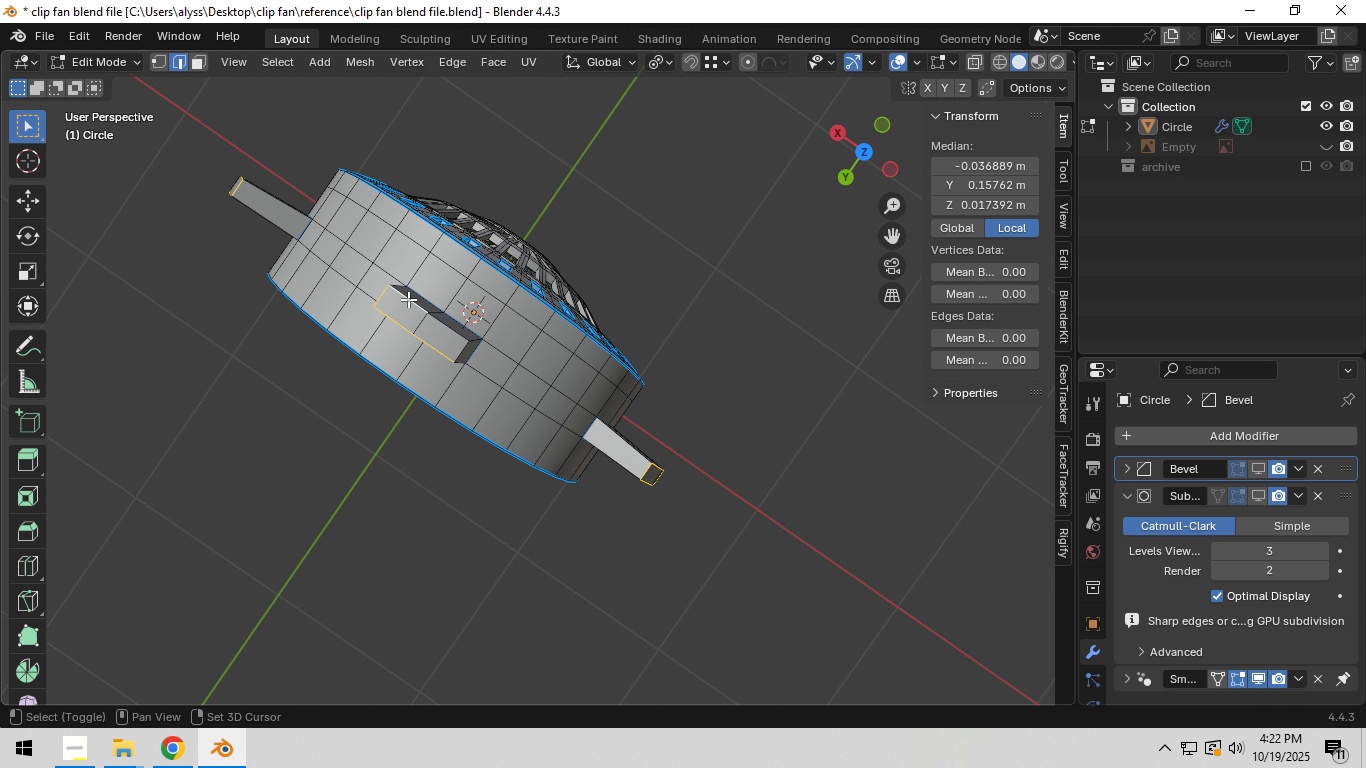 
double_click([408, 299])
 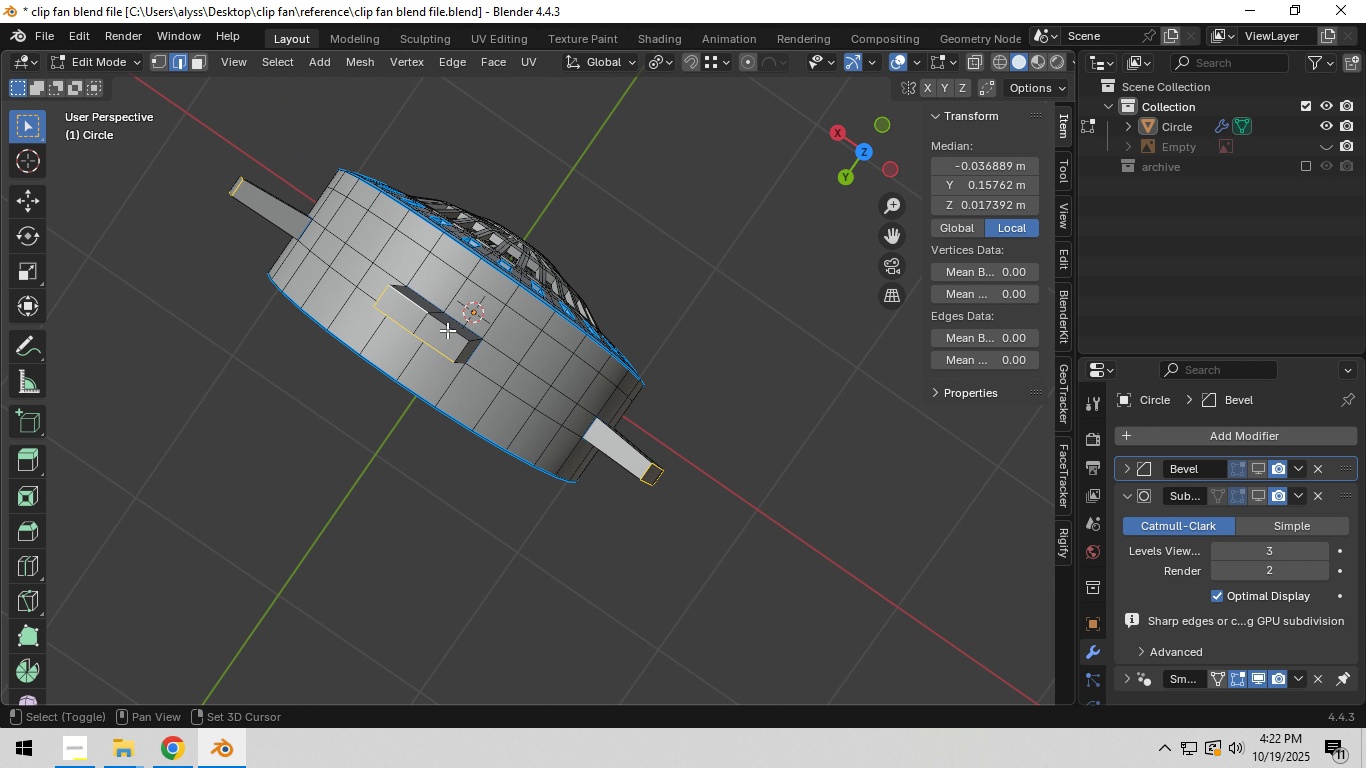 
left_click([447, 329])
 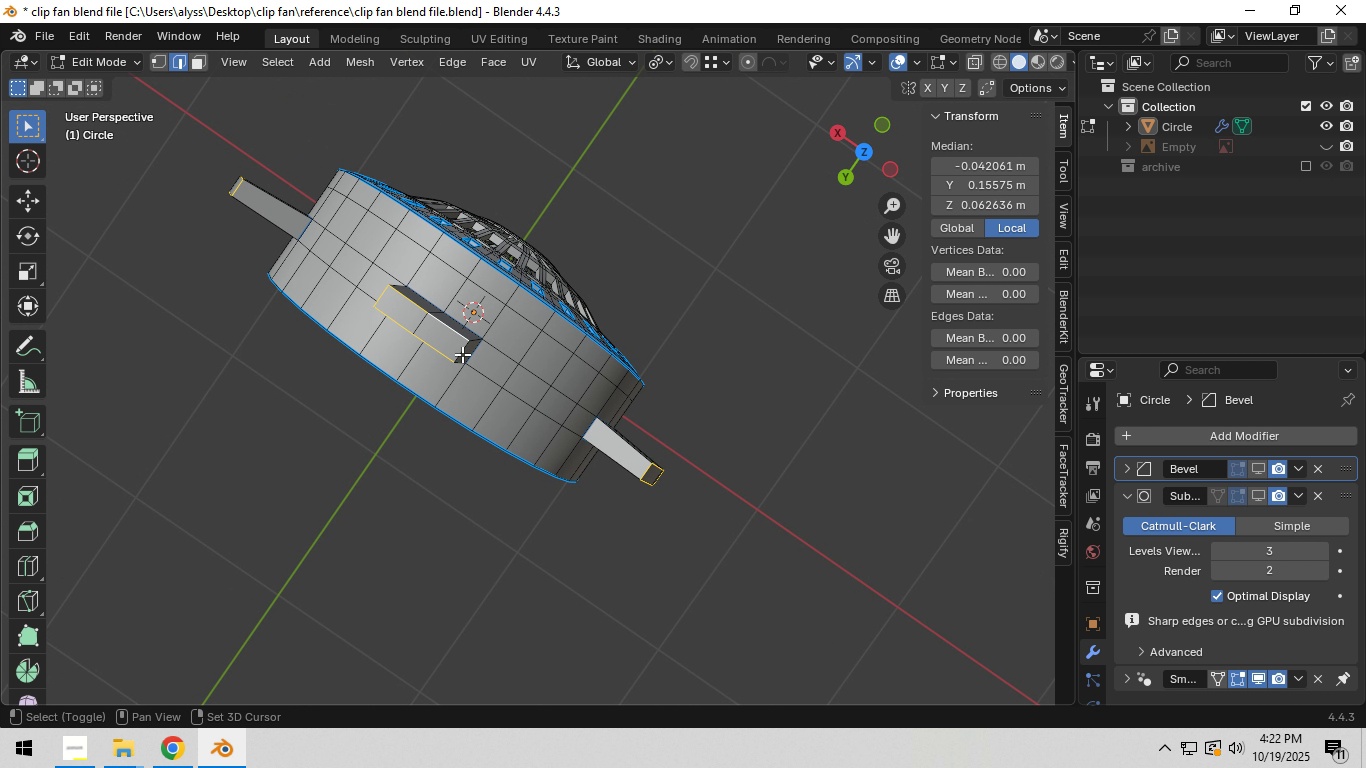 
hold_key(key=ShiftLeft, duration=0.54)
left_click([462, 352])
 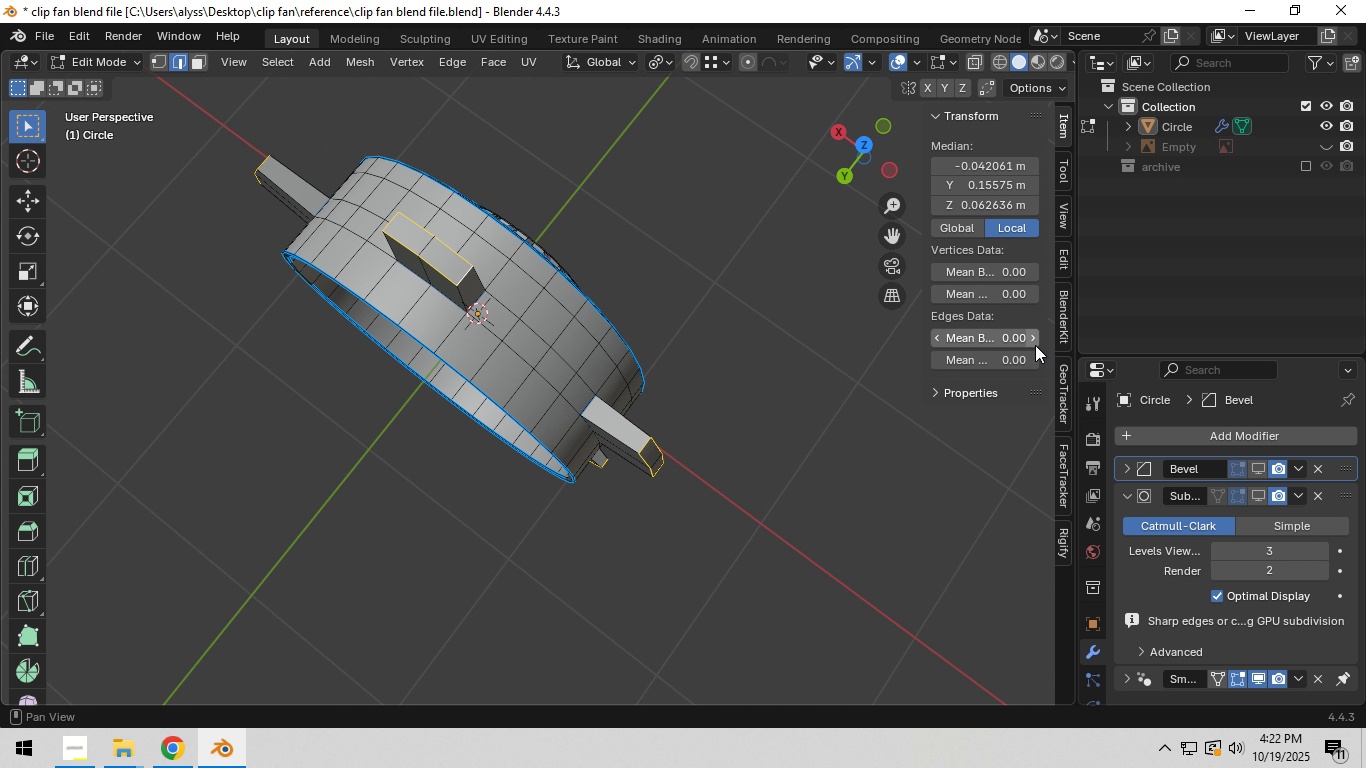 
left_click([1006, 339])
 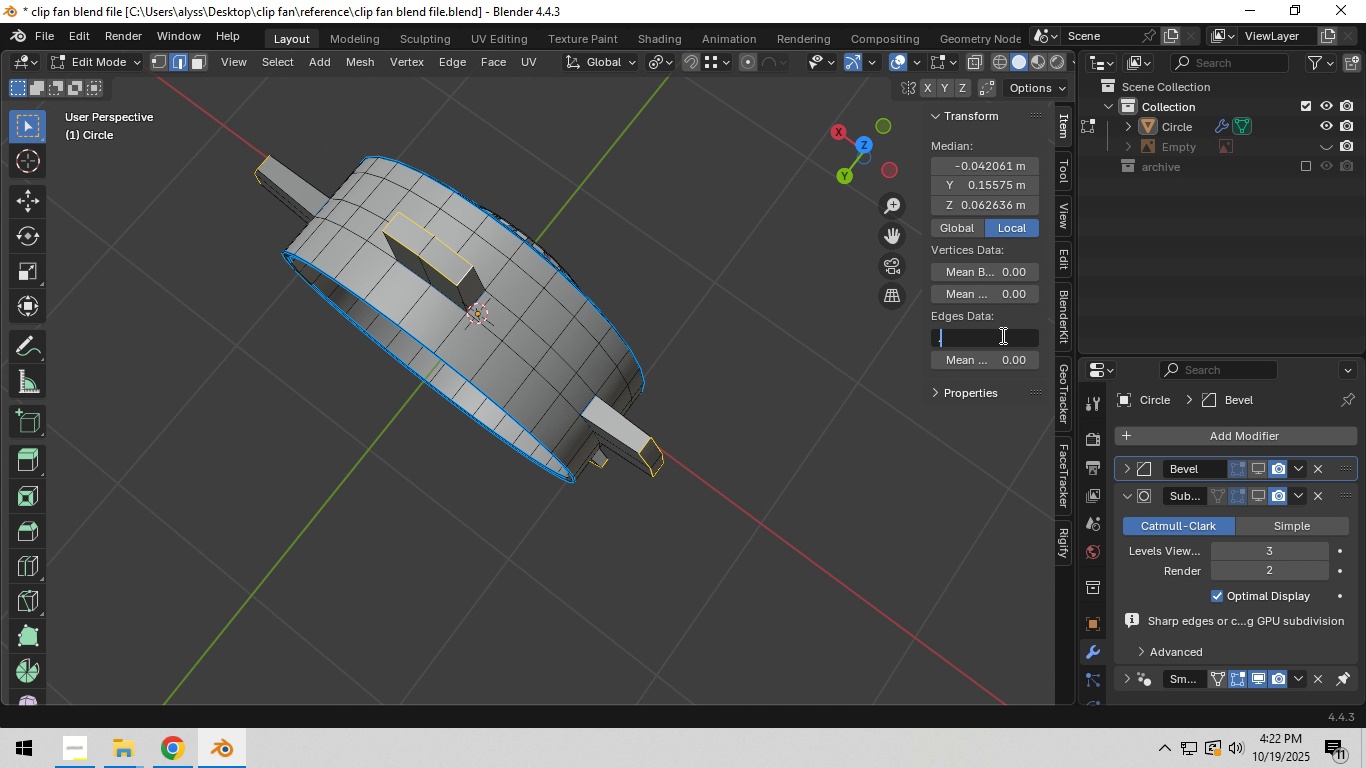 
key(NumpadDecimal)
 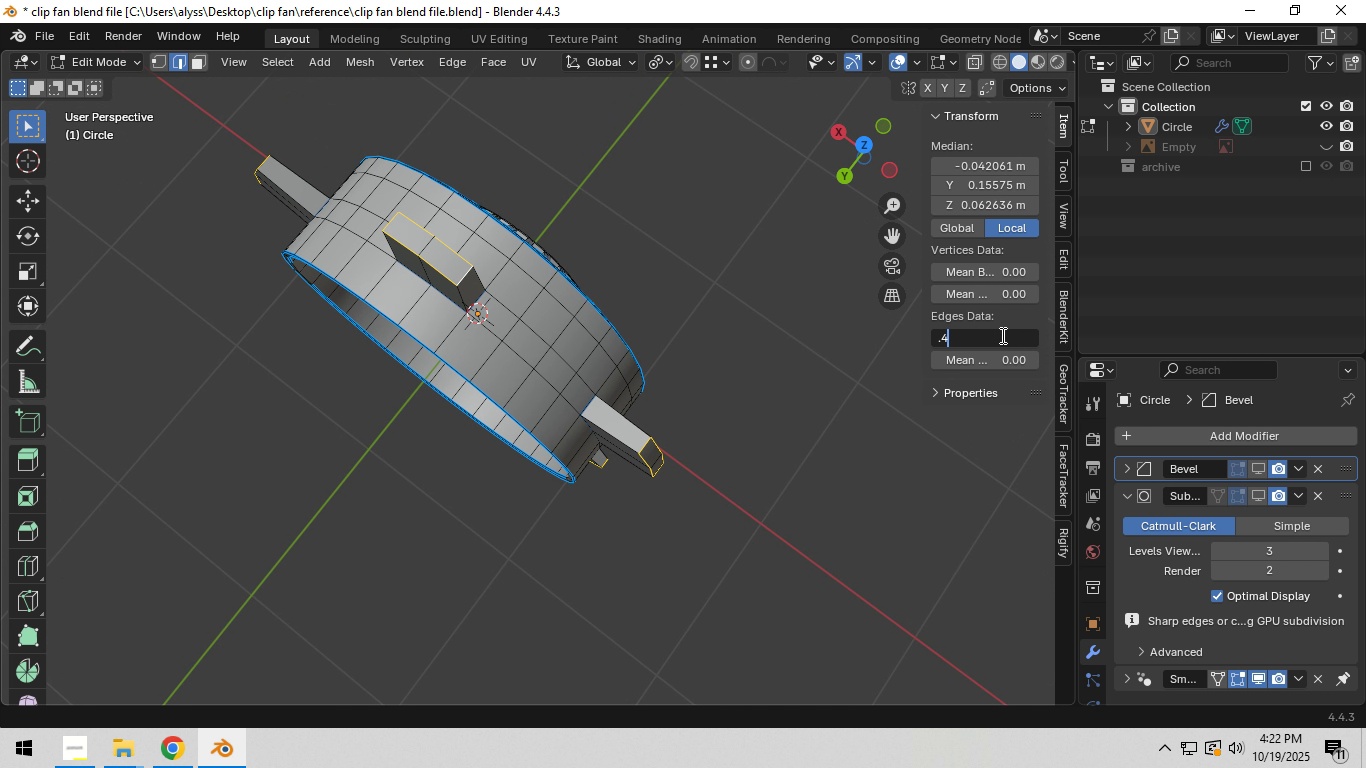 
key(Numpad4)
 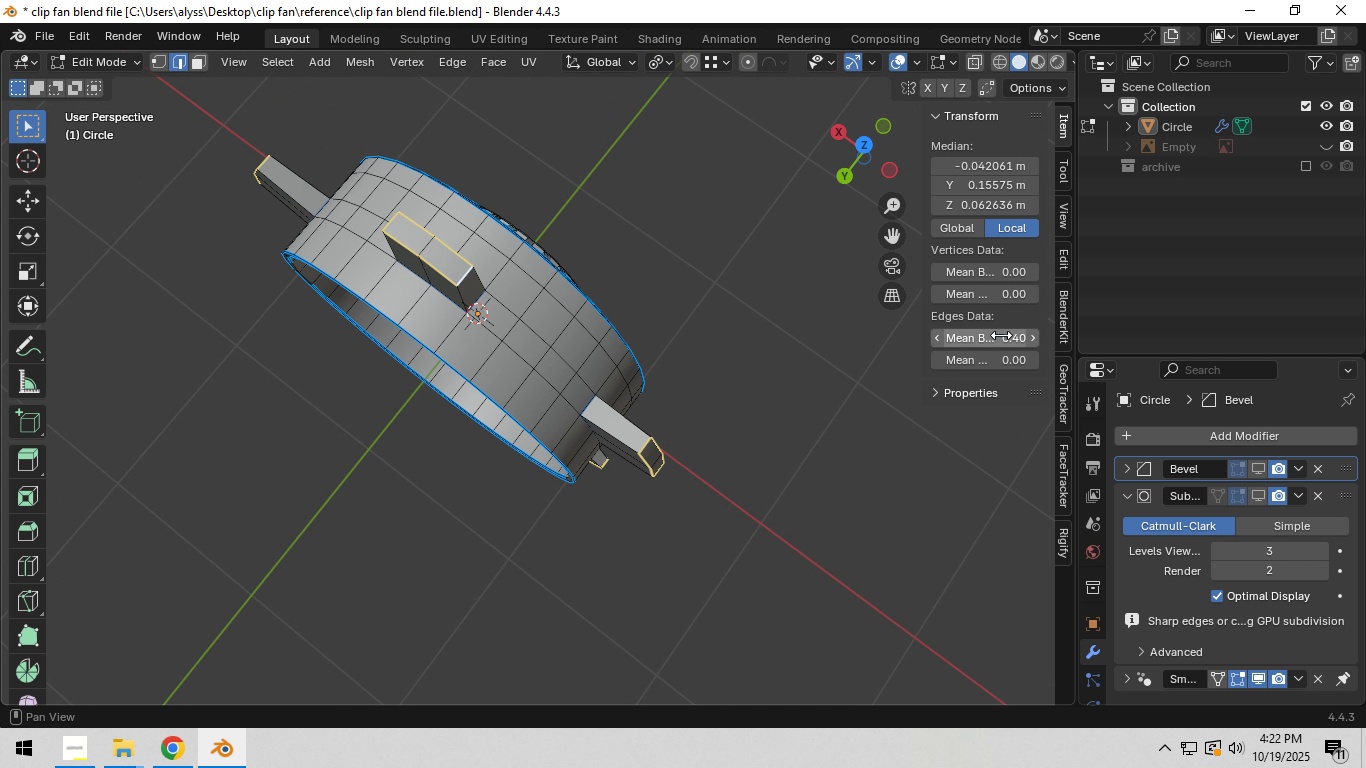 
key(NumpadEnter)
 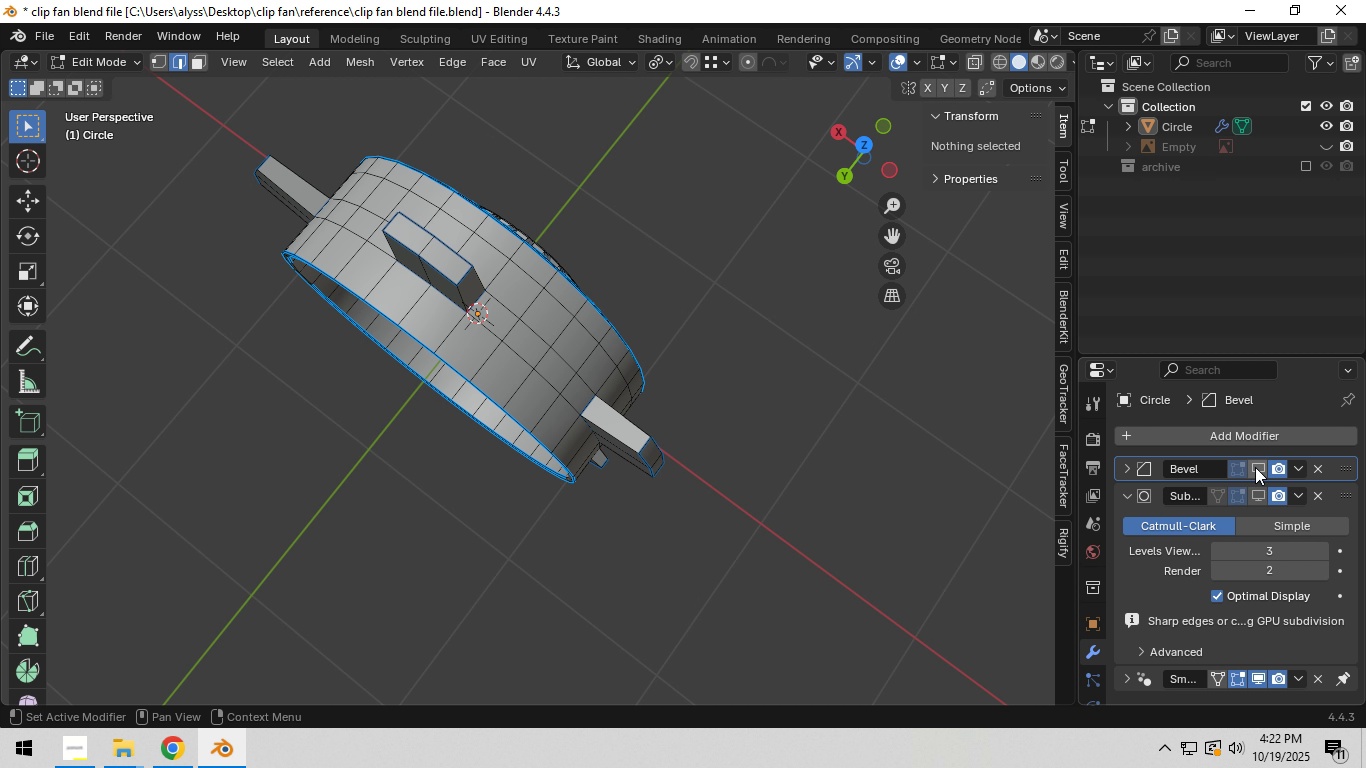 
left_click([1255, 467])
 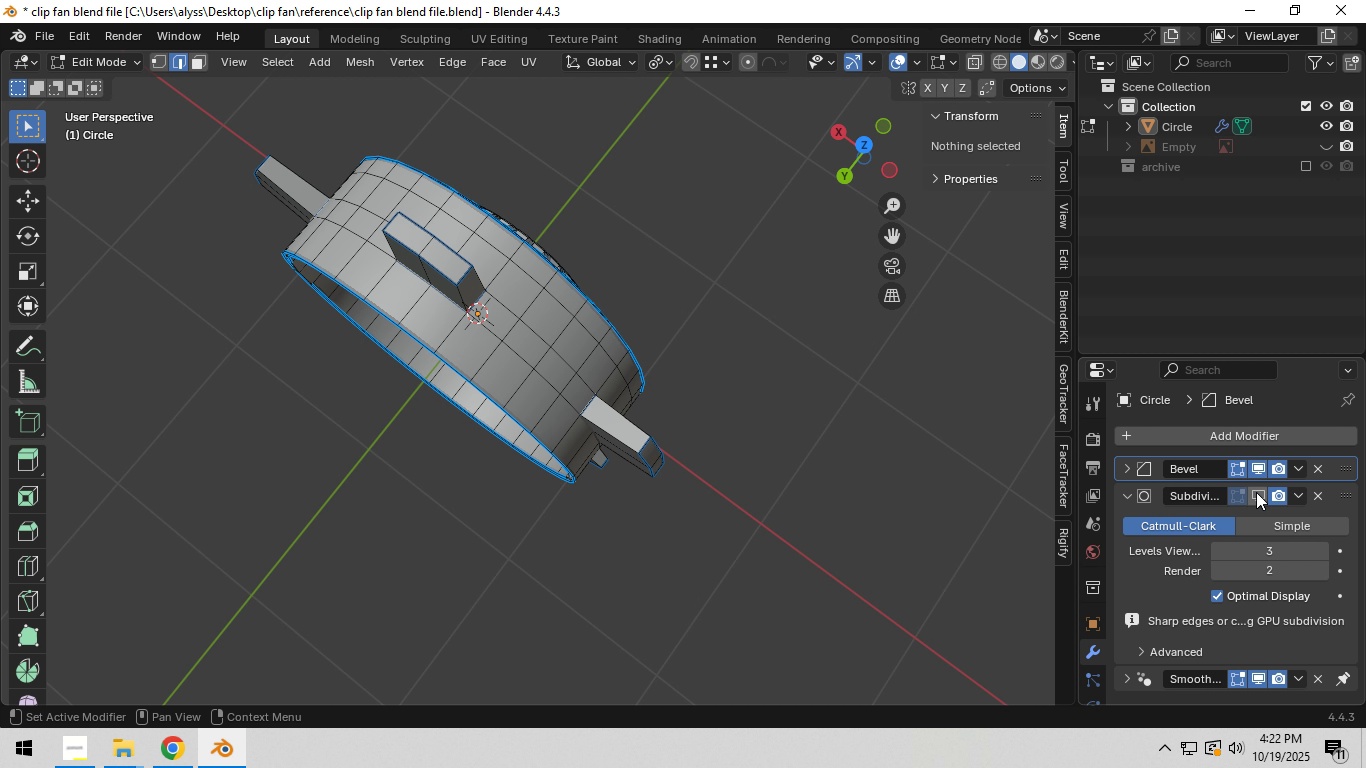 
left_click([1257, 490])
 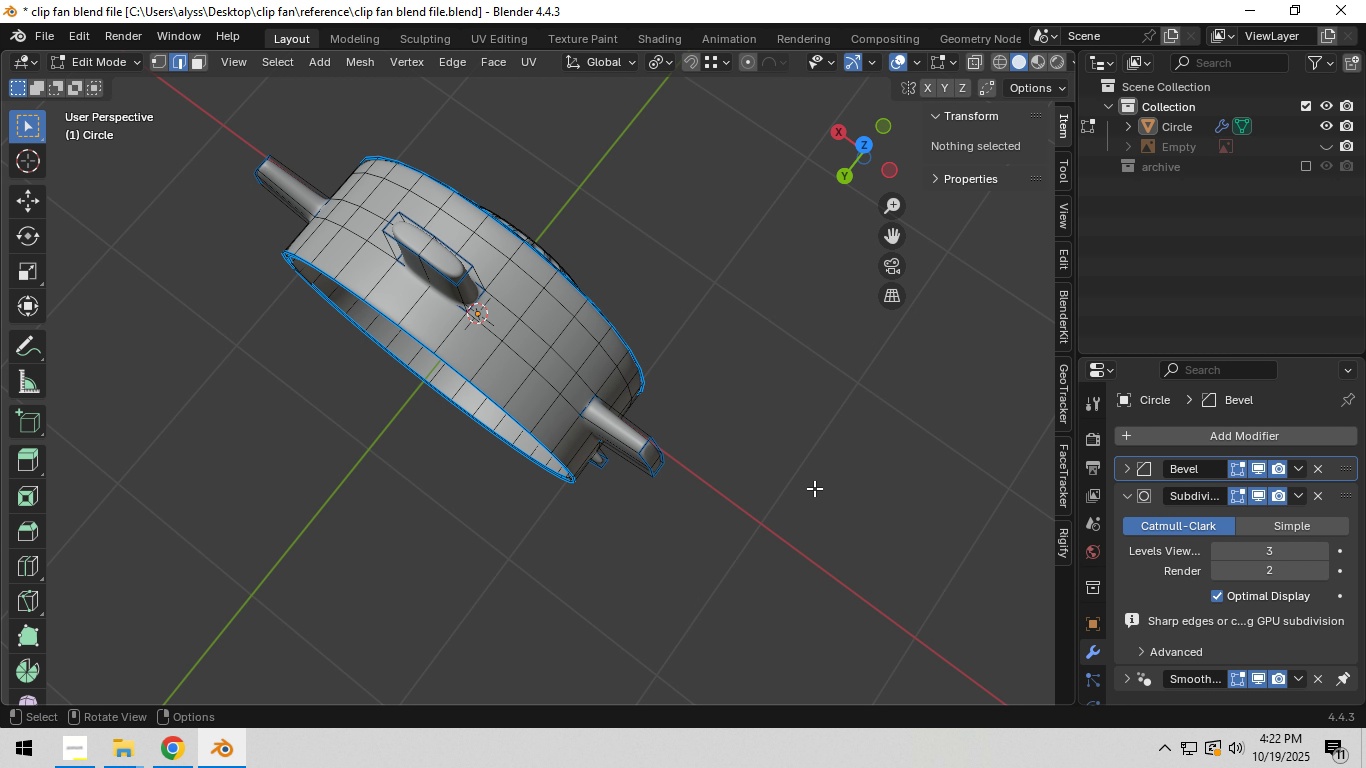 
left_click([813, 488])
 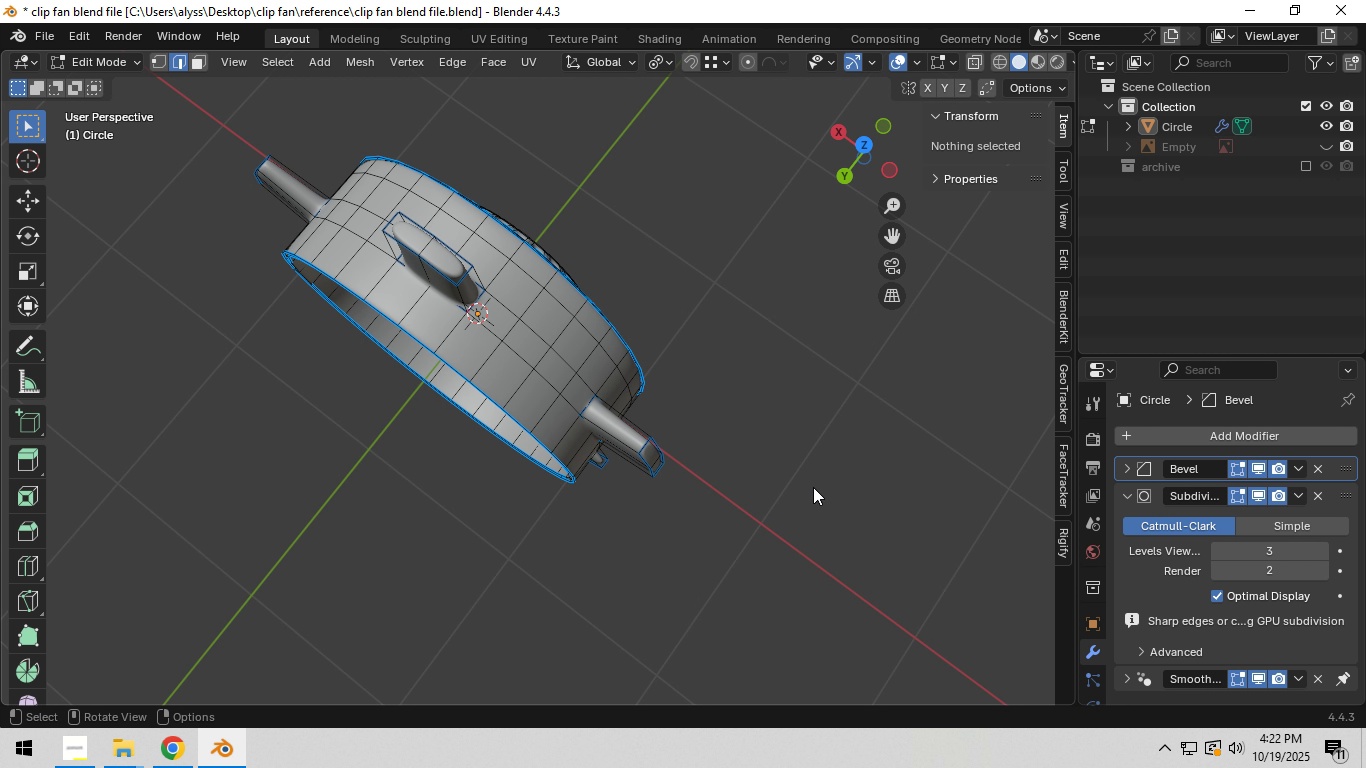 
key(Tab)
 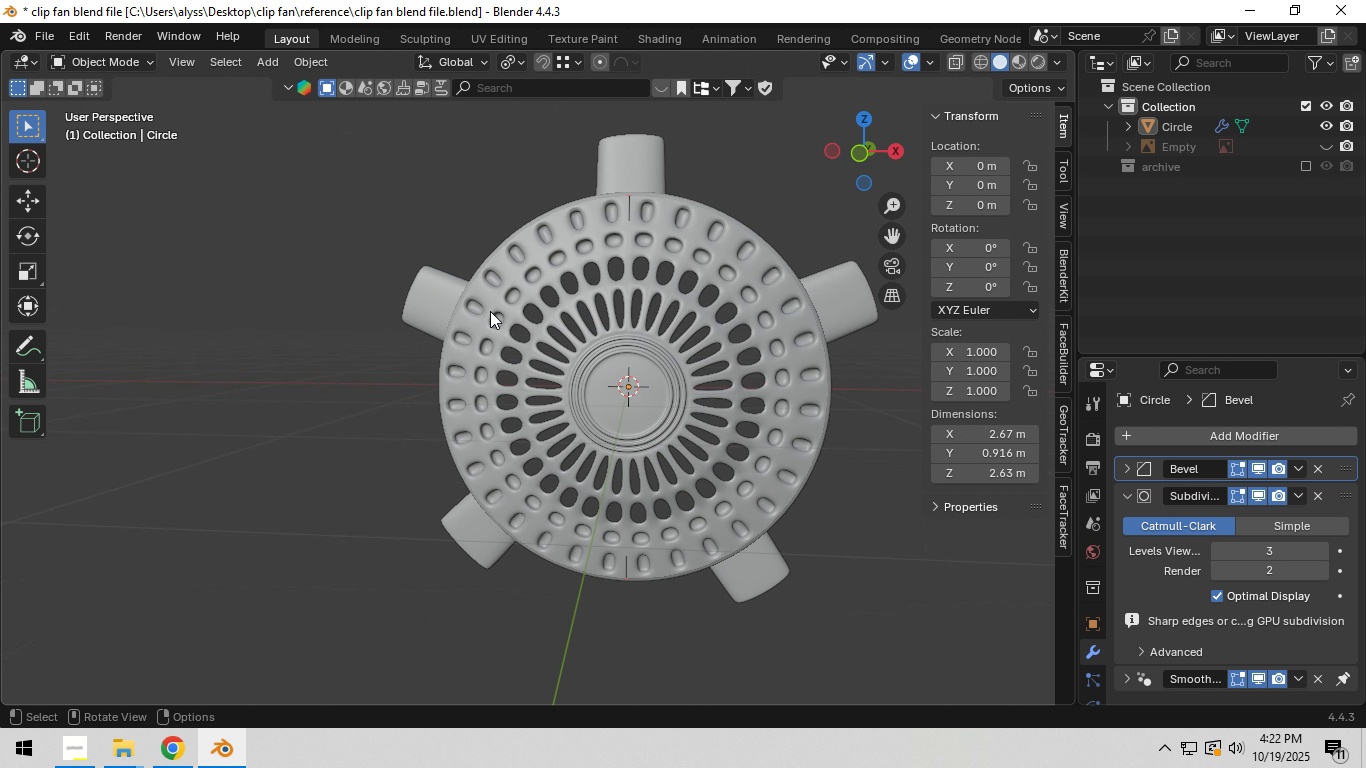 
scroll: coordinate [655, 392], scroll_direction: down, amount: 5.0
 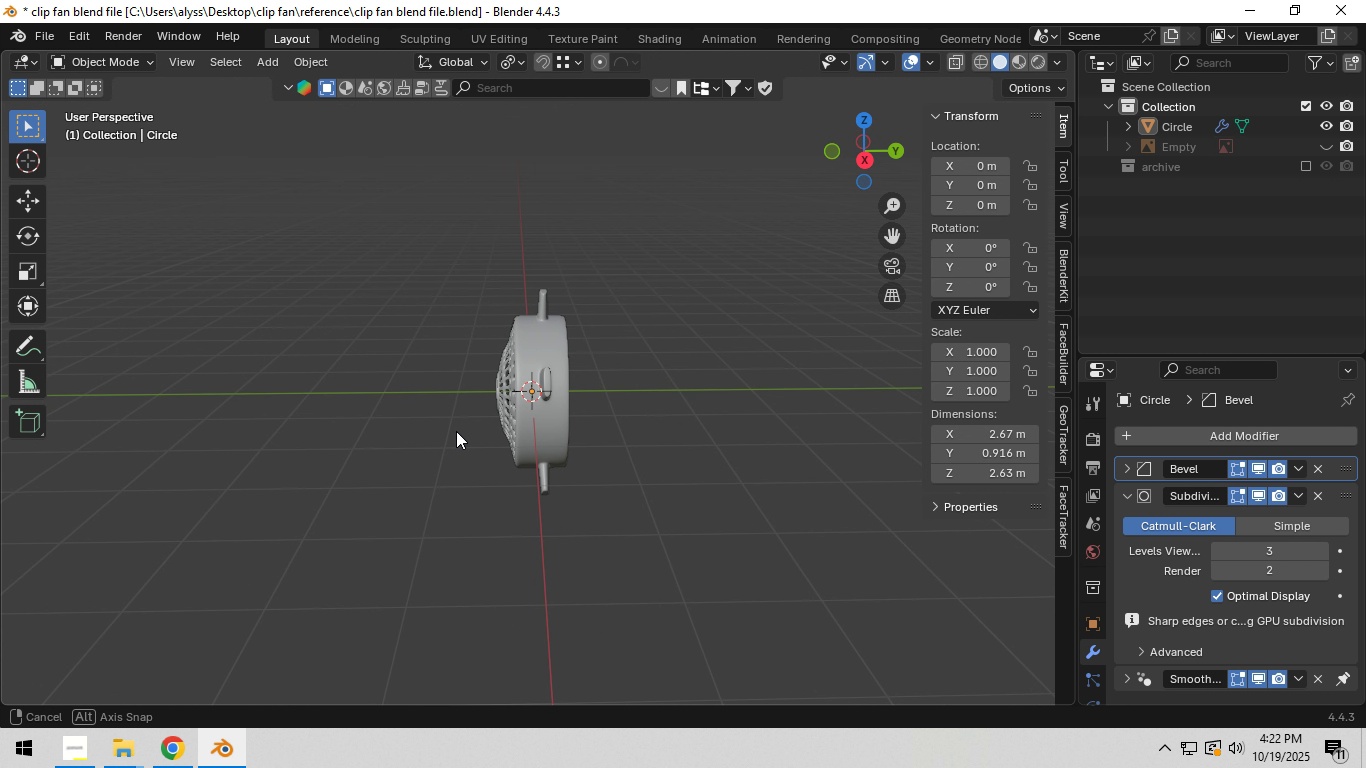 
key(Control+S)
 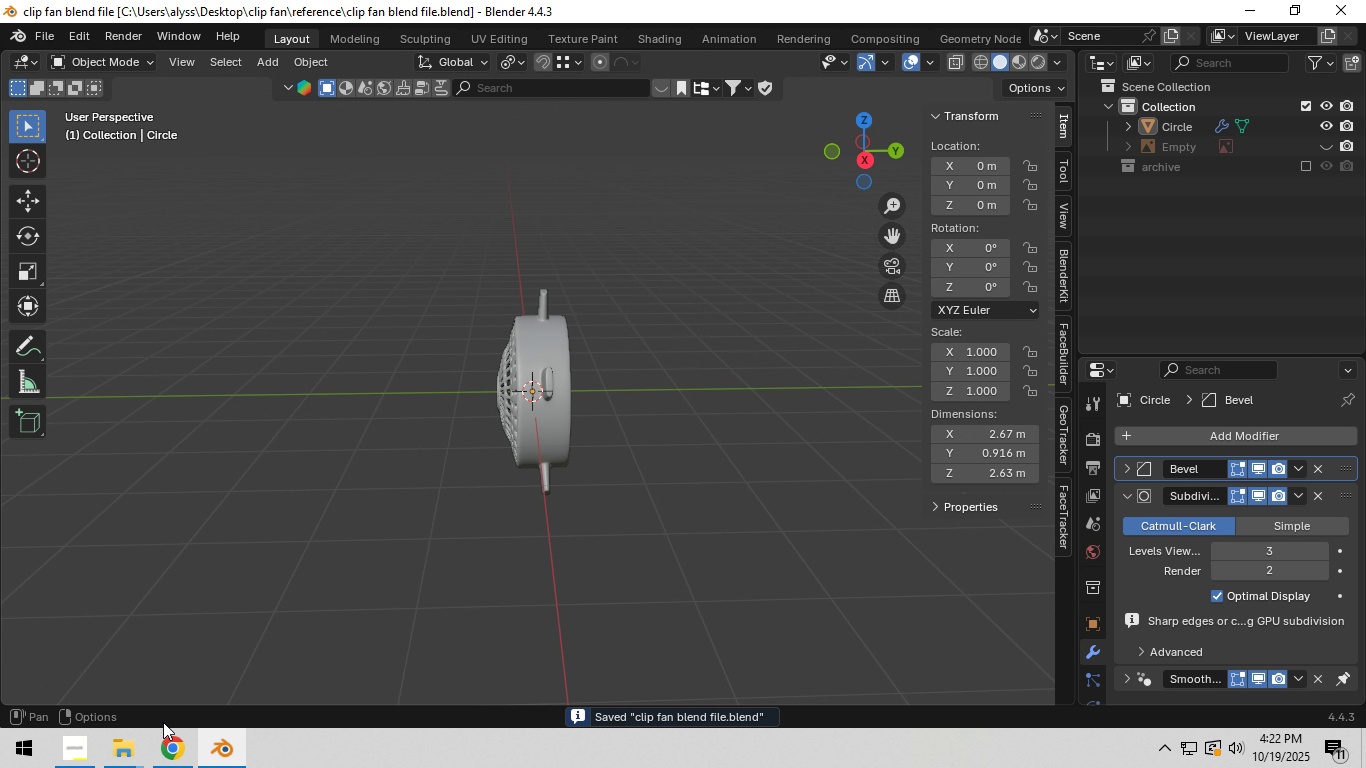 
left_click([175, 745])
 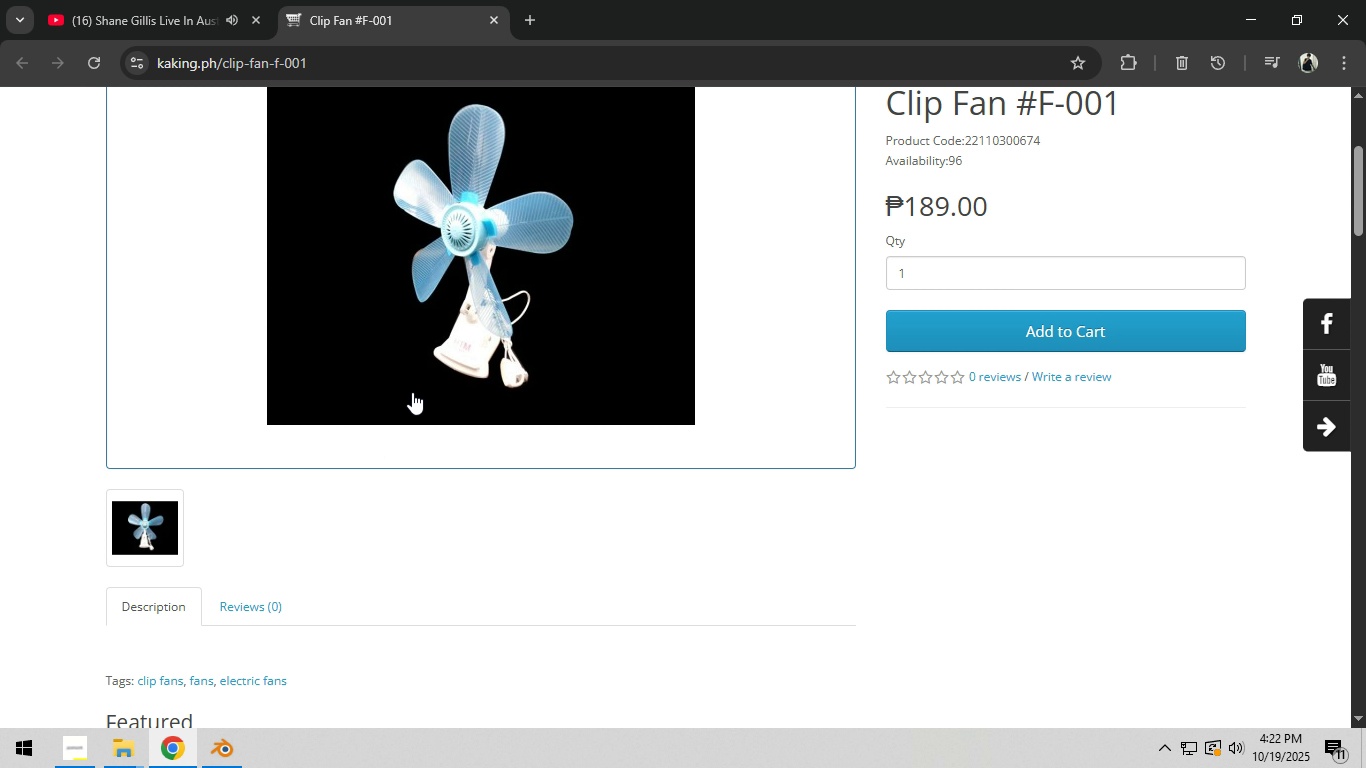 
scroll: coordinate [413, 392], scroll_direction: up, amount: 2.0
 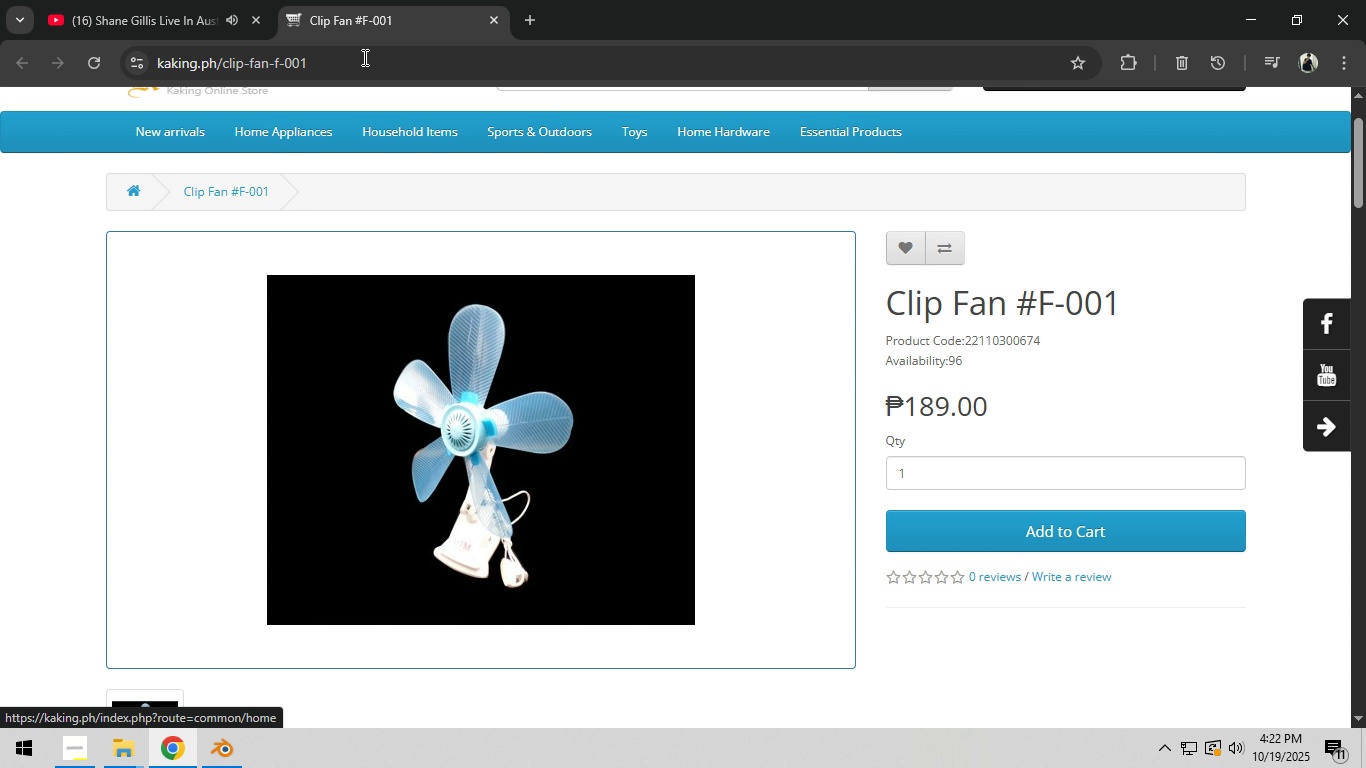 
left_click([523, 18])
 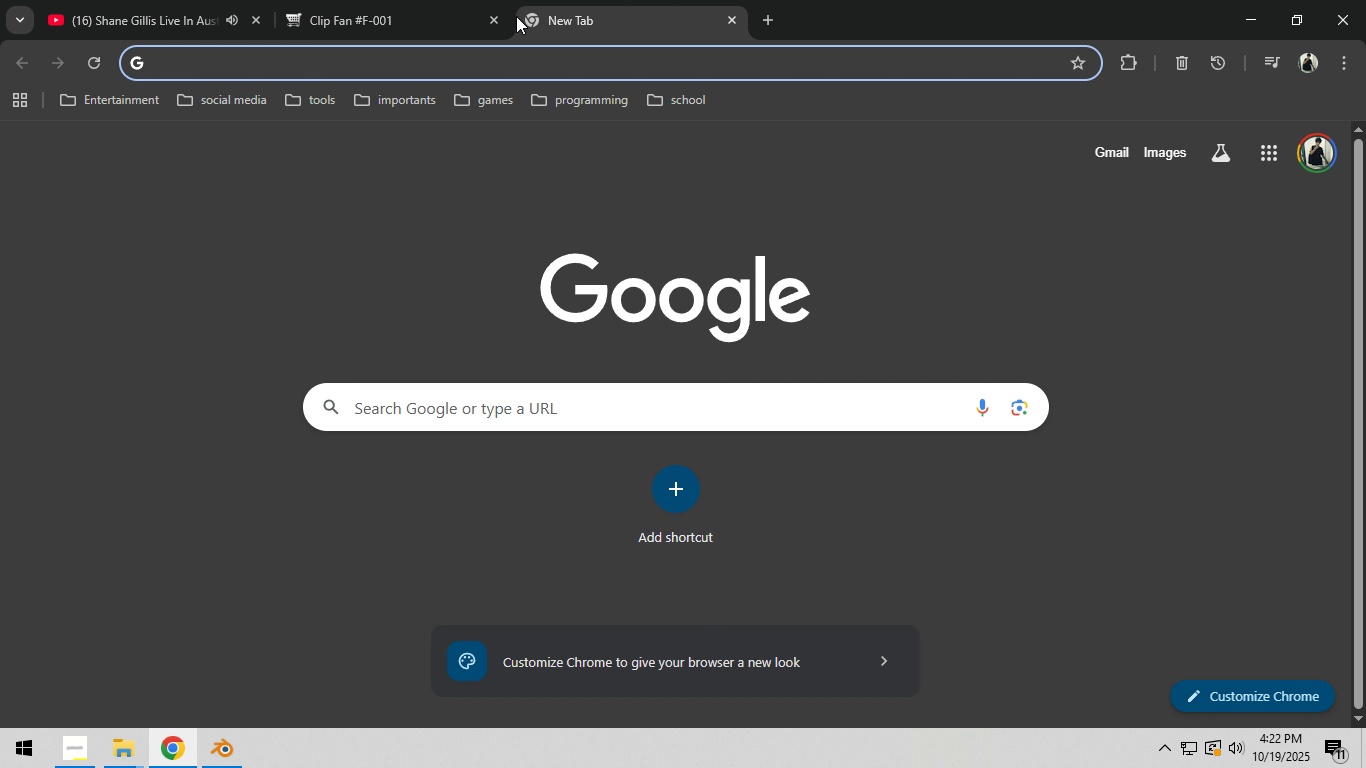 
type(lip fan)
 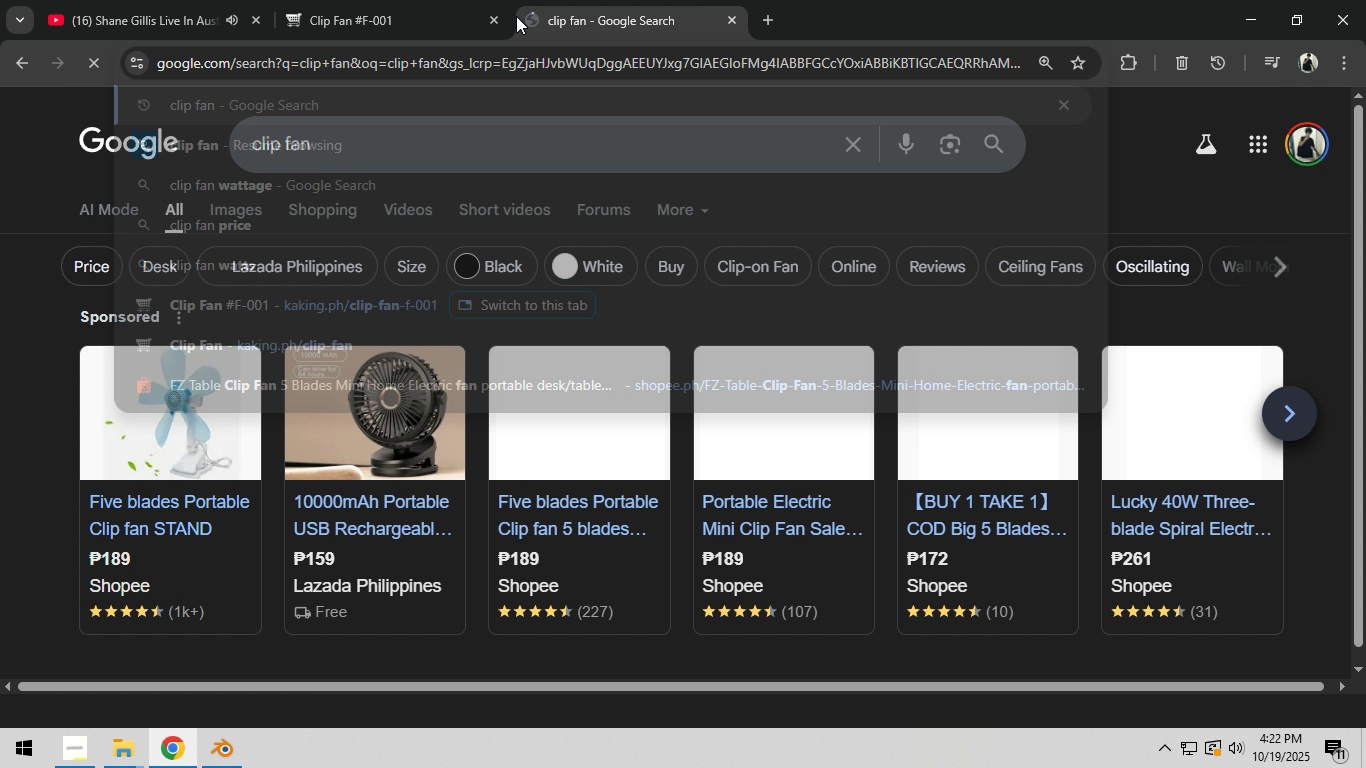 
key(Enter)
 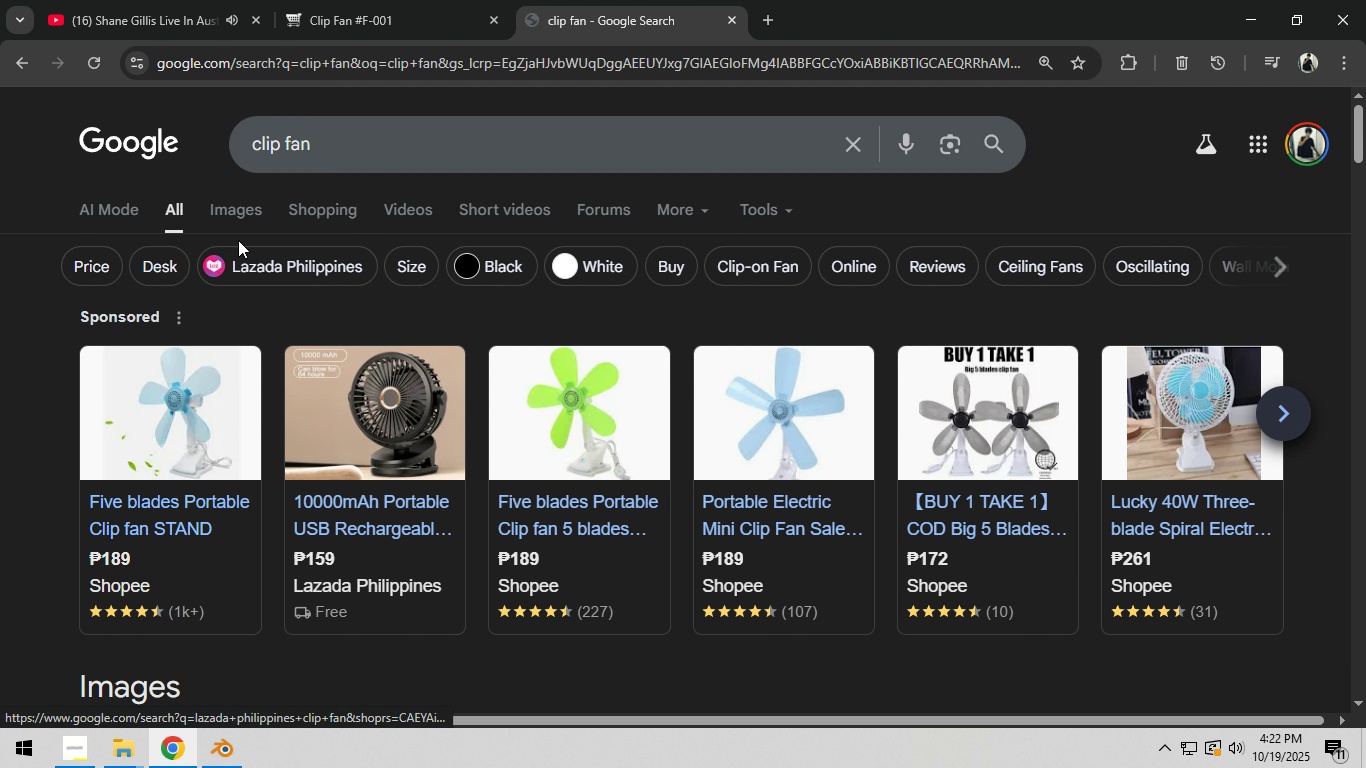 
left_click([235, 229])
 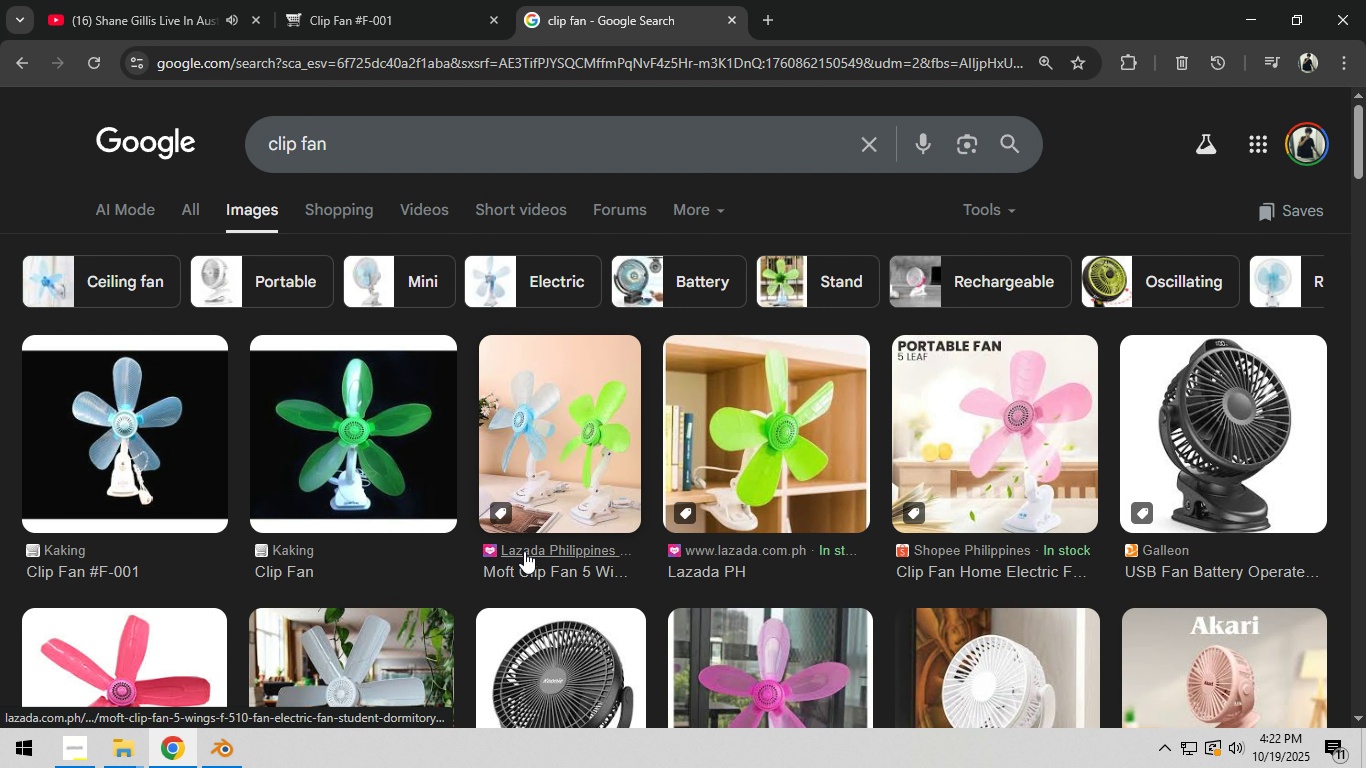 
scroll: coordinate [585, 541], scroll_direction: down, amount: 12.0
 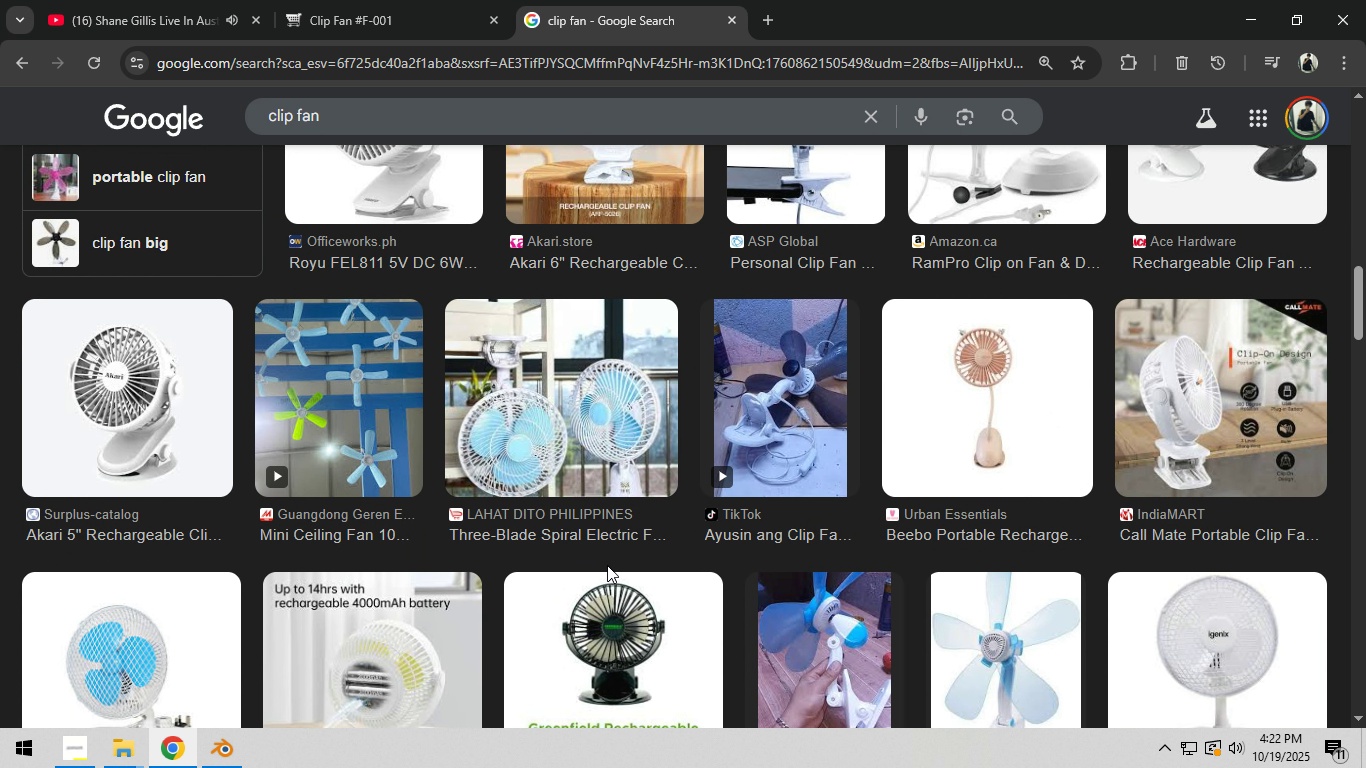 
wait(8.74)
 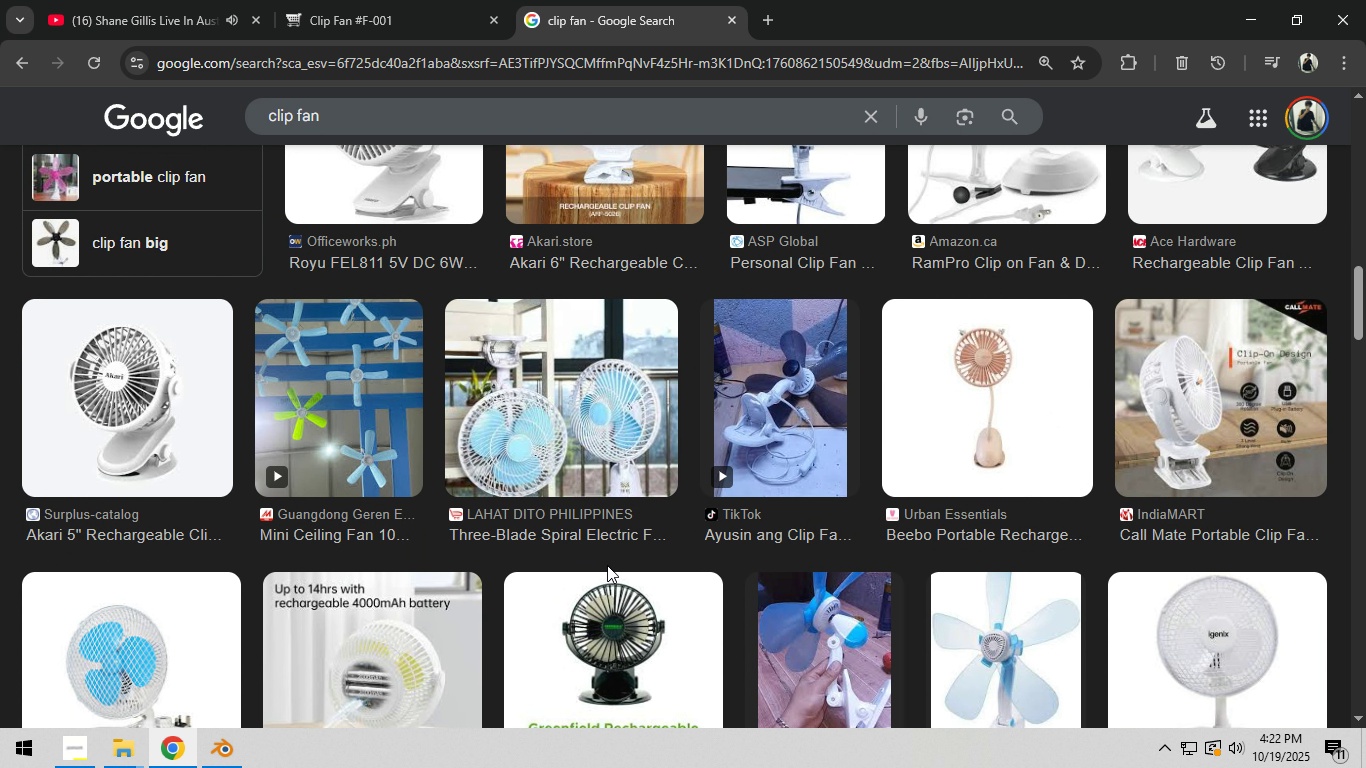 
key(Alt+AltLeft)
 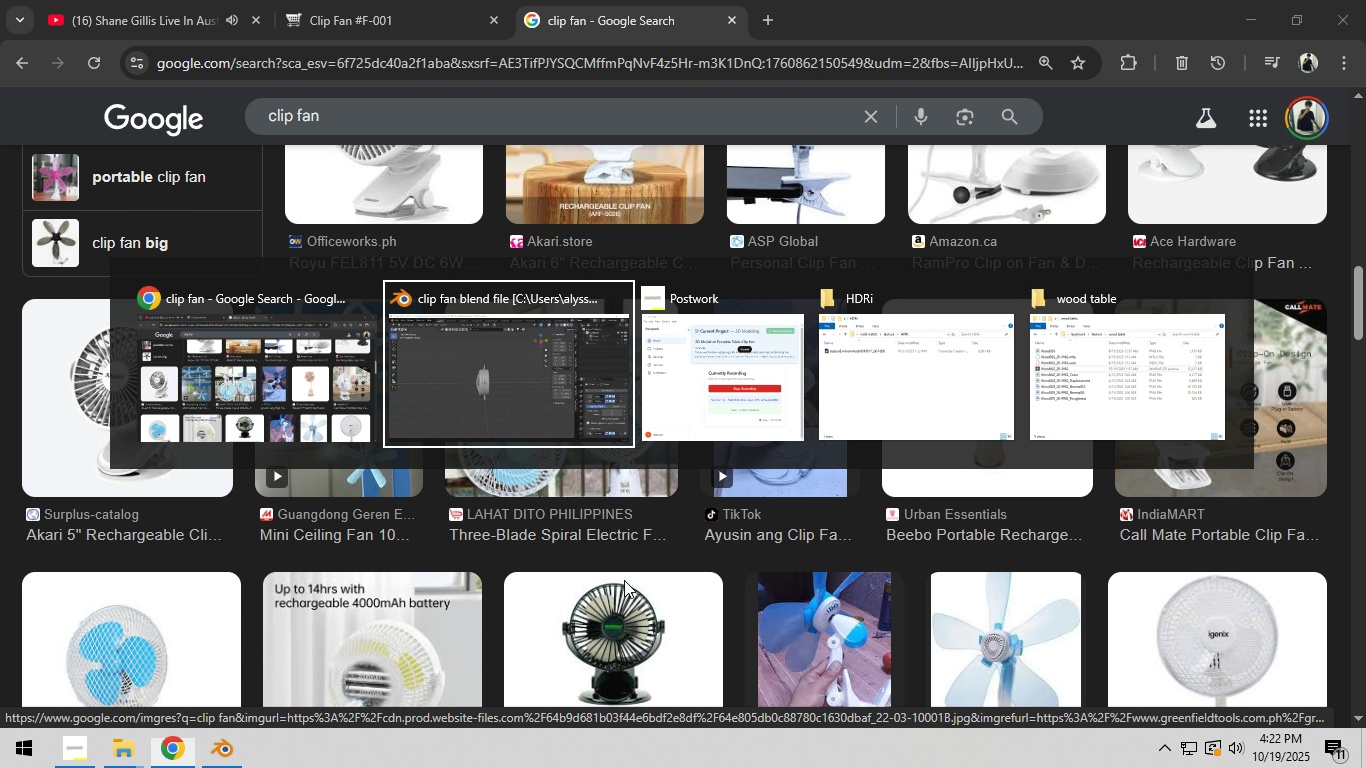 
key(Alt+Tab)
 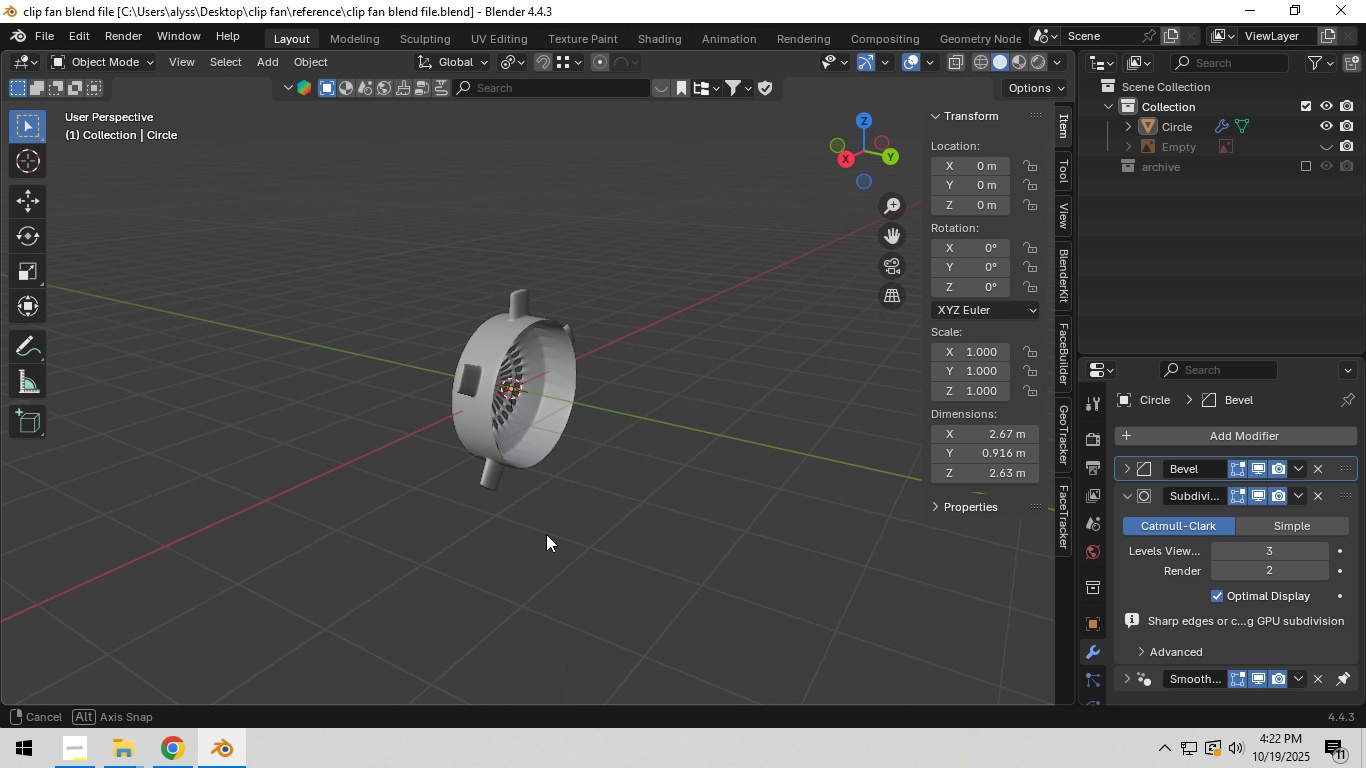 
scroll: coordinate [534, 535], scroll_direction: up, amount: 3.0
 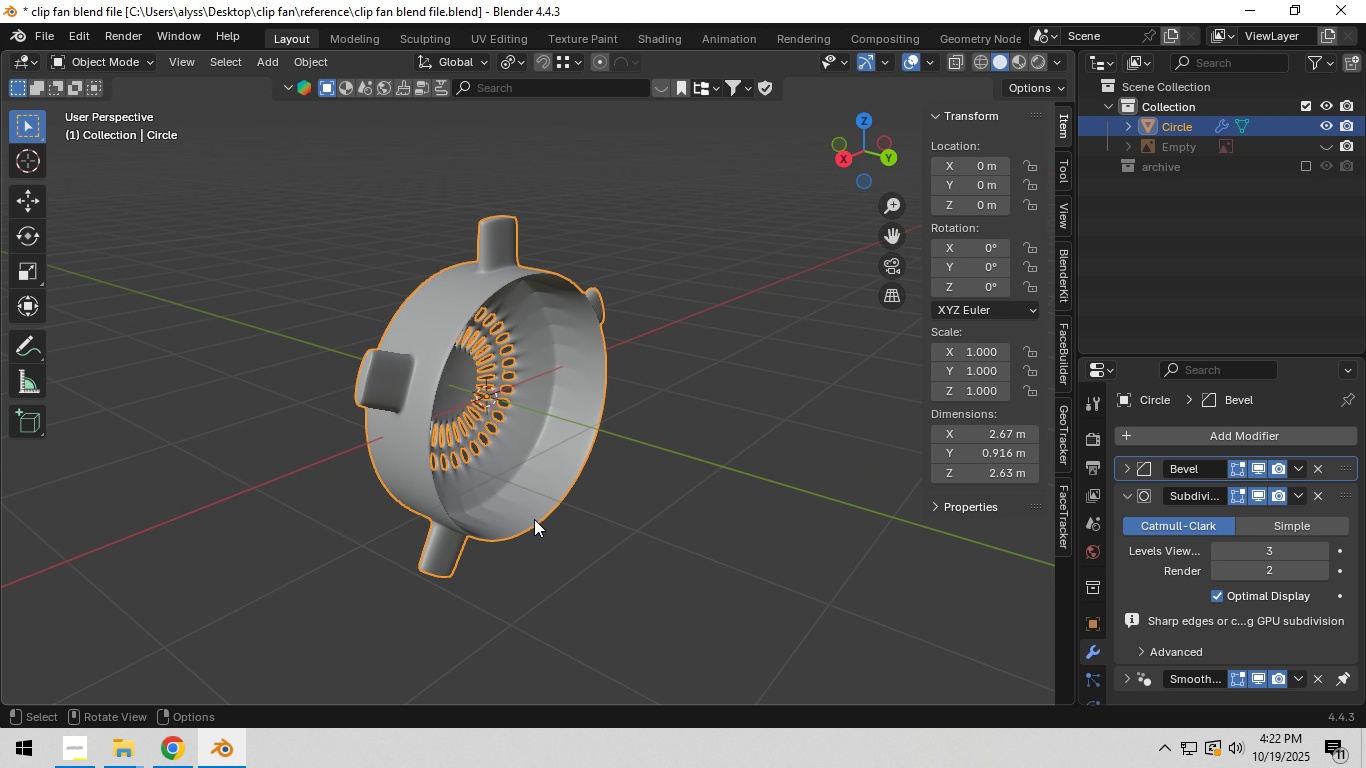 
left_click([534, 519])
 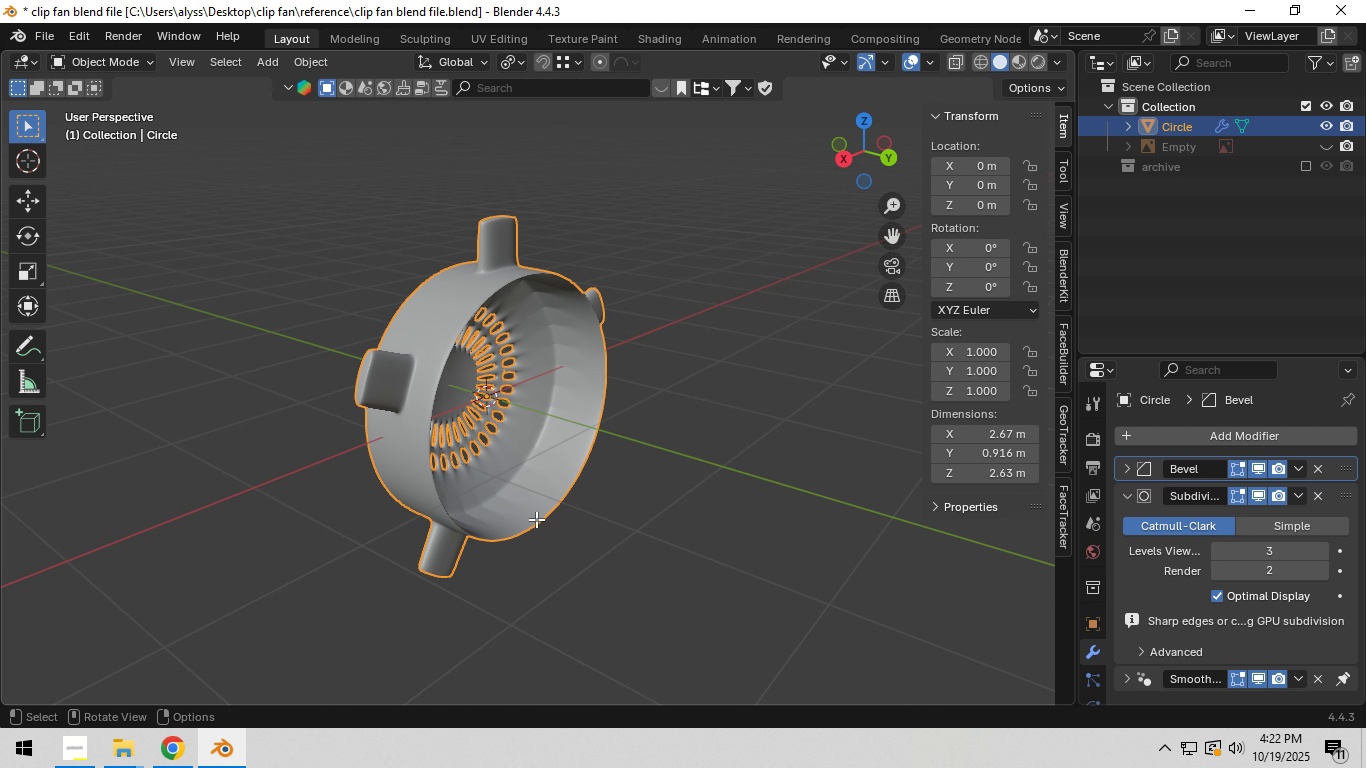 
key(Tab)
 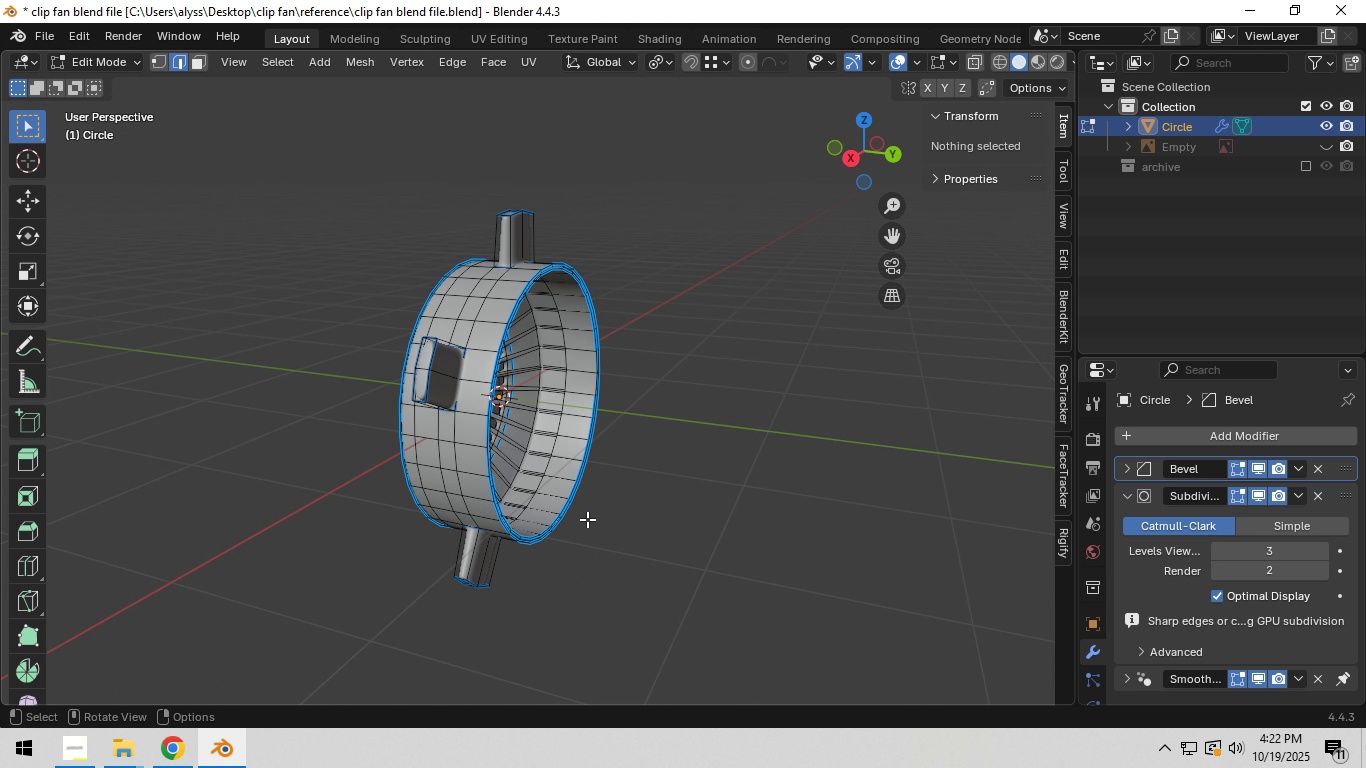 
key(Z)
 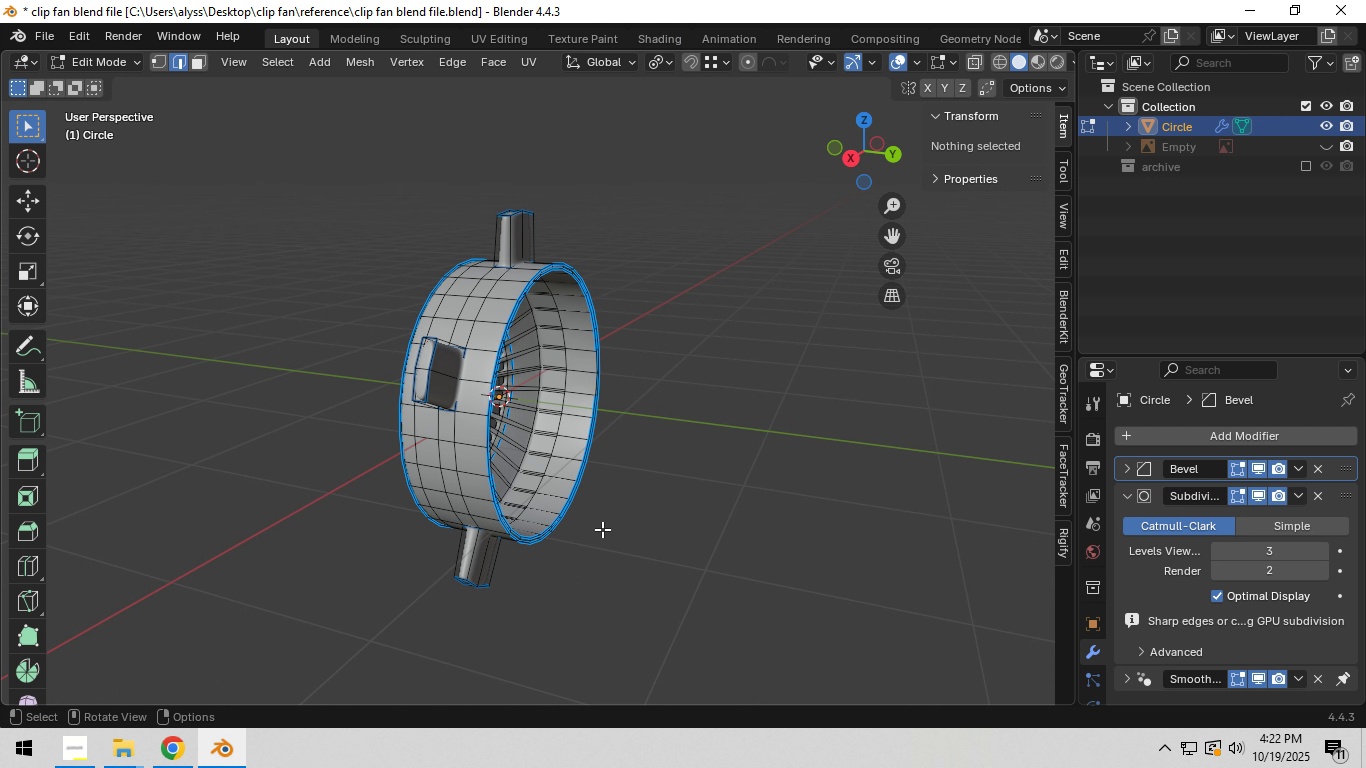 
scroll: coordinate [603, 530], scroll_direction: up, amount: 4.0
 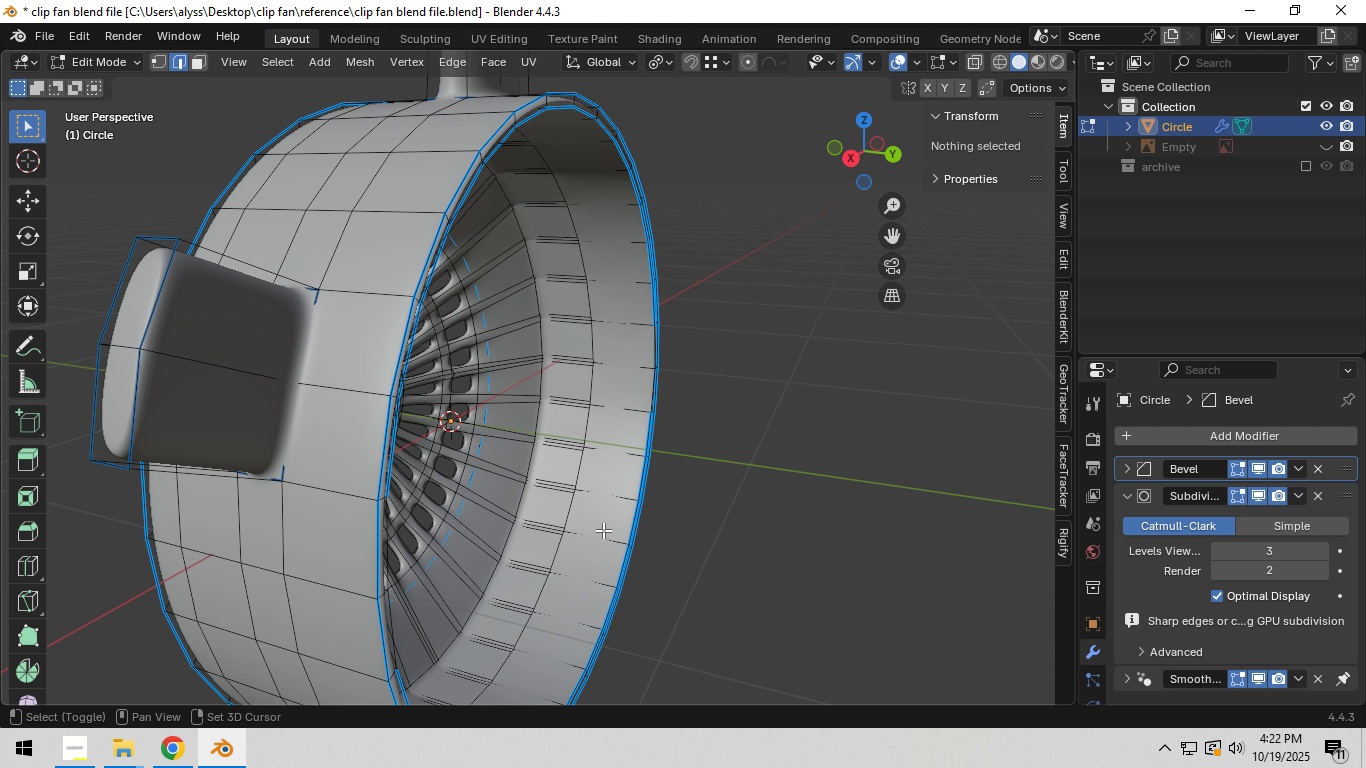 
hold_key(key=ShiftLeft, duration=0.74)
 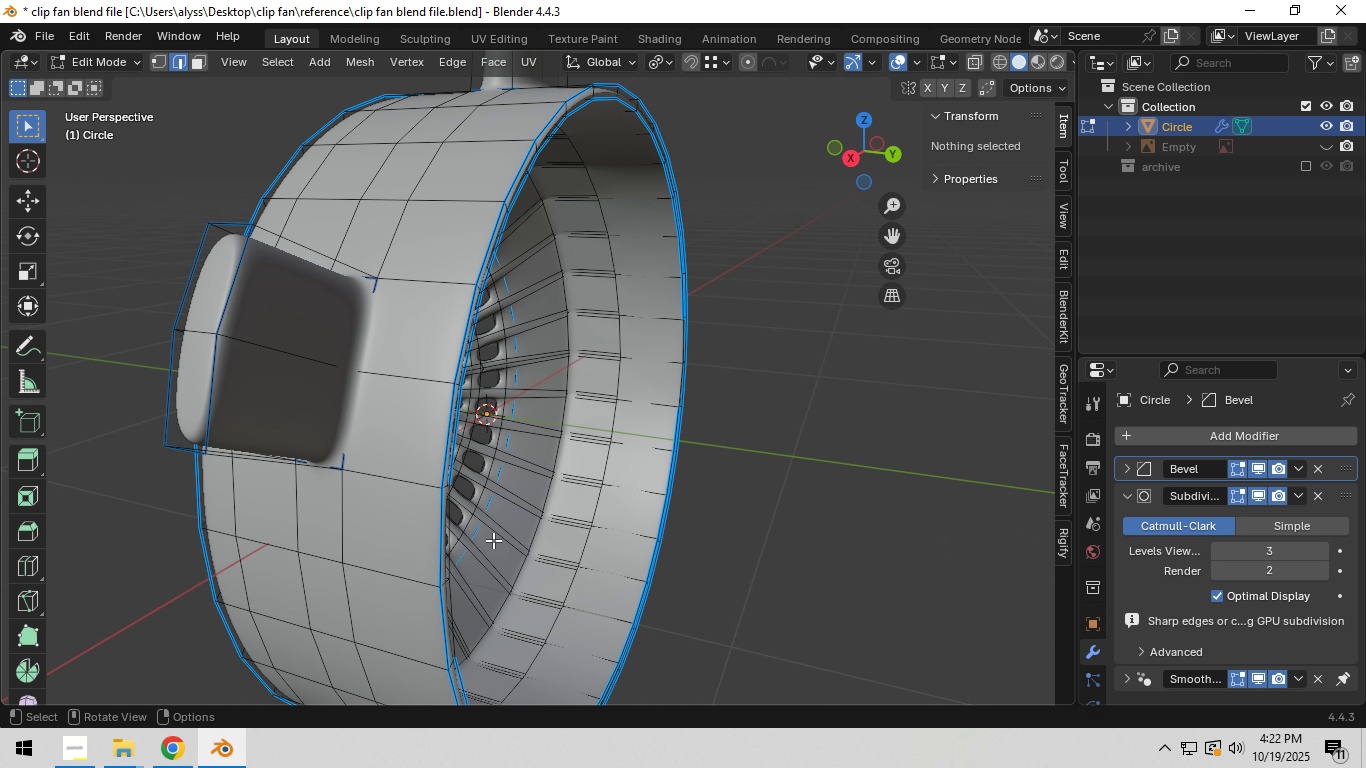 
hold_key(key=AltLeft, duration=1.06)
left_click([436, 534])
 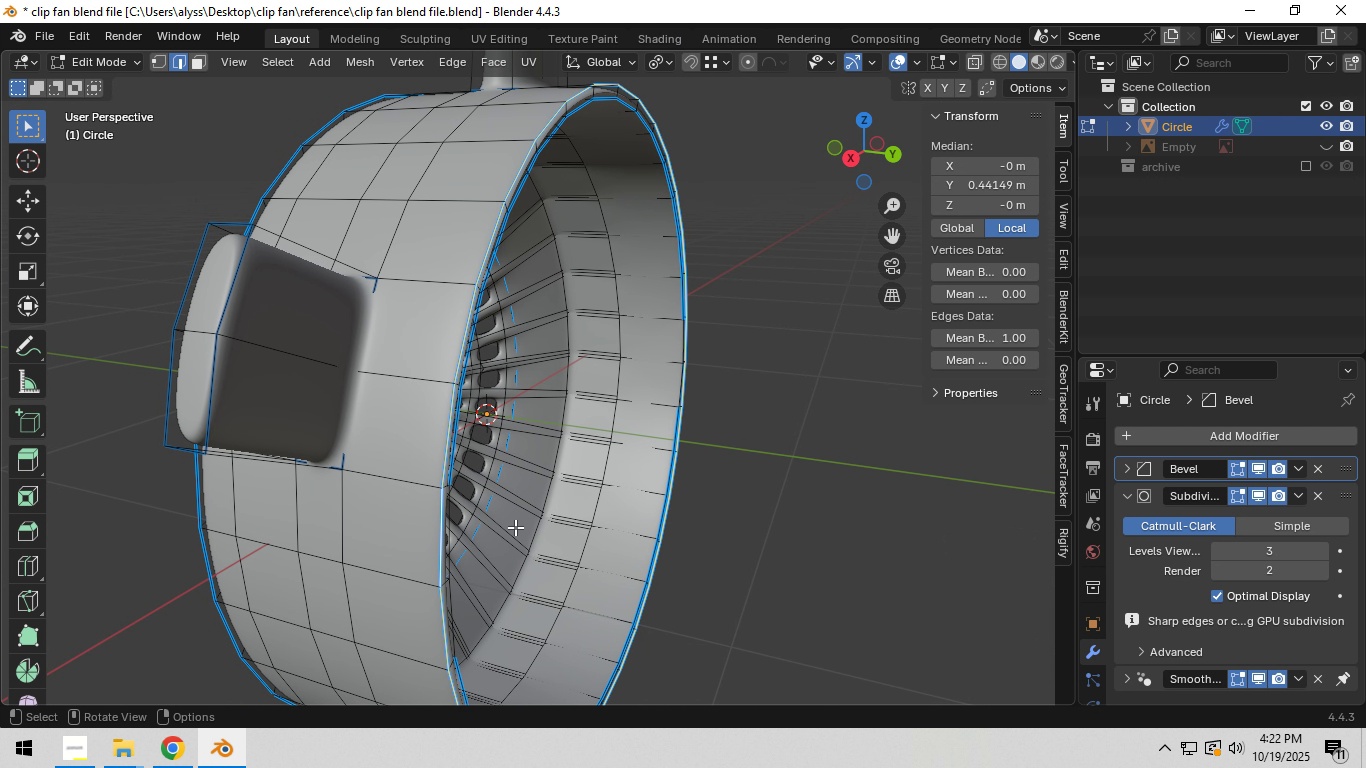 
scroll: coordinate [515, 527], scroll_direction: down, amount: 2.0
 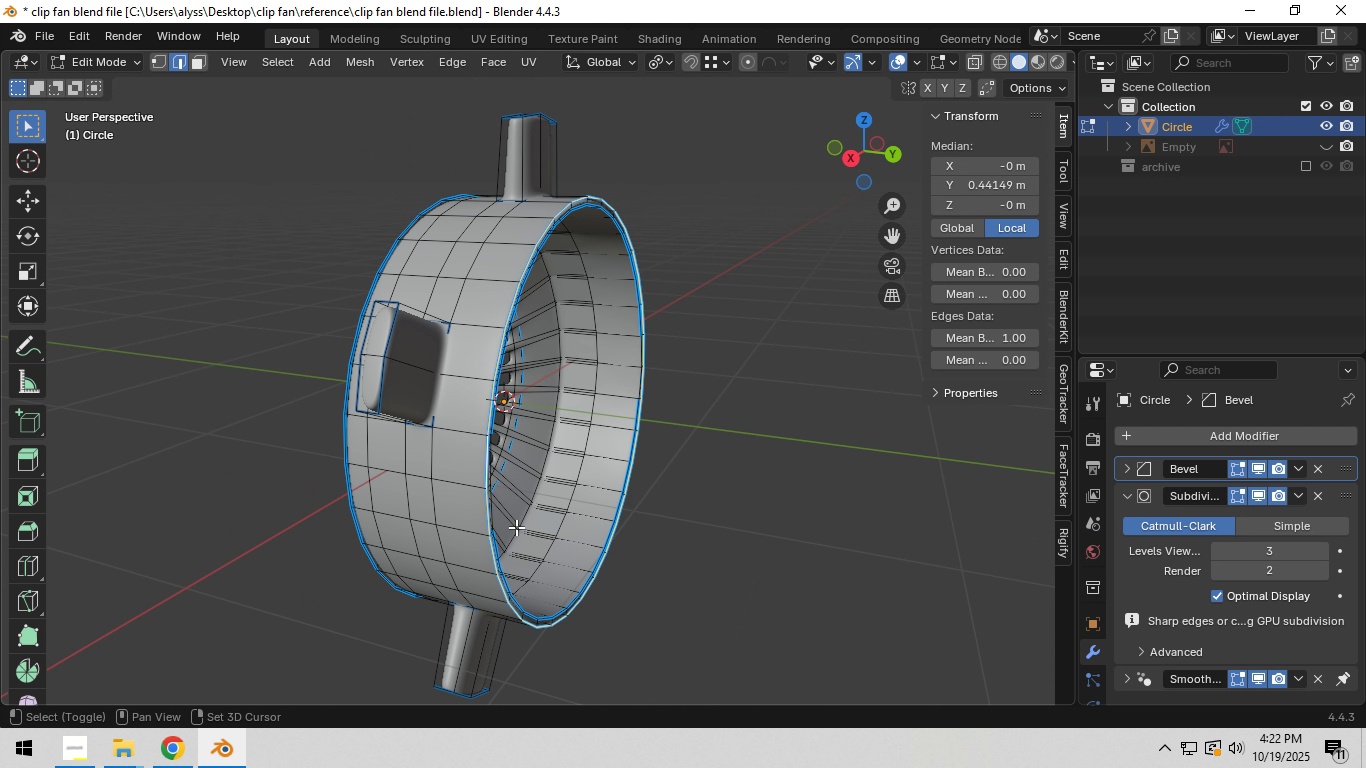 
hold_key(key=ShiftLeft, duration=0.82)
 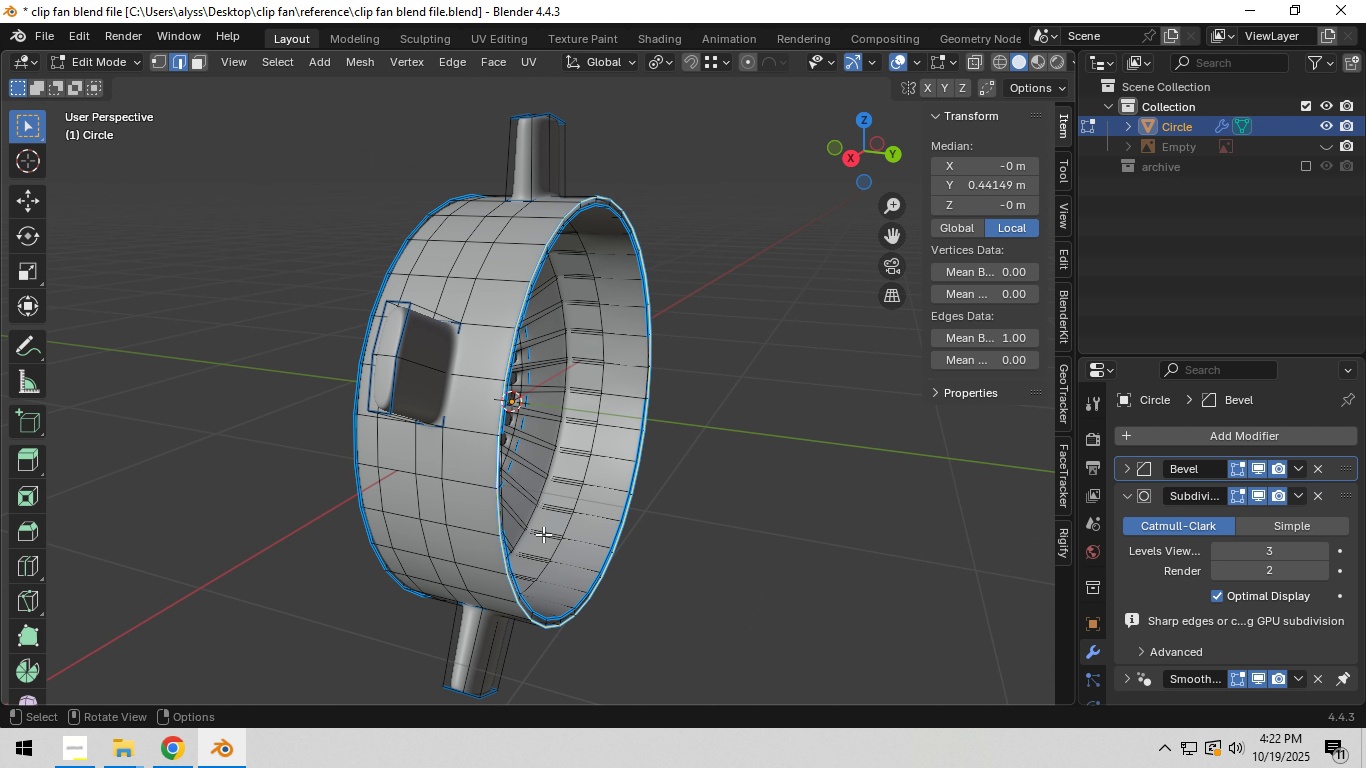 
key(Shift+ShiftLeft)
 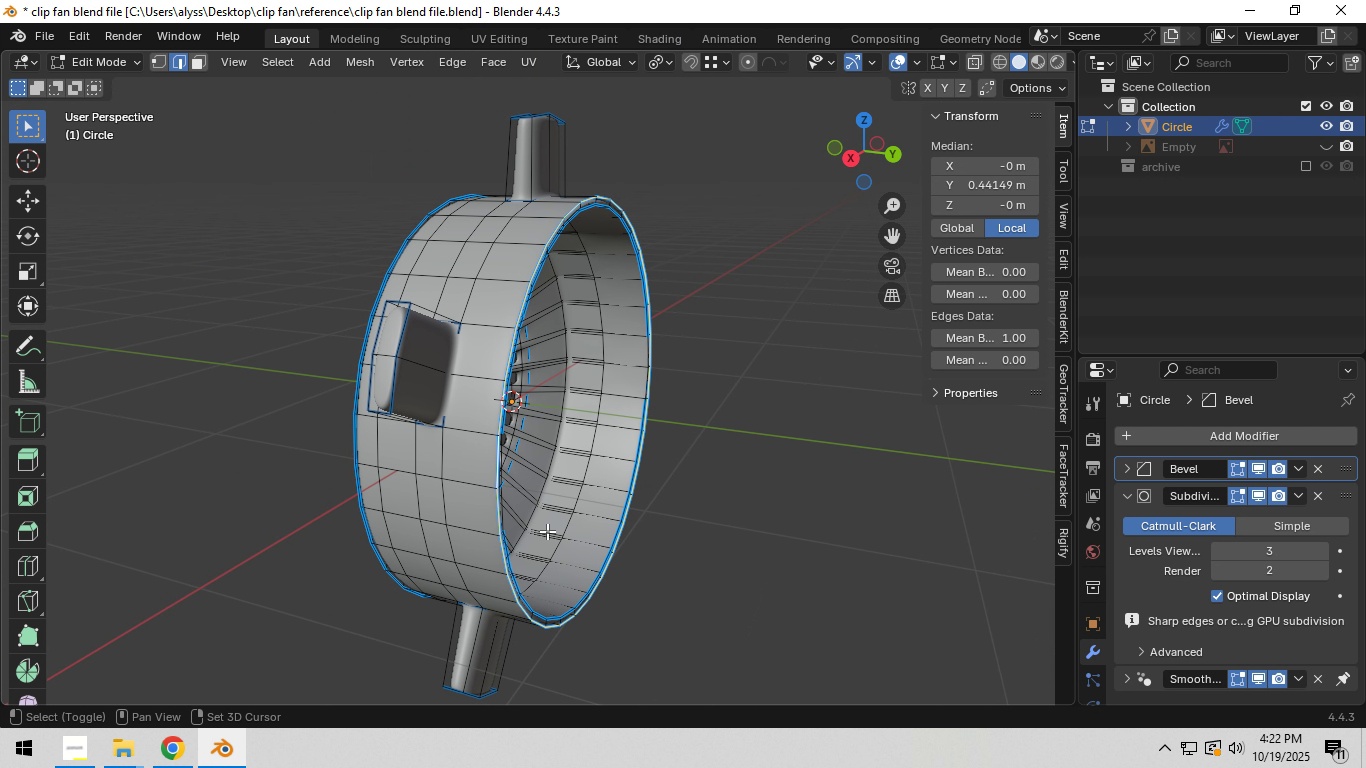 
key(Shift+D)
 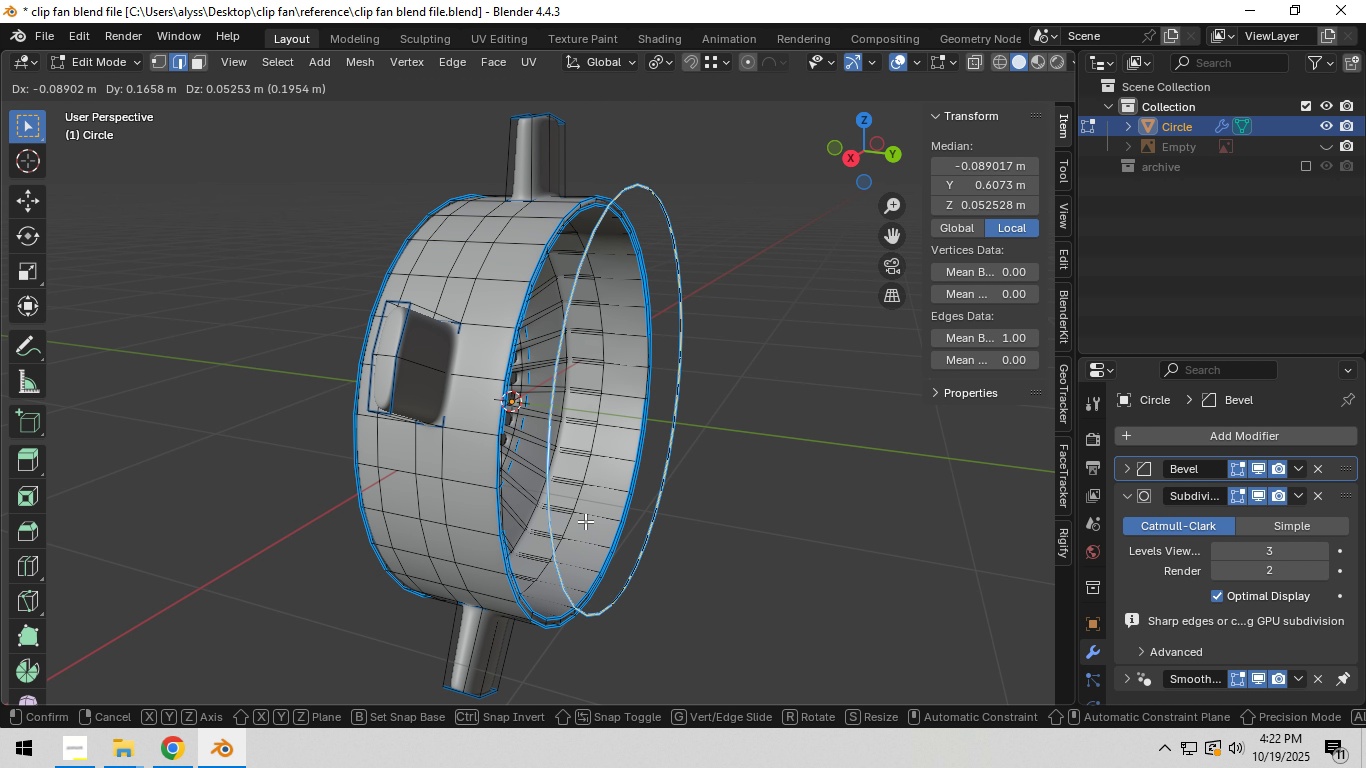 
right_click([585, 521])
 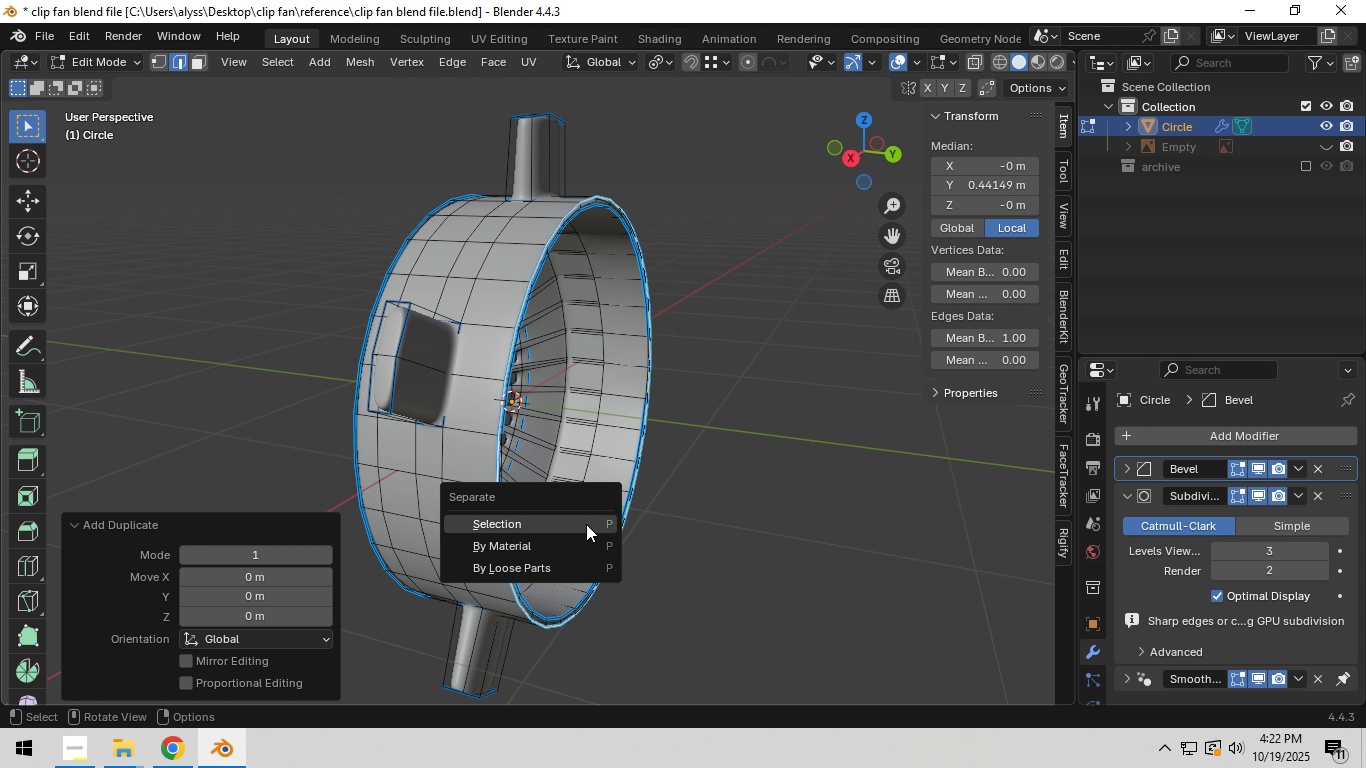 
key(P)
 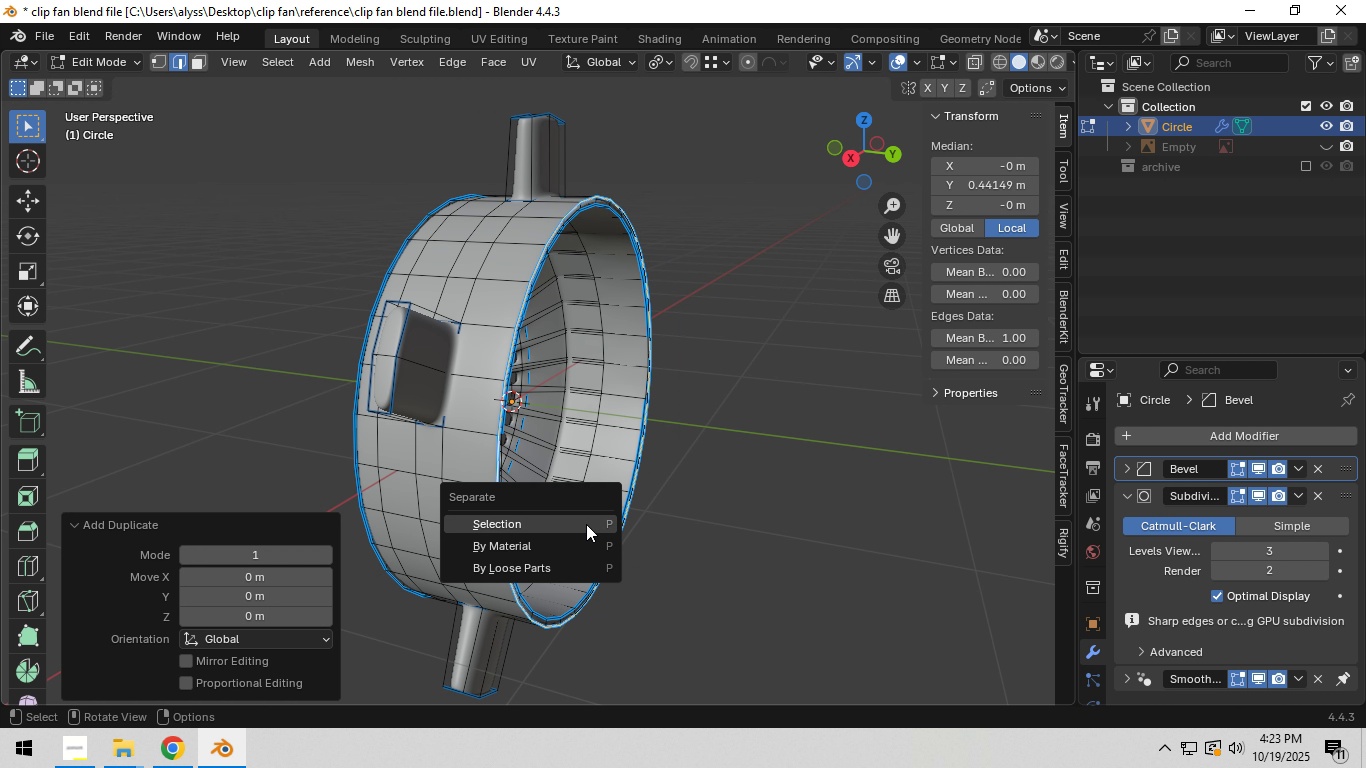 
left_click([586, 524])
 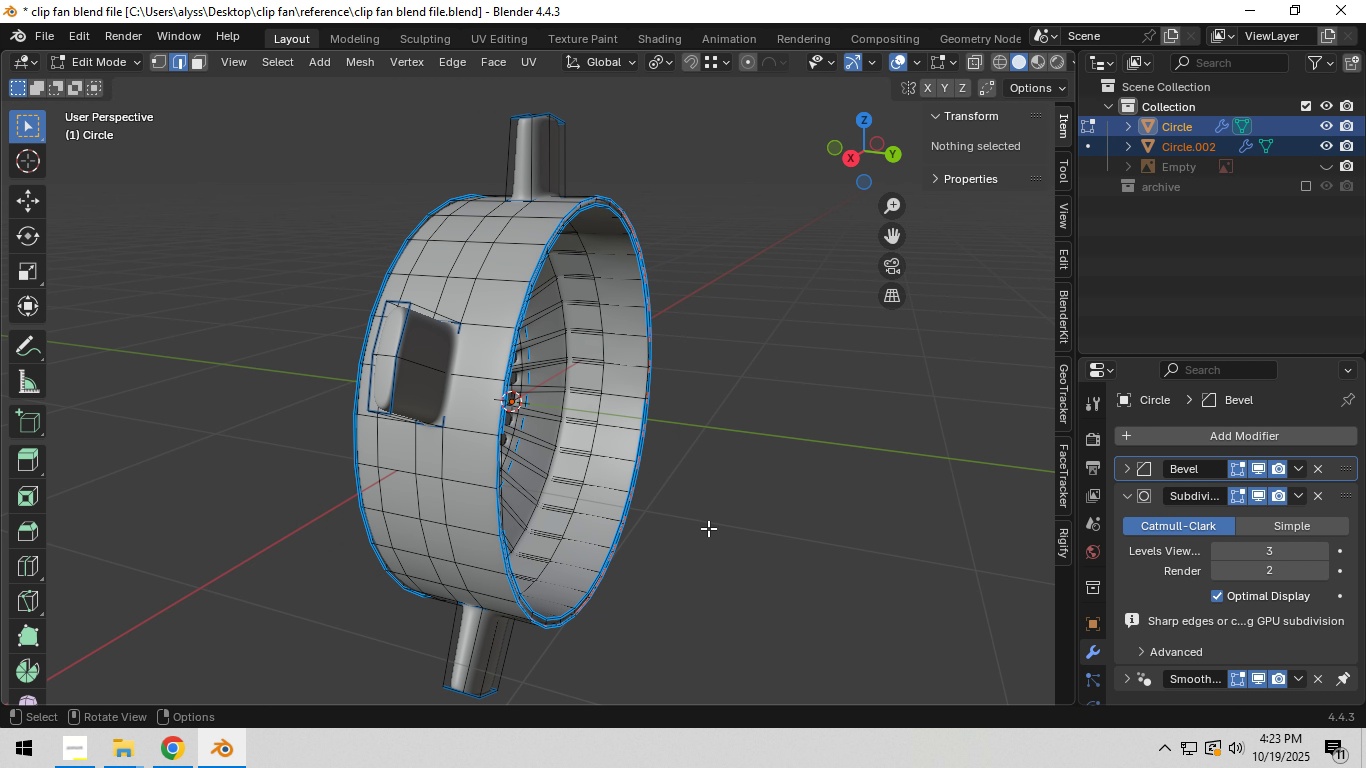 
key(Tab)
 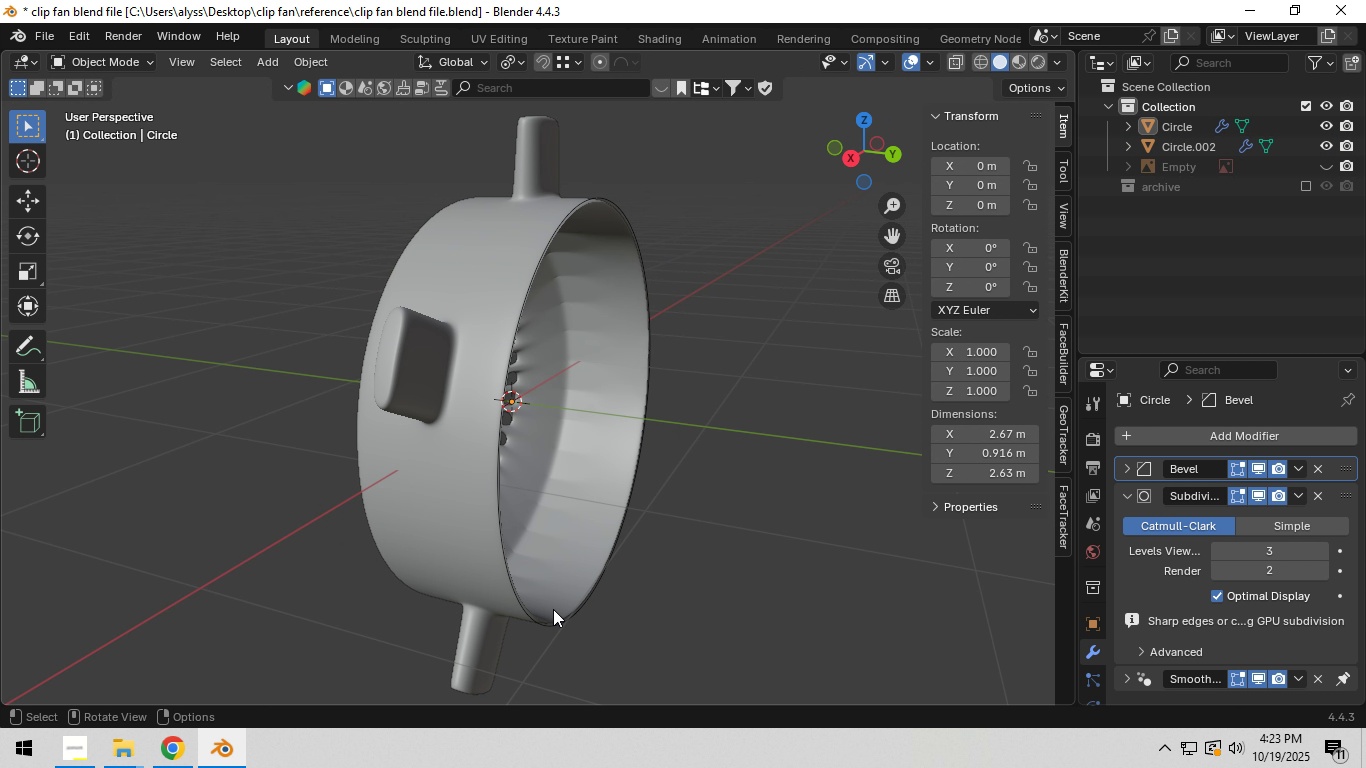 
left_click([527, 614])
 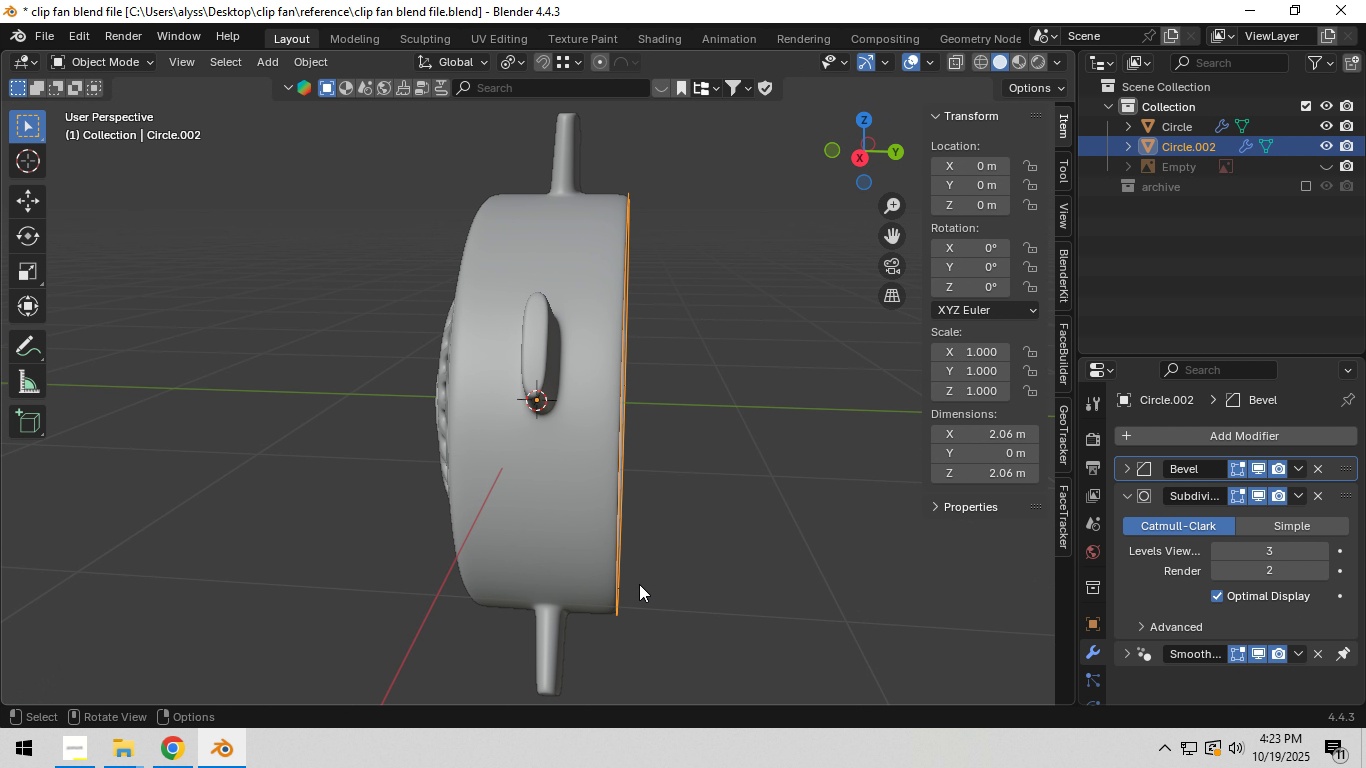 
type(gy)
 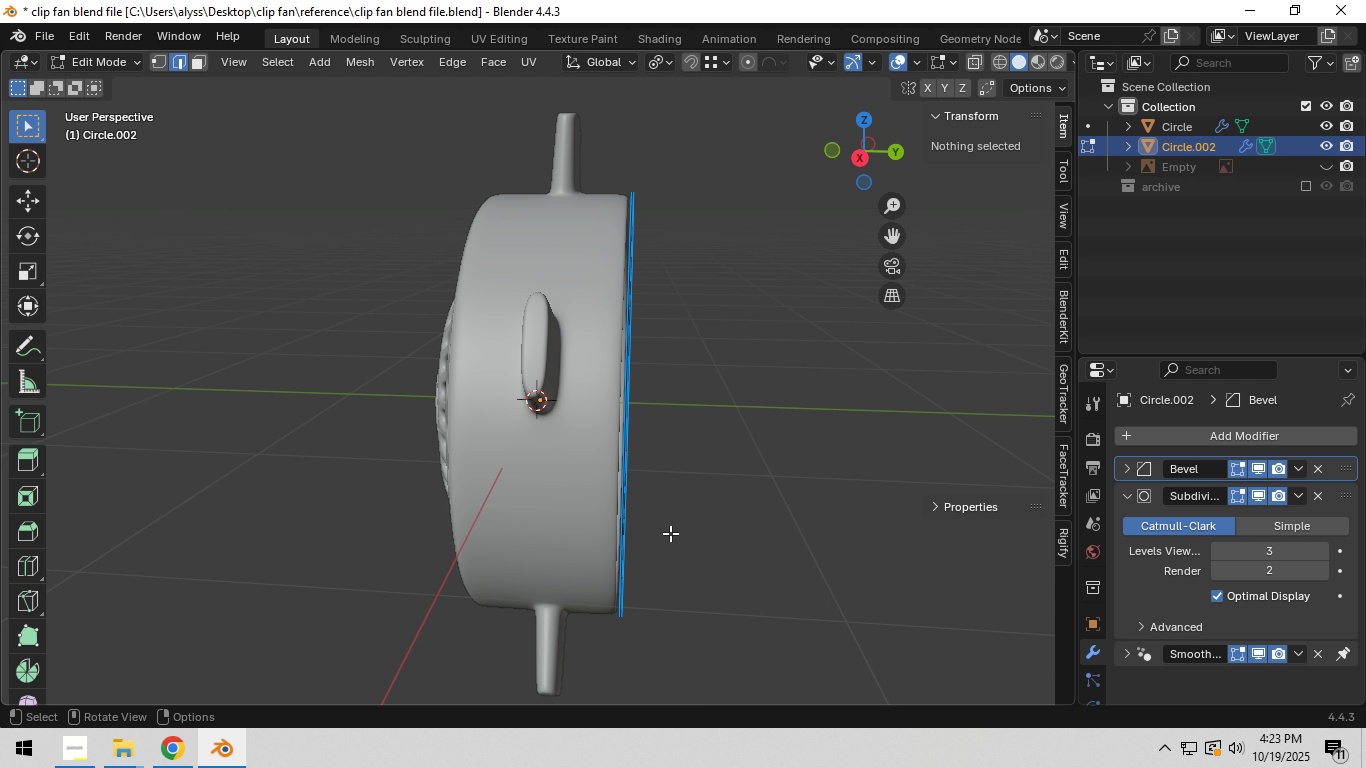 
 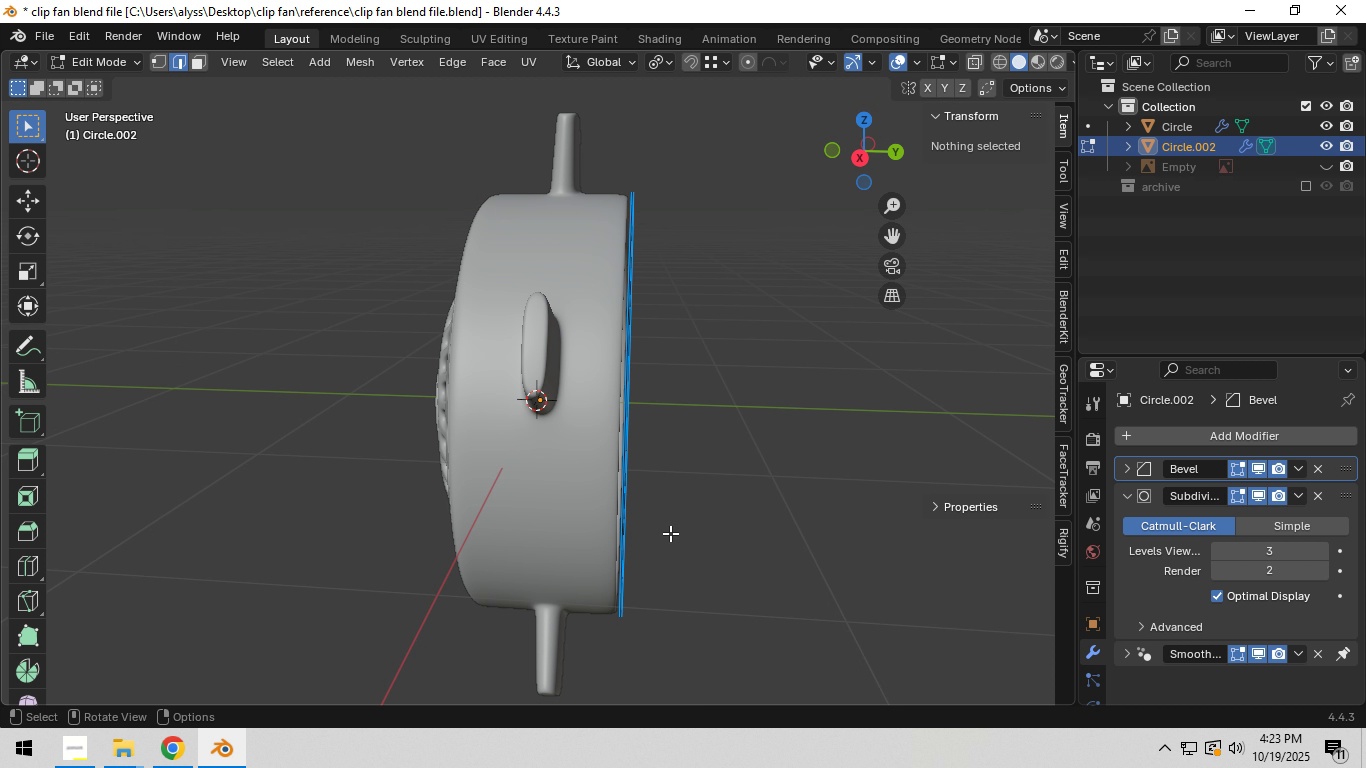 
left_click([647, 582])
 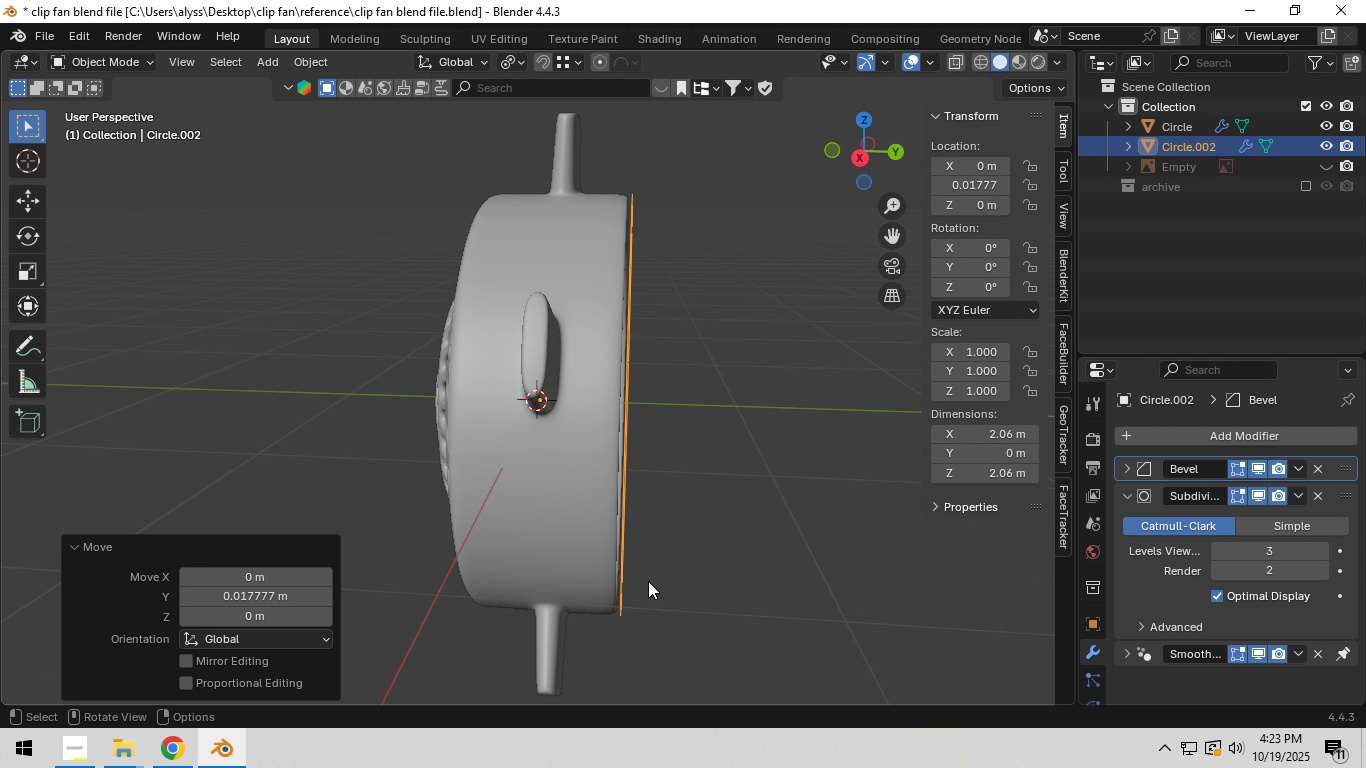 
key(Tab)
type(eaey)
 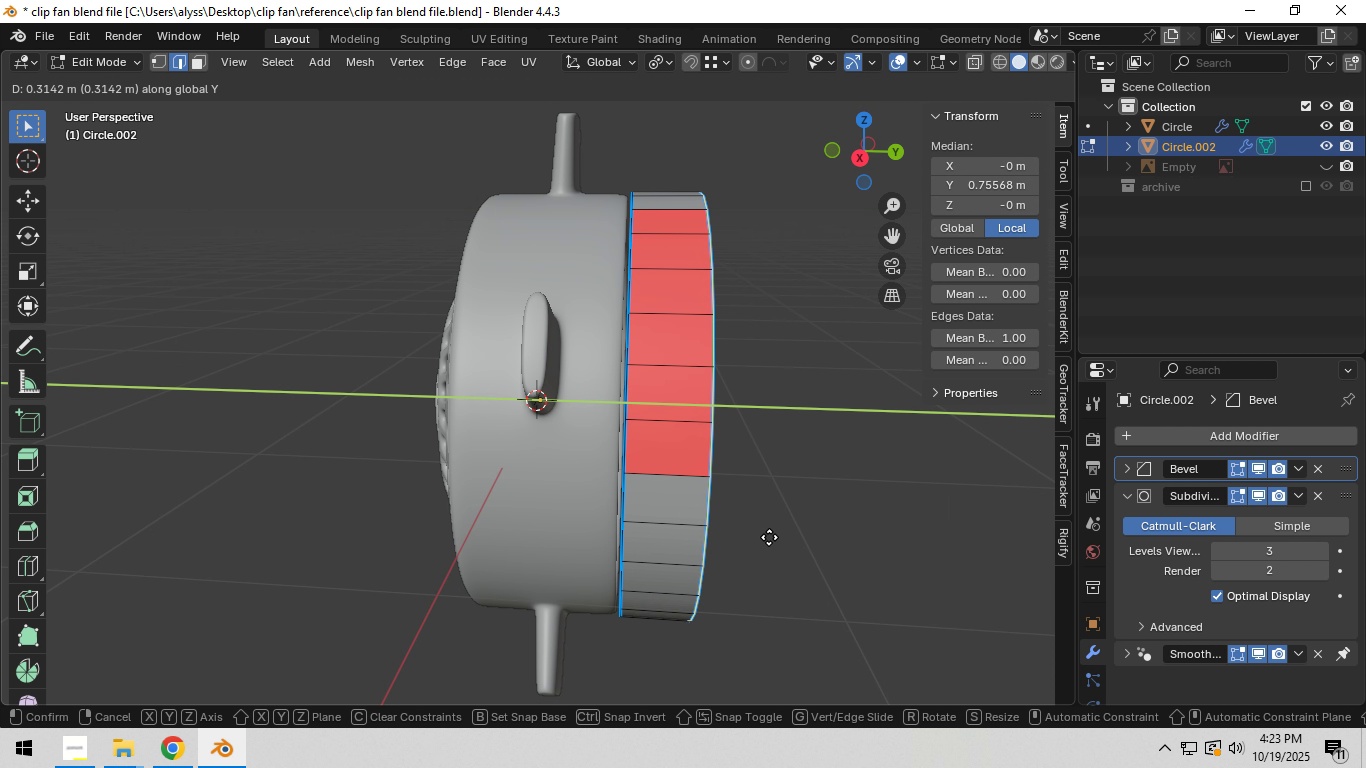 
left_click([770, 537])
 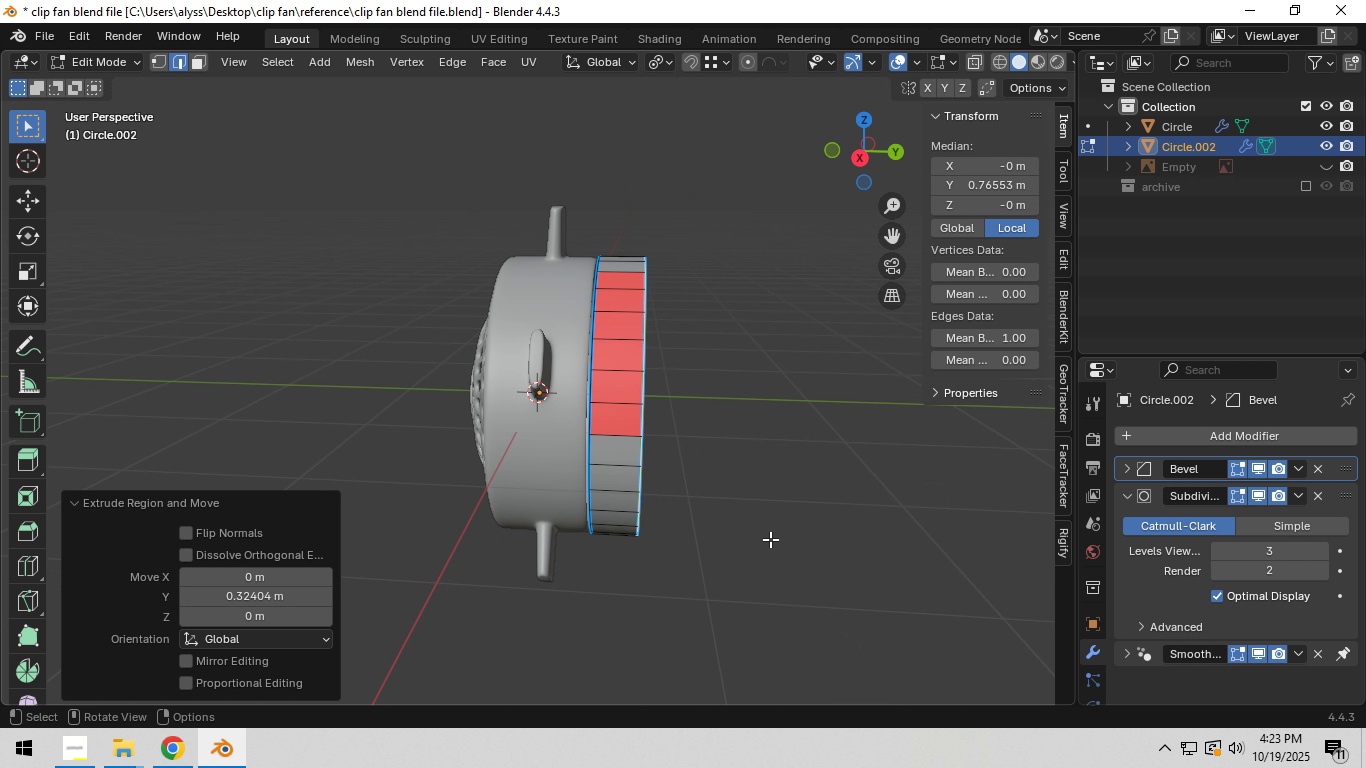 
scroll: coordinate [770, 539], scroll_direction: down, amount: 4.0
 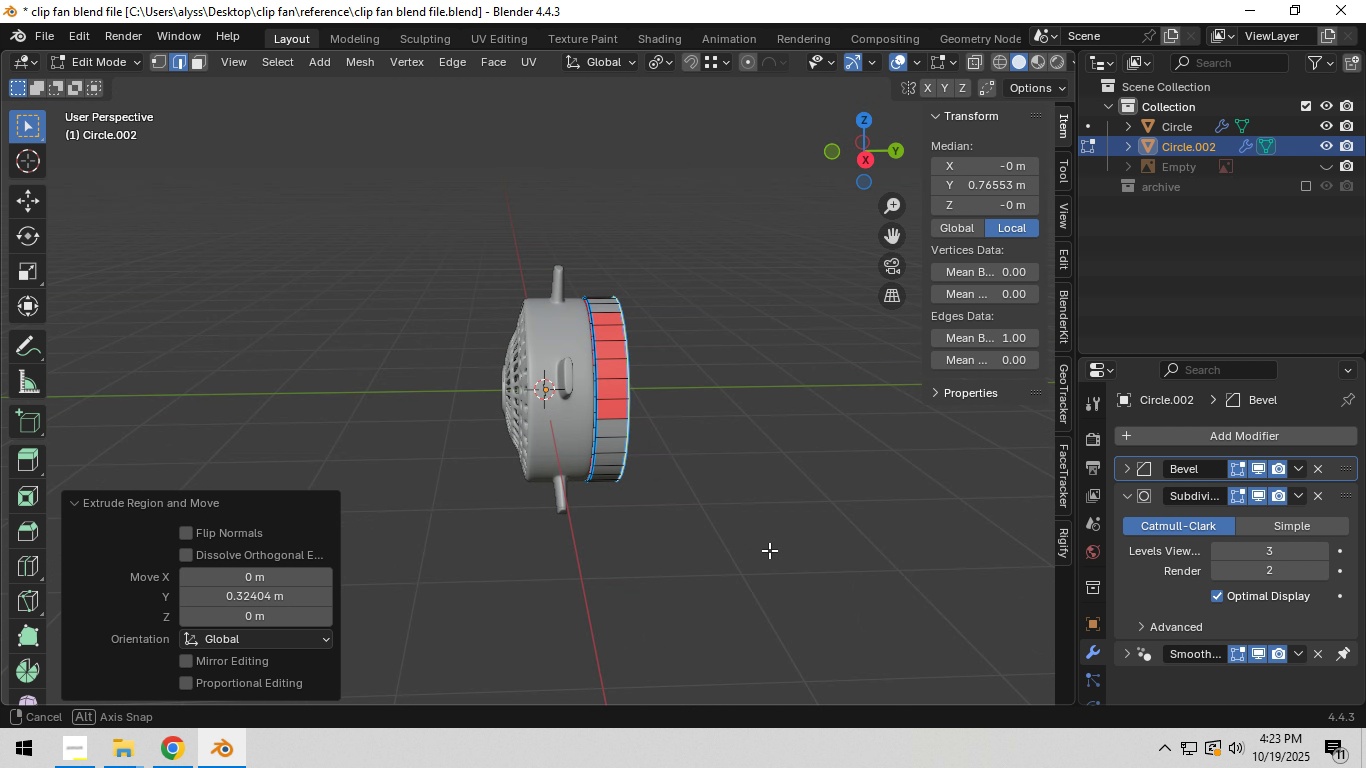 
scroll: coordinate [721, 555], scroll_direction: up, amount: 2.0
 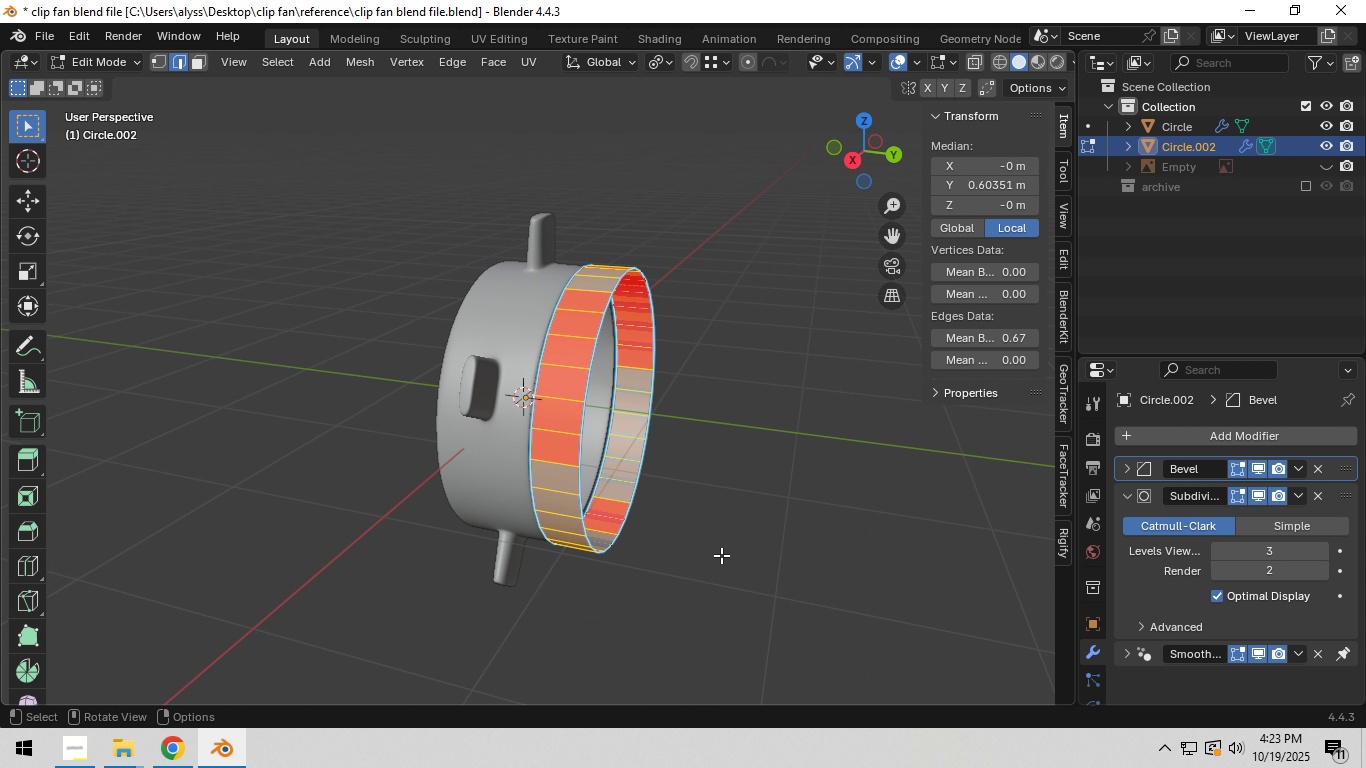 
type(aN)
 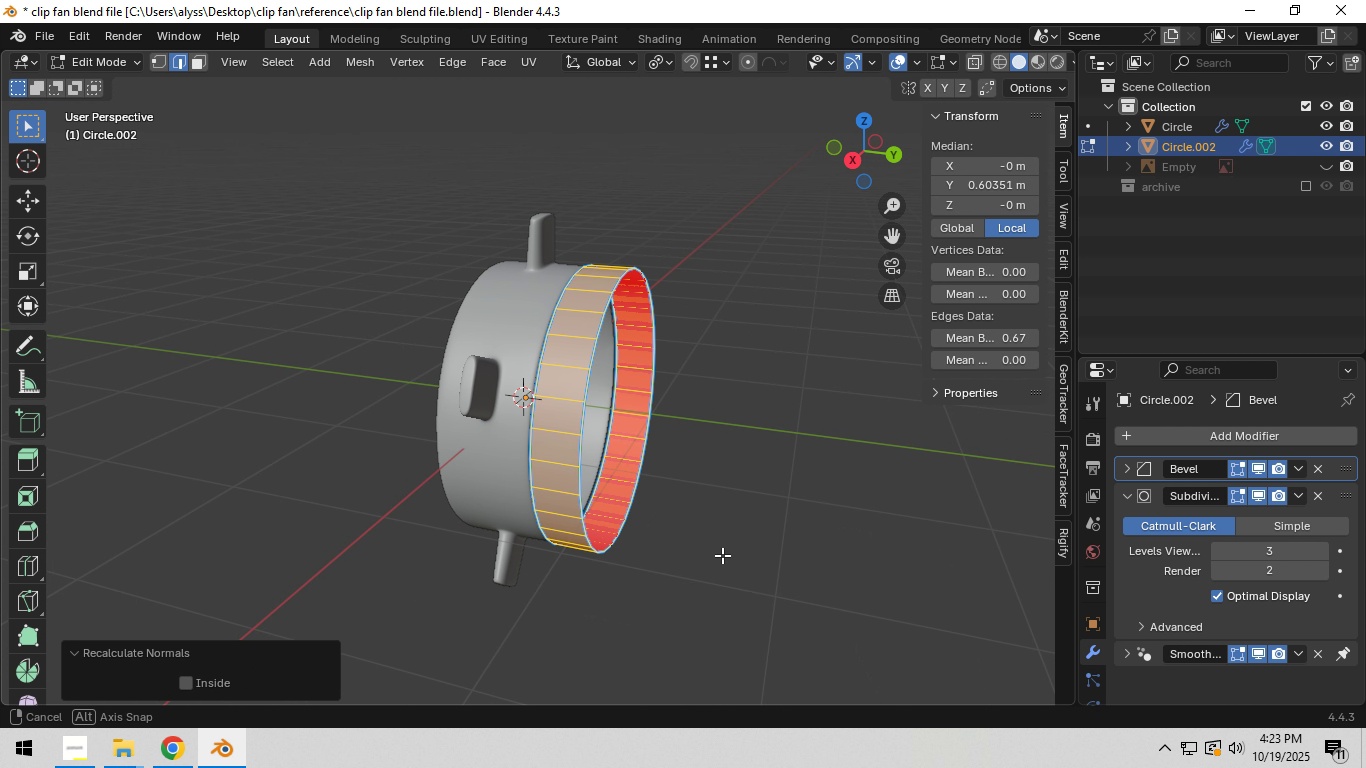 
scroll: coordinate [724, 555], scroll_direction: down, amount: 1.0
 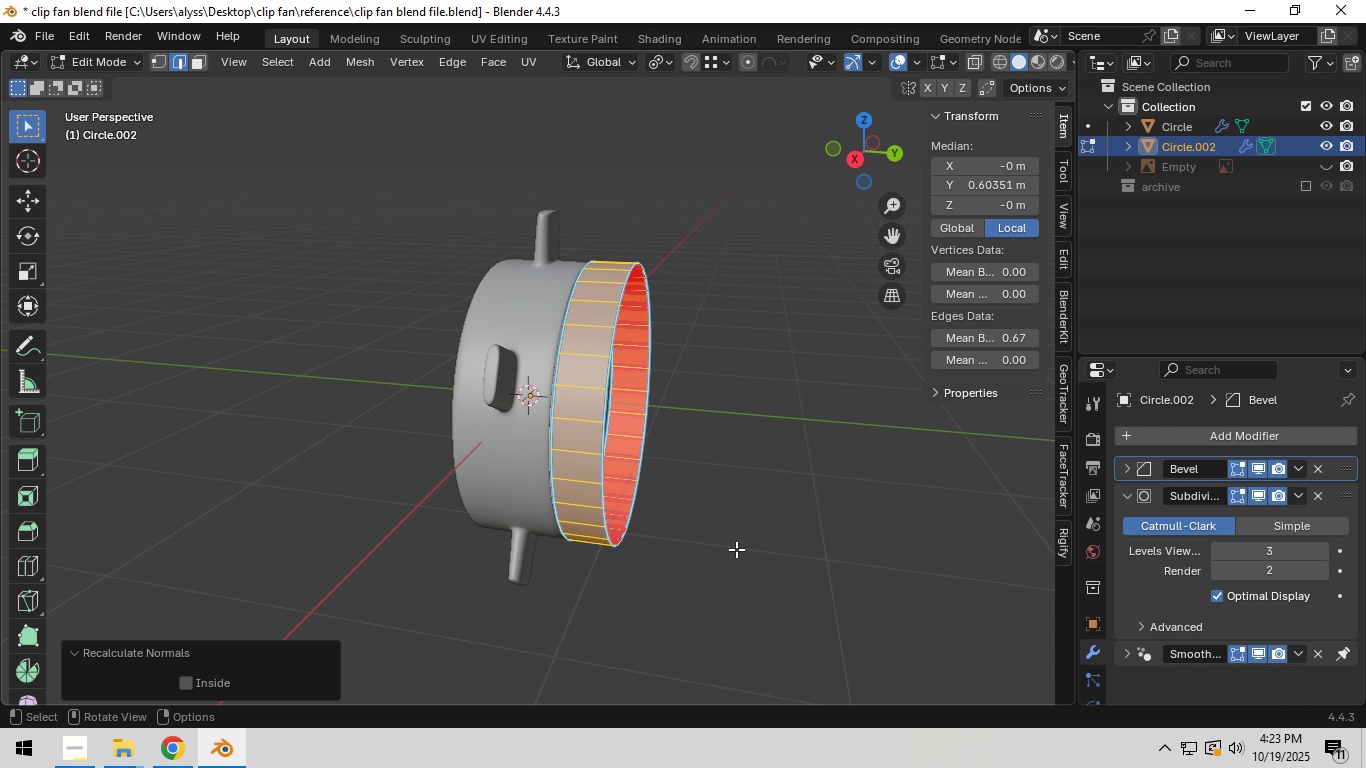 
left_click([736, 547])
 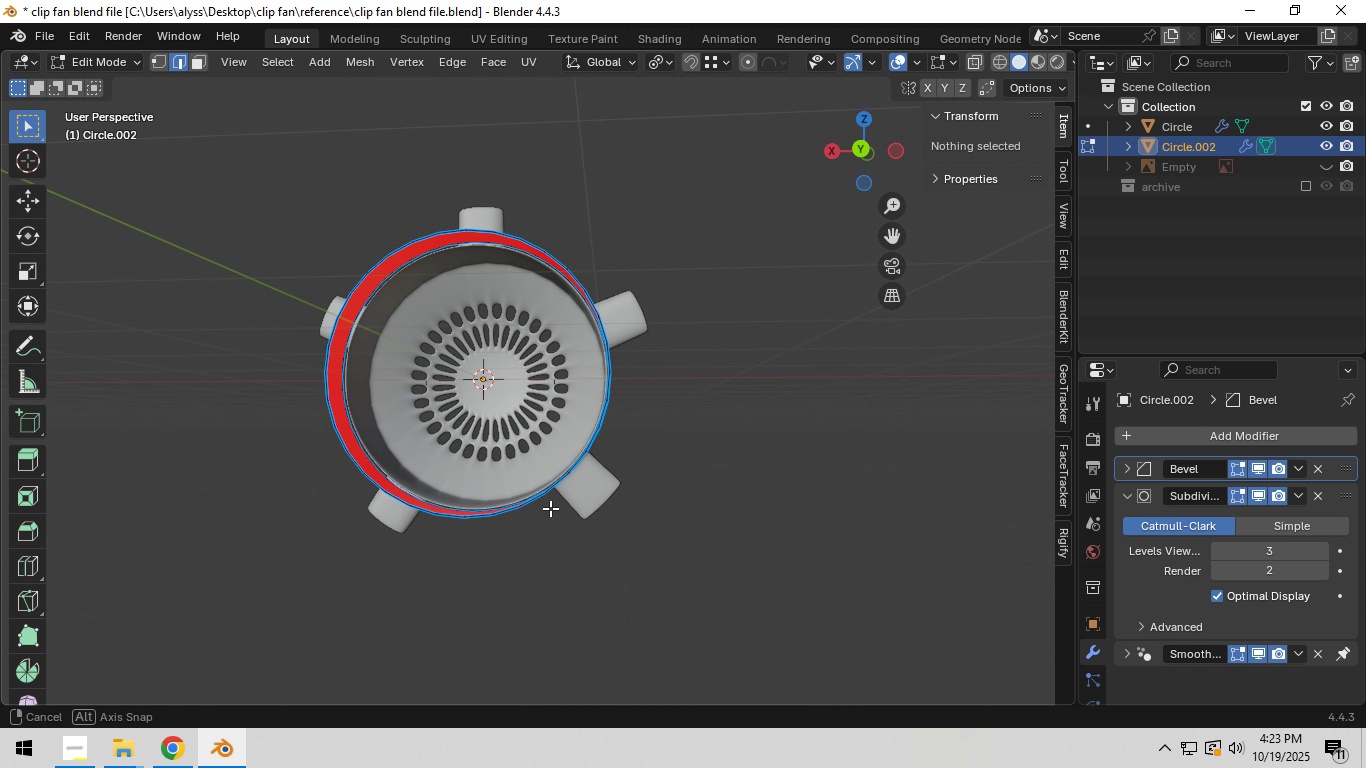 
scroll: coordinate [532, 466], scroll_direction: up, amount: 1.0
 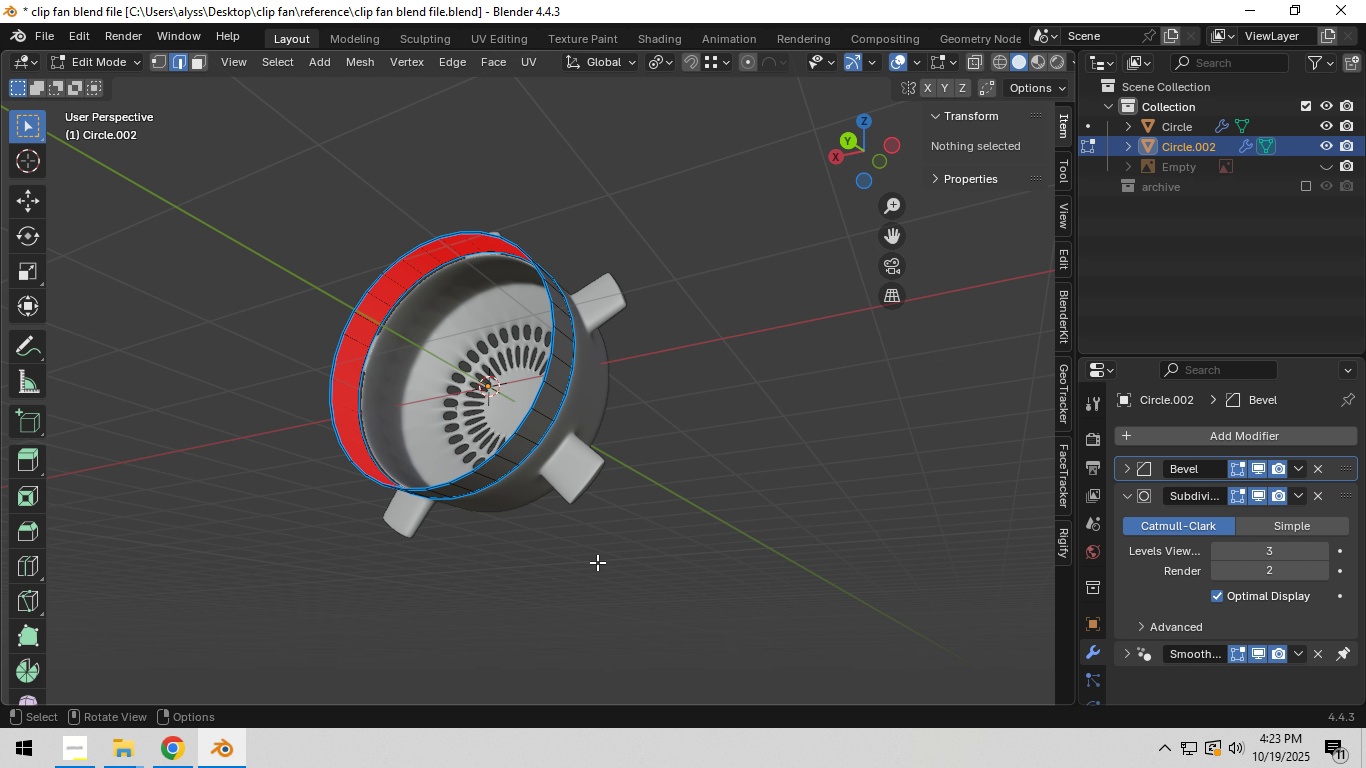 
wait(34.75)
 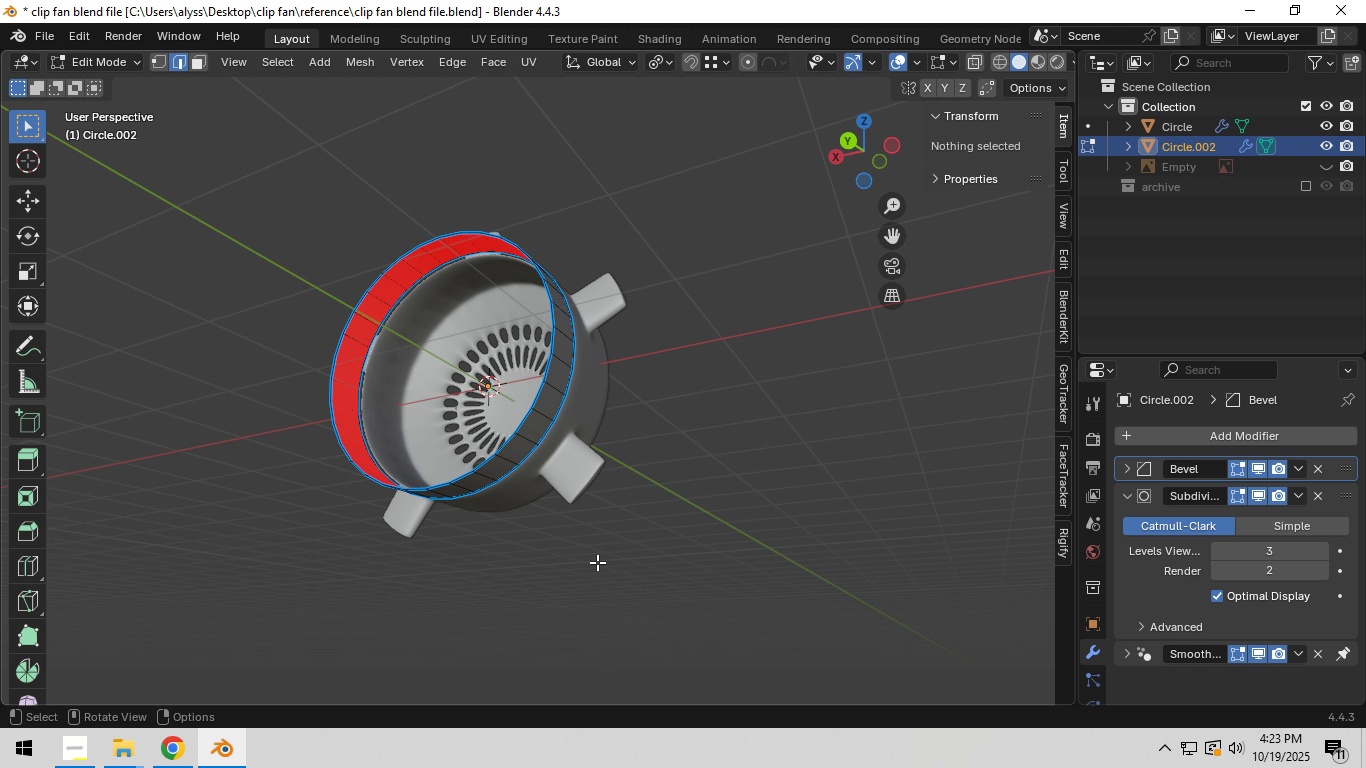 
scroll: coordinate [485, 538], scroll_direction: up, amount: 3.0
 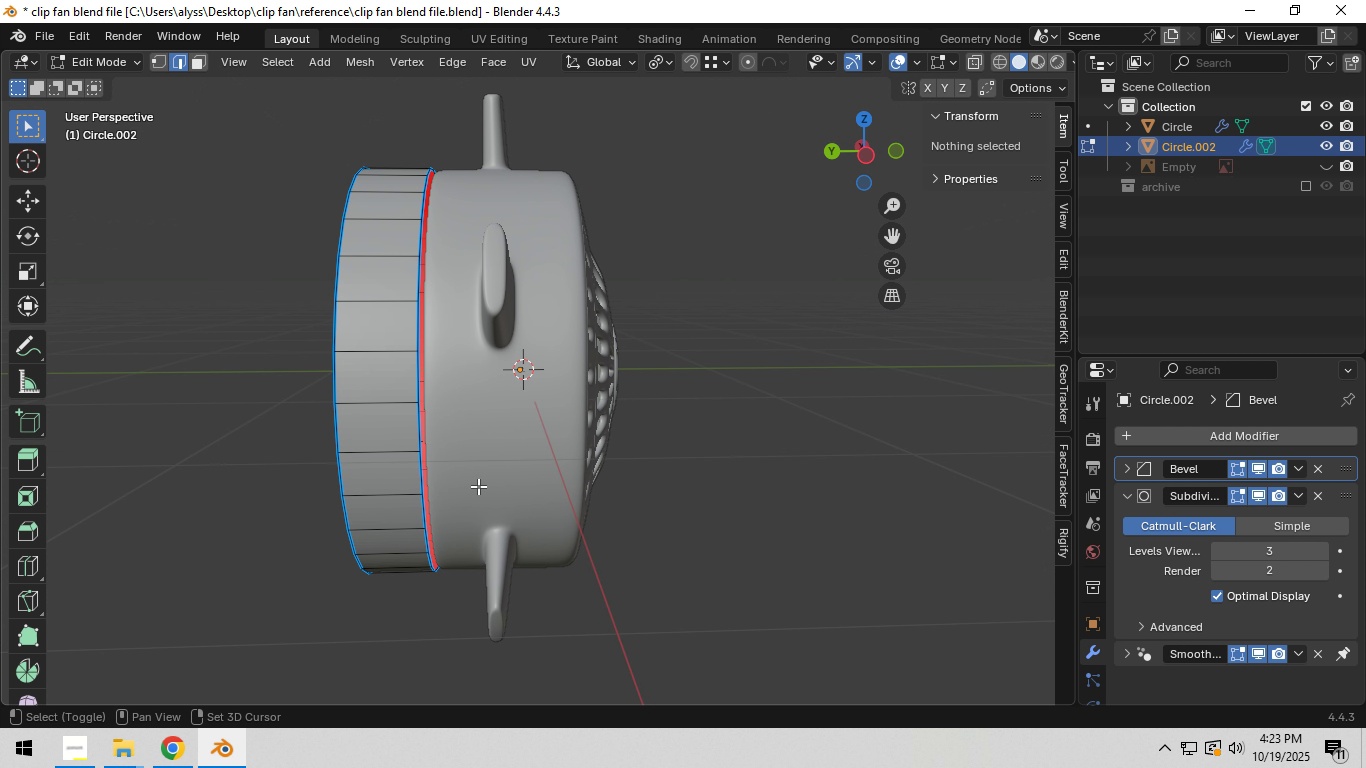 
hold_key(key=ShiftLeft, duration=0.33)
 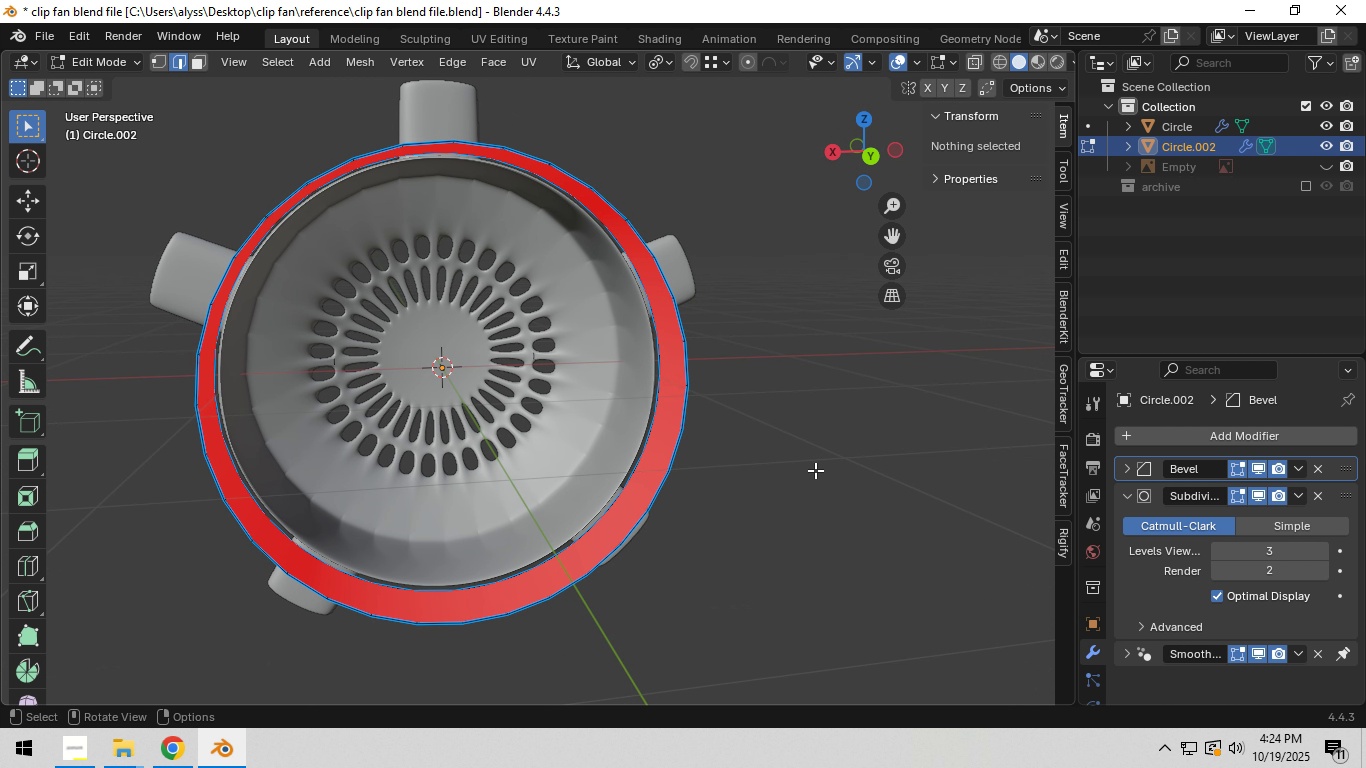 
wait(7.37)
 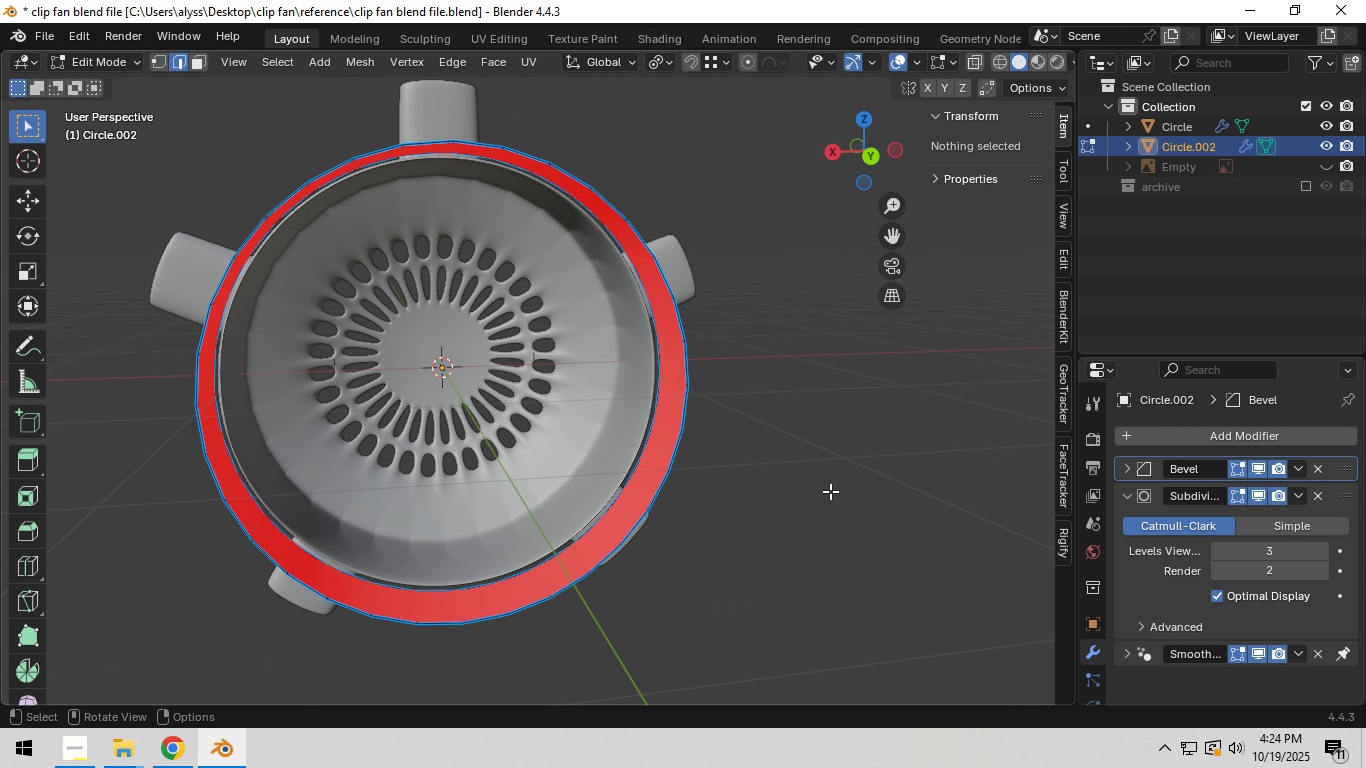 
key(Tab)
 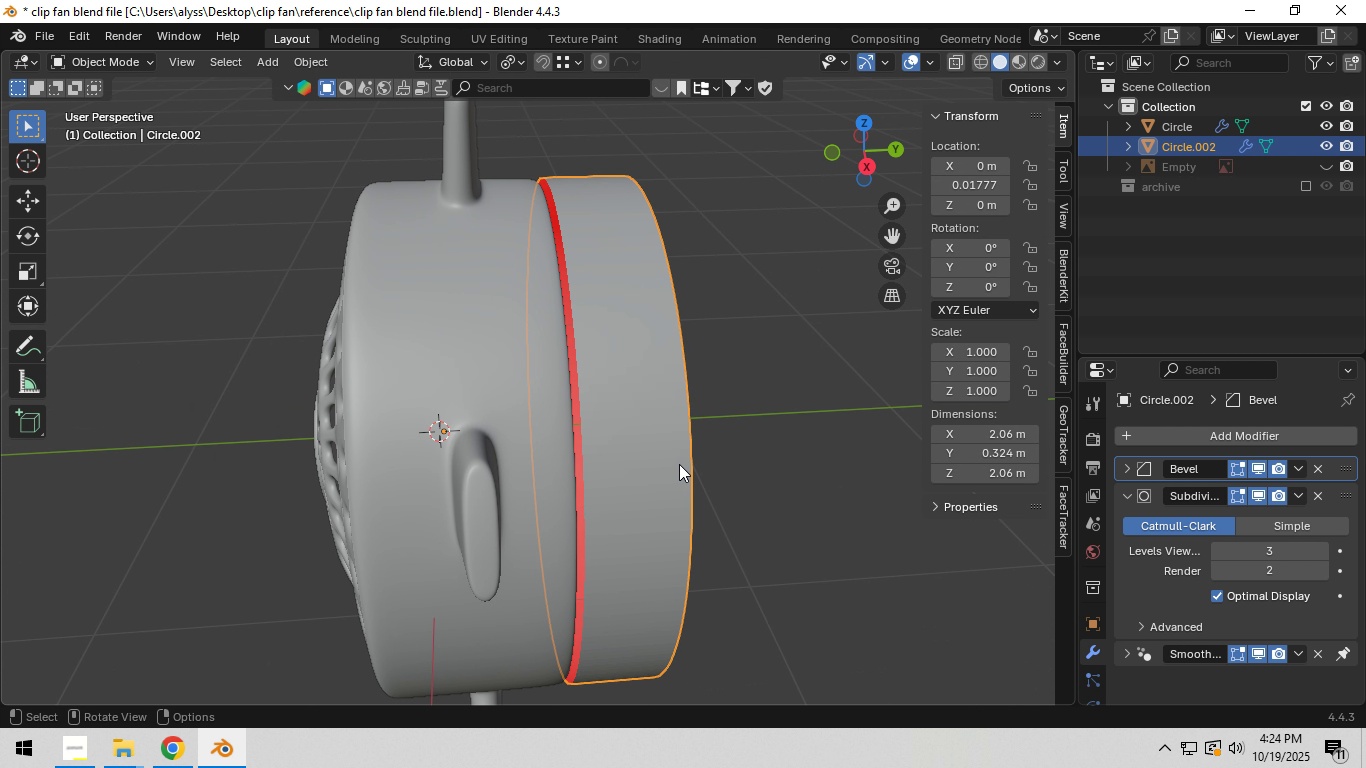 
left_click([679, 464])
 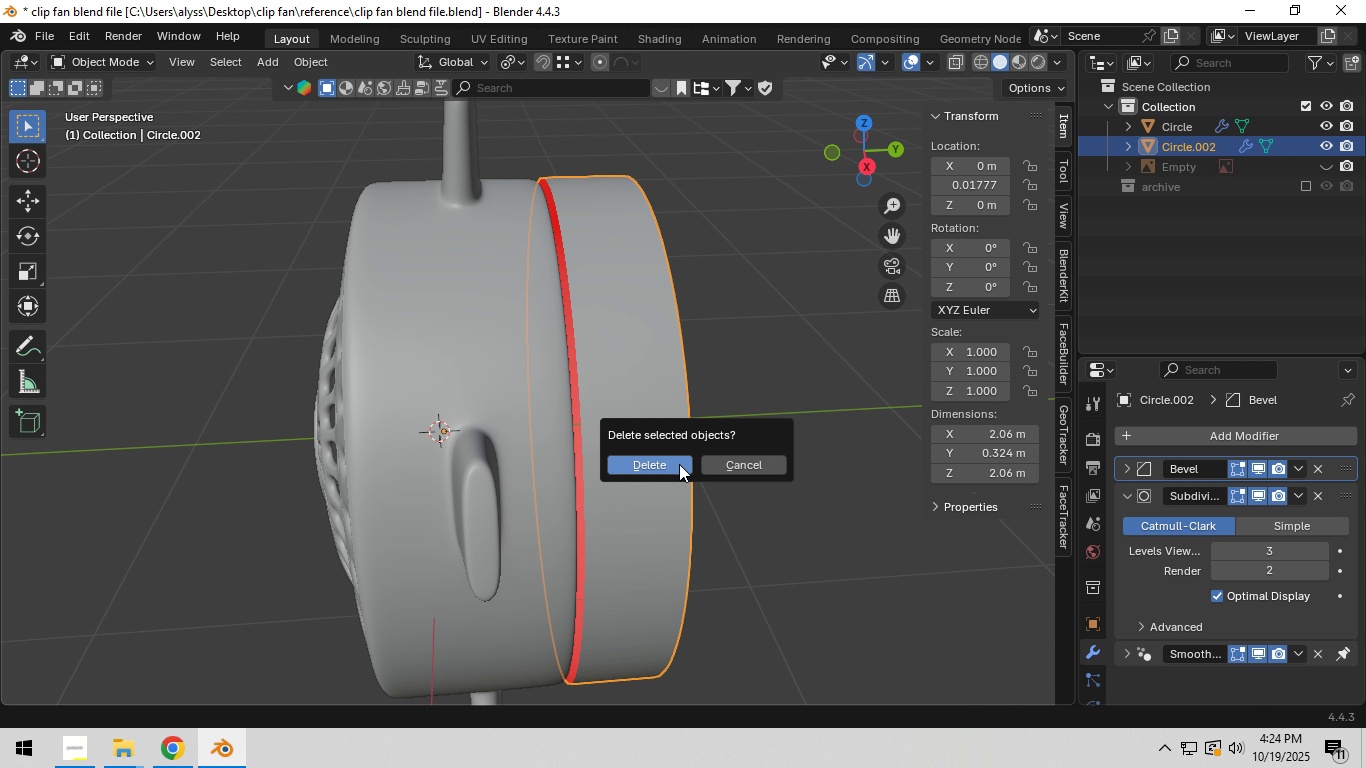 
key(X)
 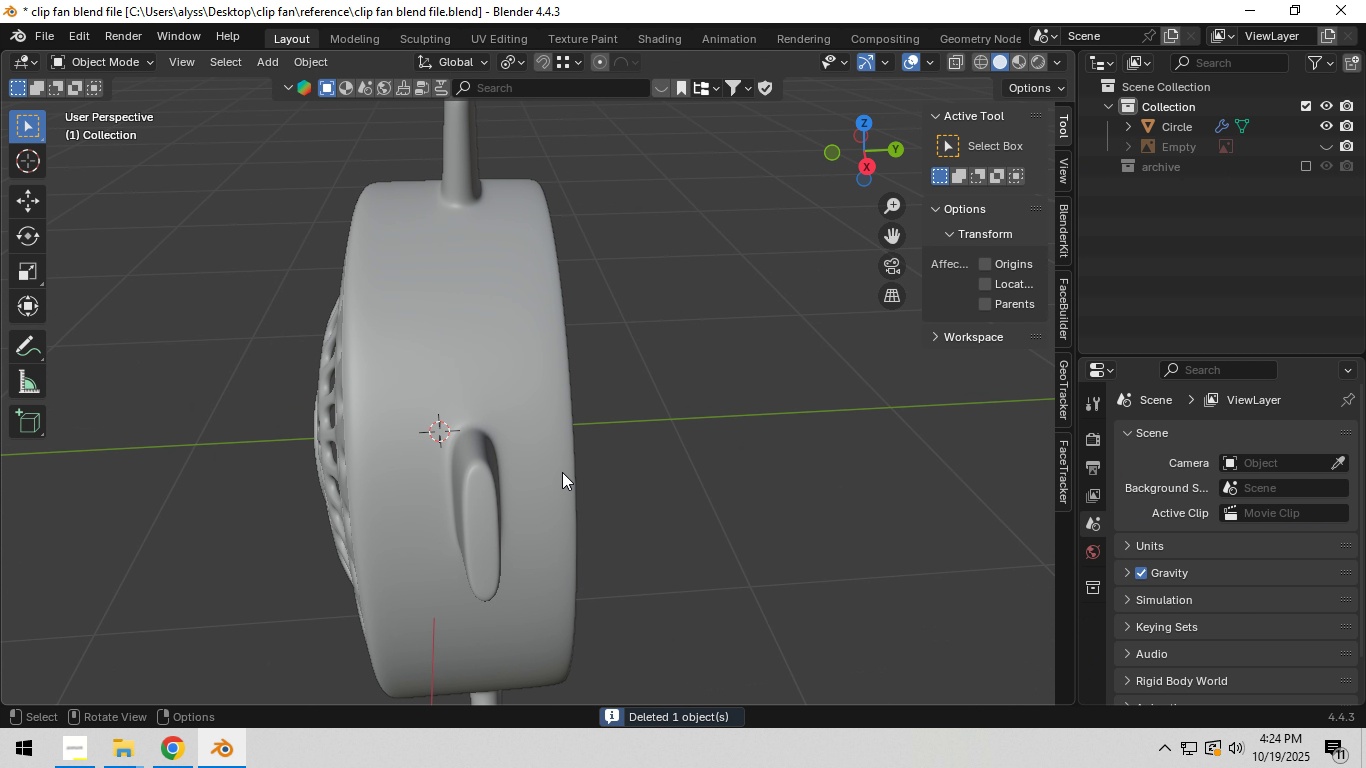 
double_click([532, 468])
 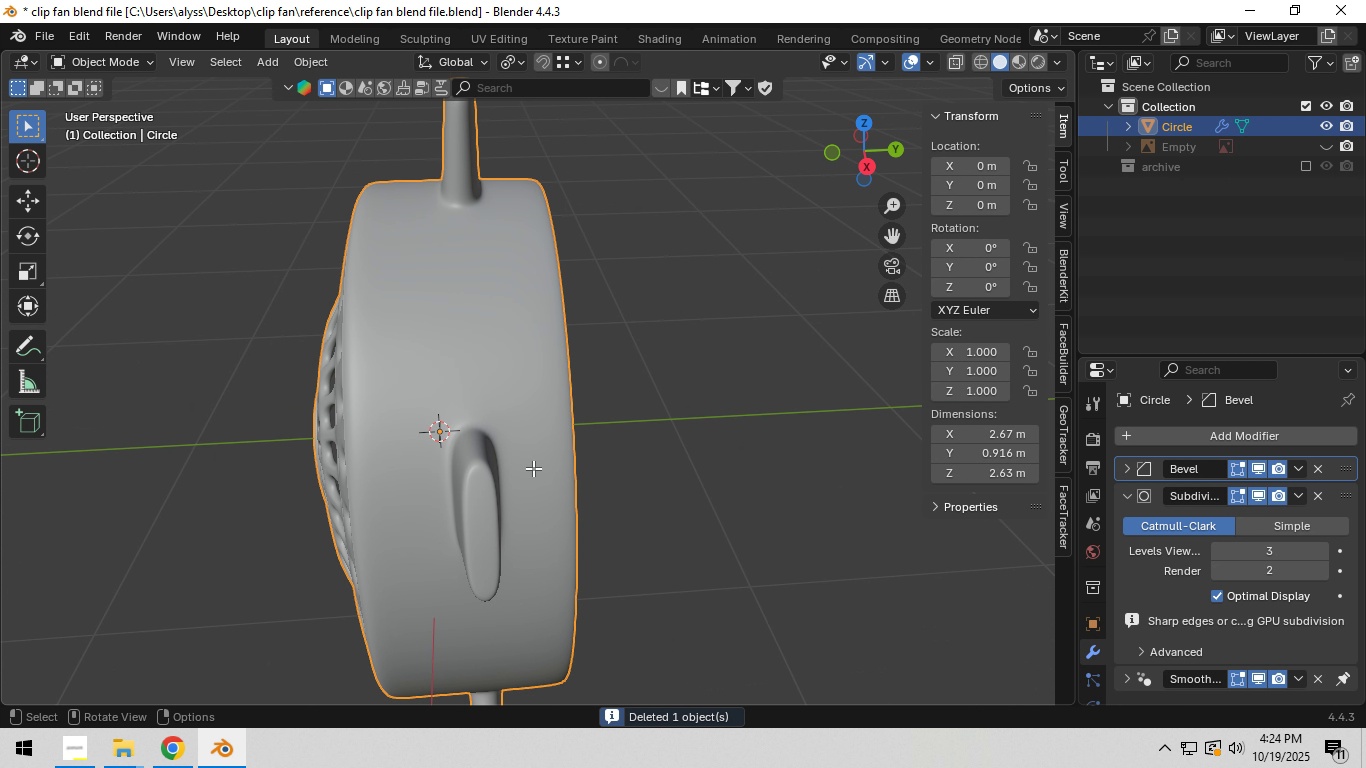 
key(Tab)
 